 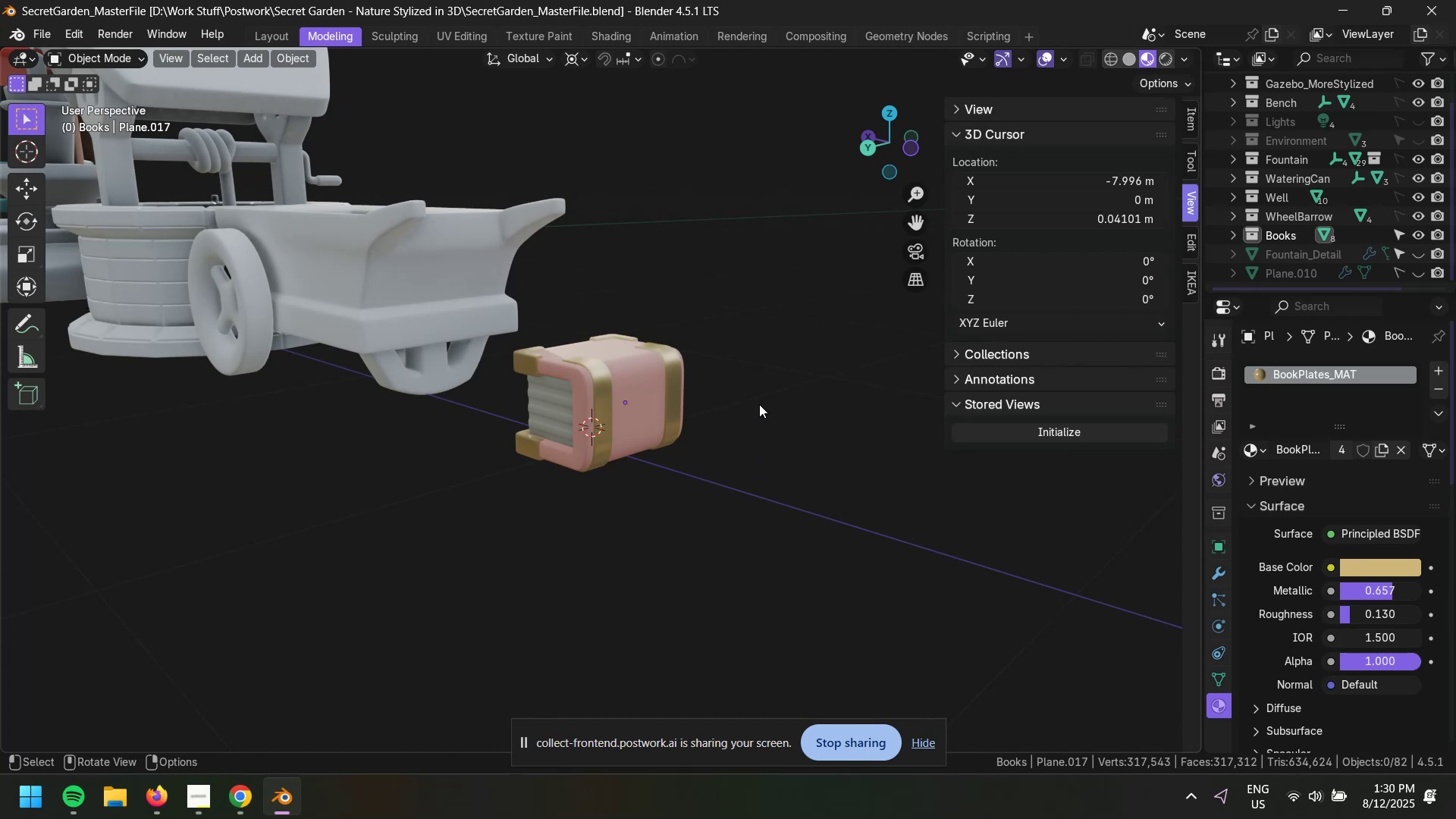 
left_click([1294, 234])
 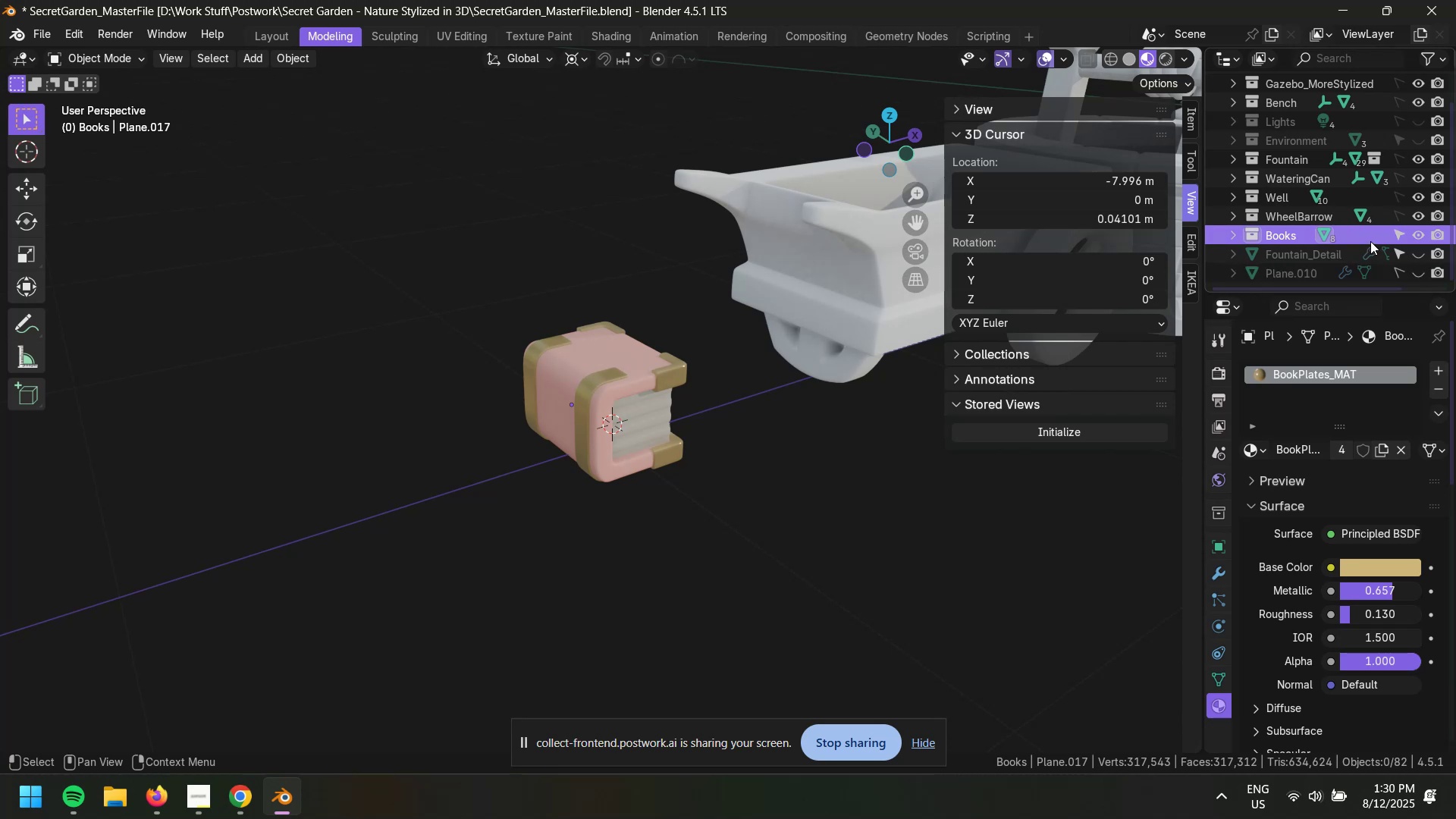 
wait(6.87)
 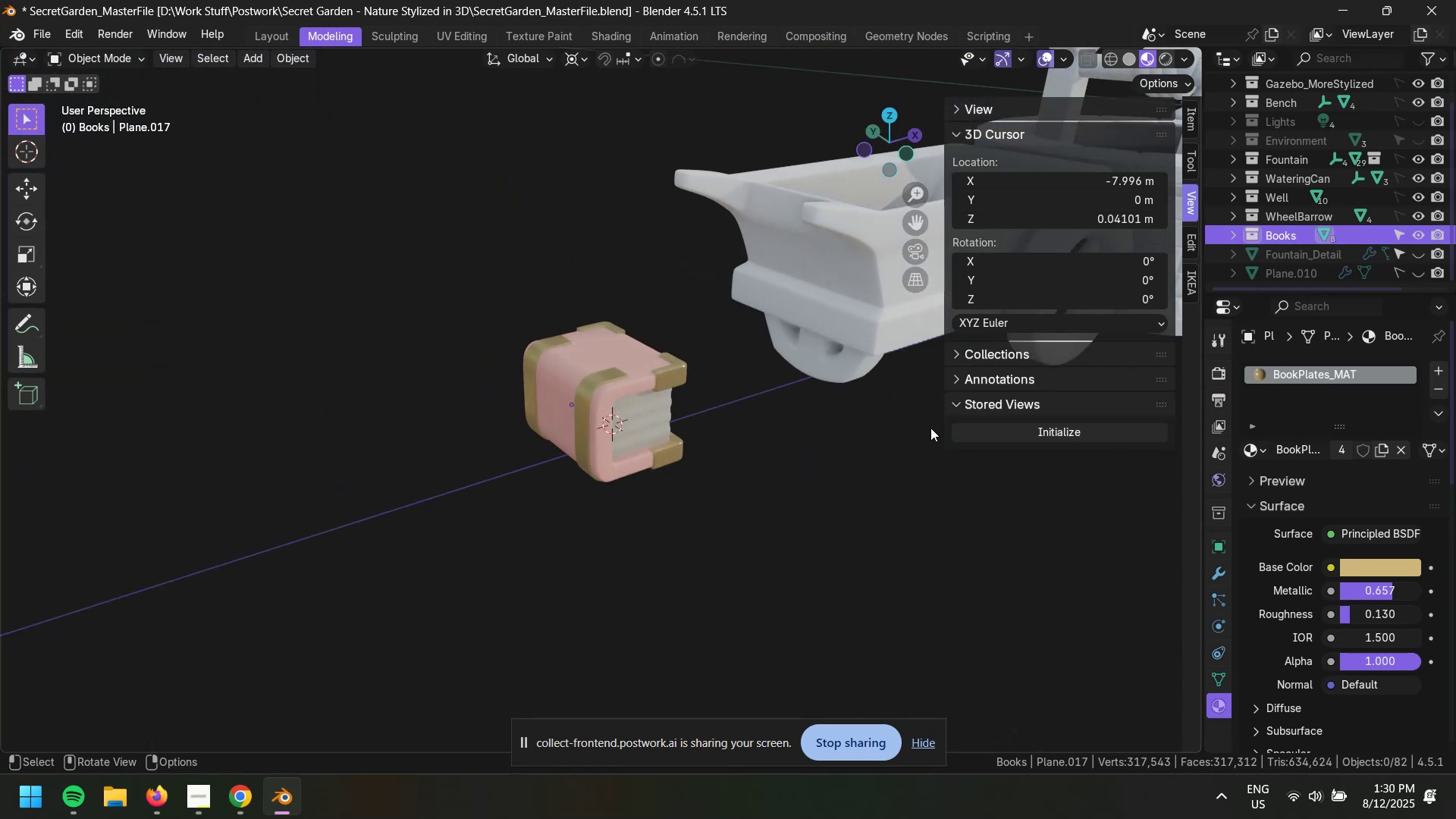 
key(Shift+ShiftLeft)
 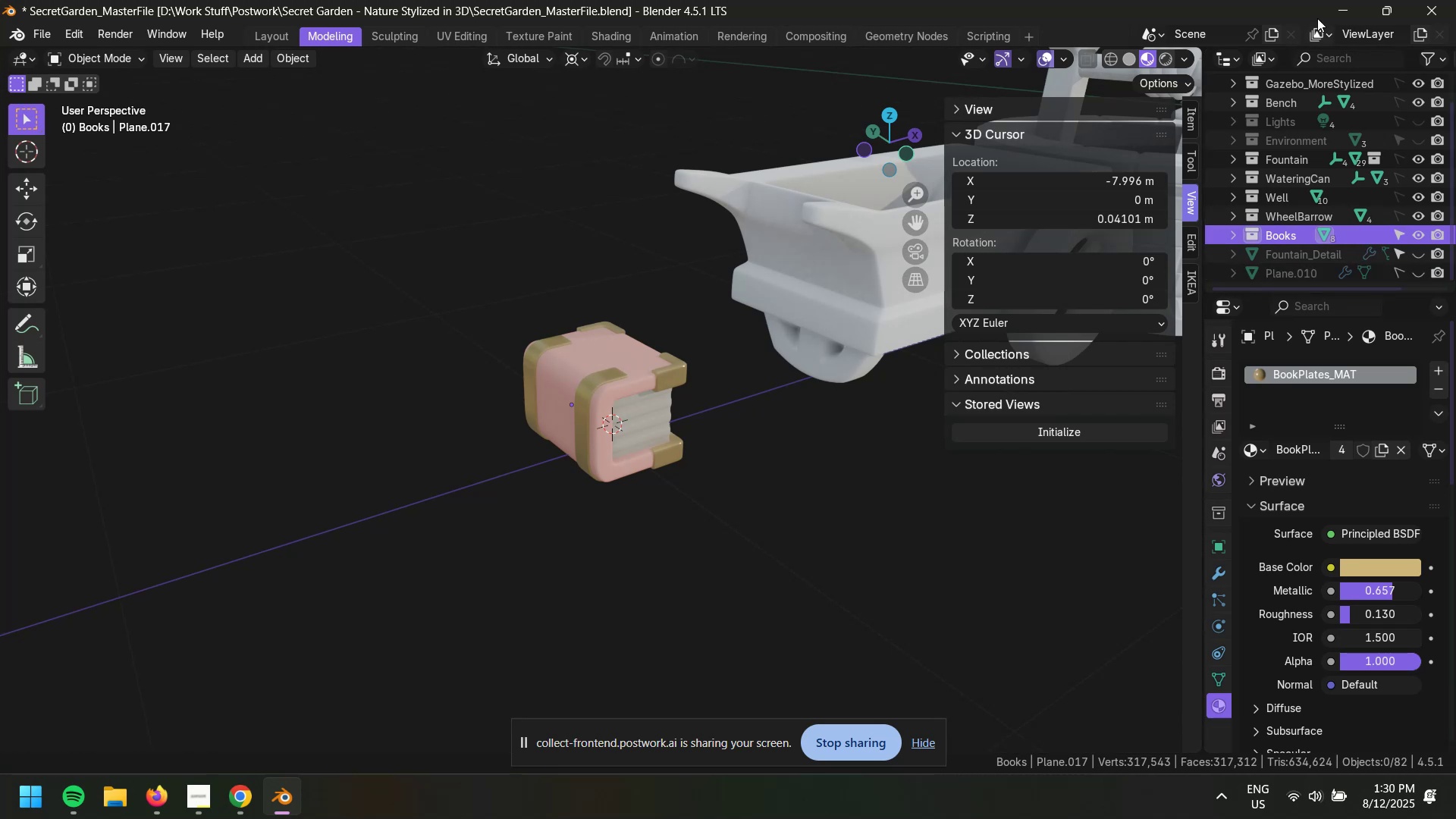 
scroll: coordinate [1299, 201], scroll_direction: up, amount: 5.0
 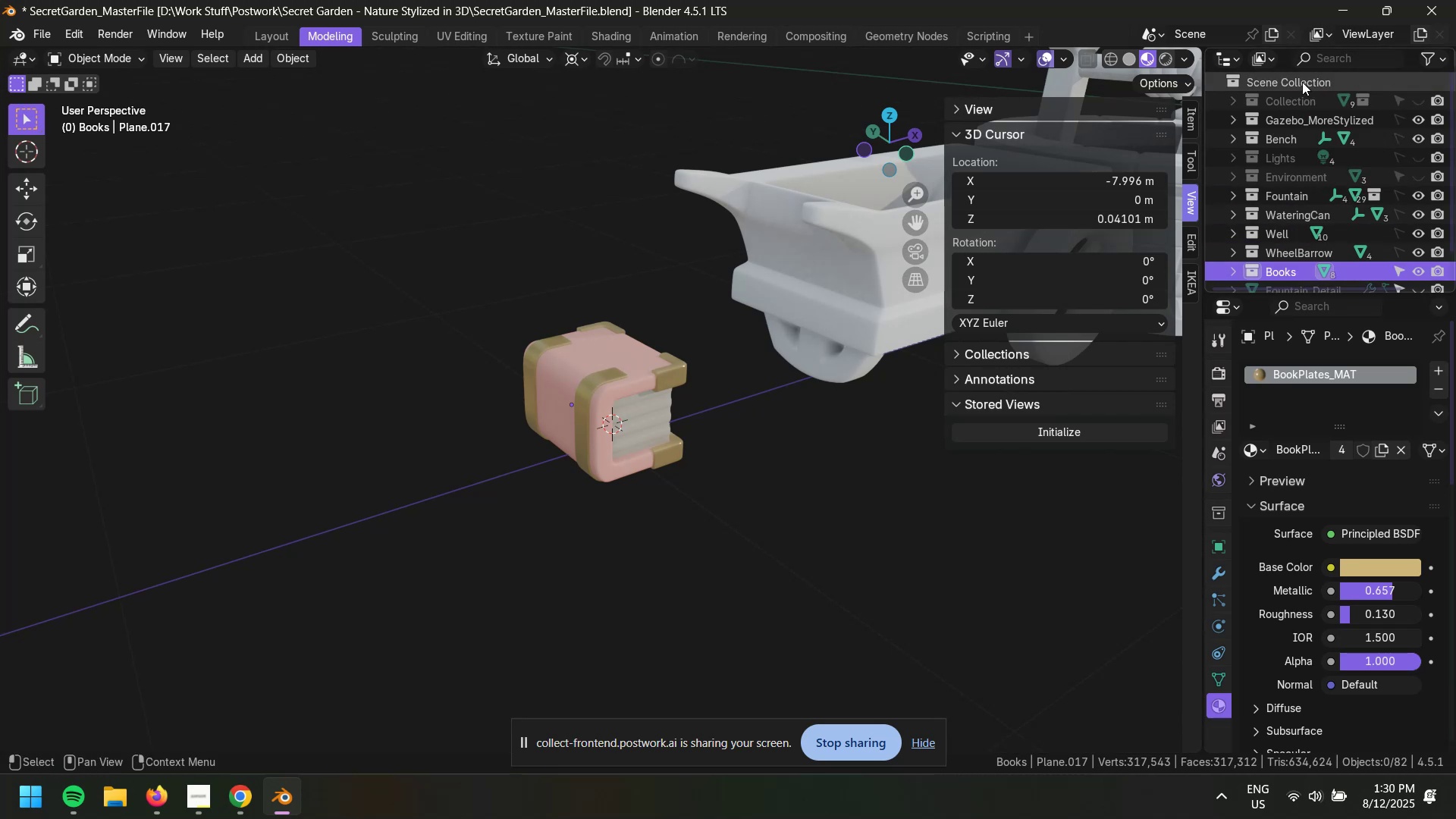 
right_click([1302, 81])
 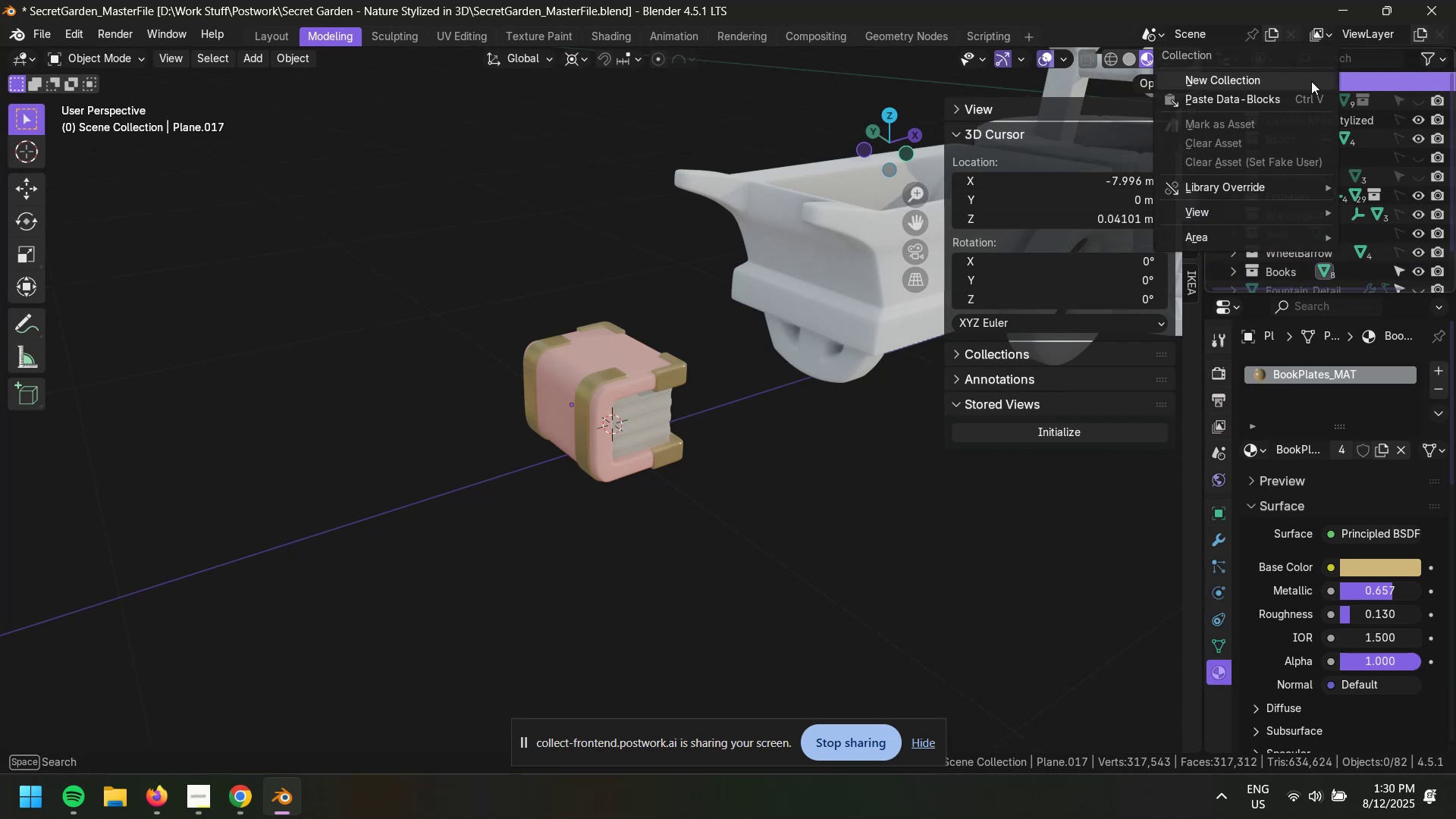 
left_click([1309, 82])
 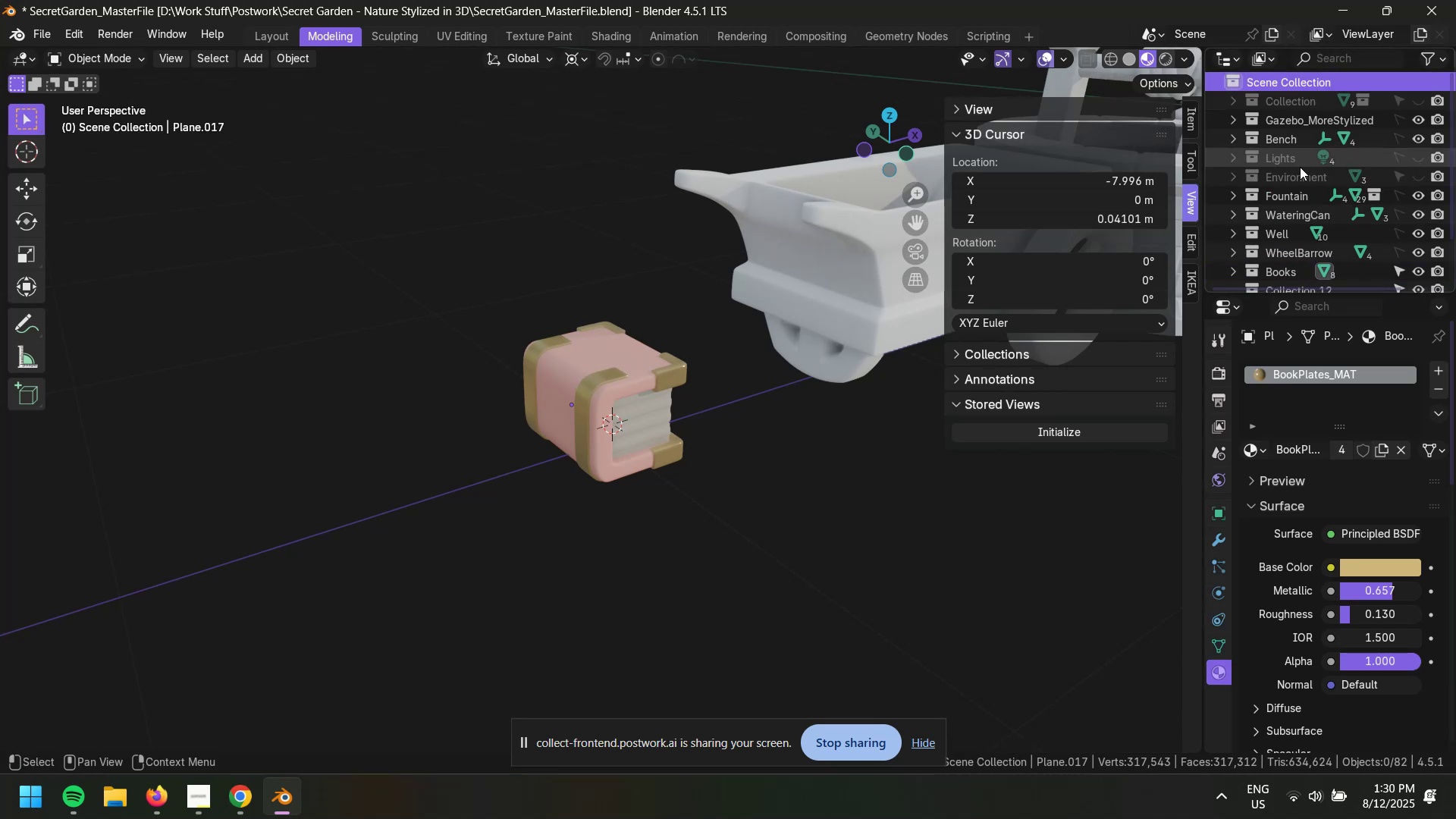 
scroll: coordinate [1305, 177], scroll_direction: down, amount: 5.0
 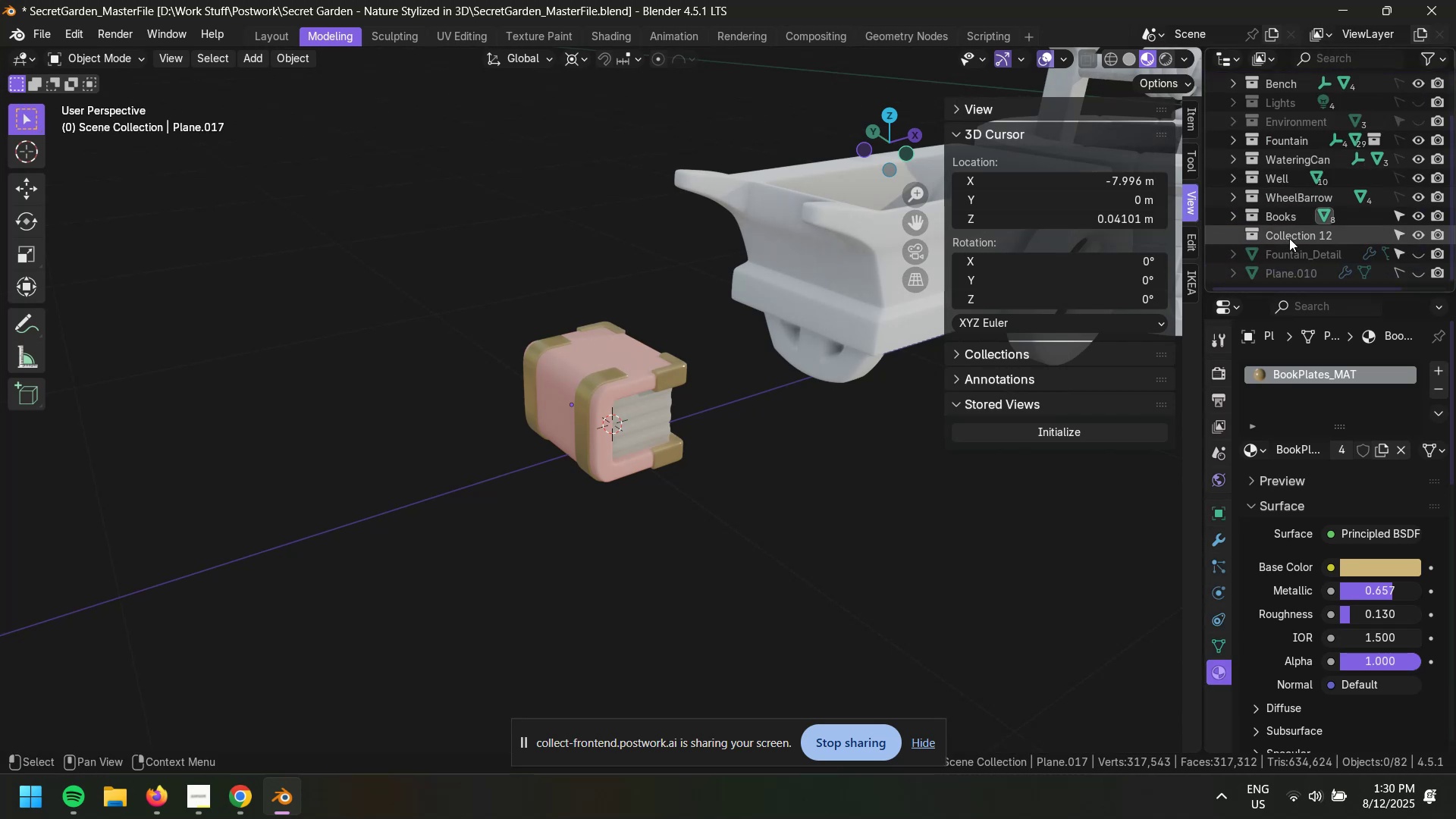 
double_click([1289, 238])
 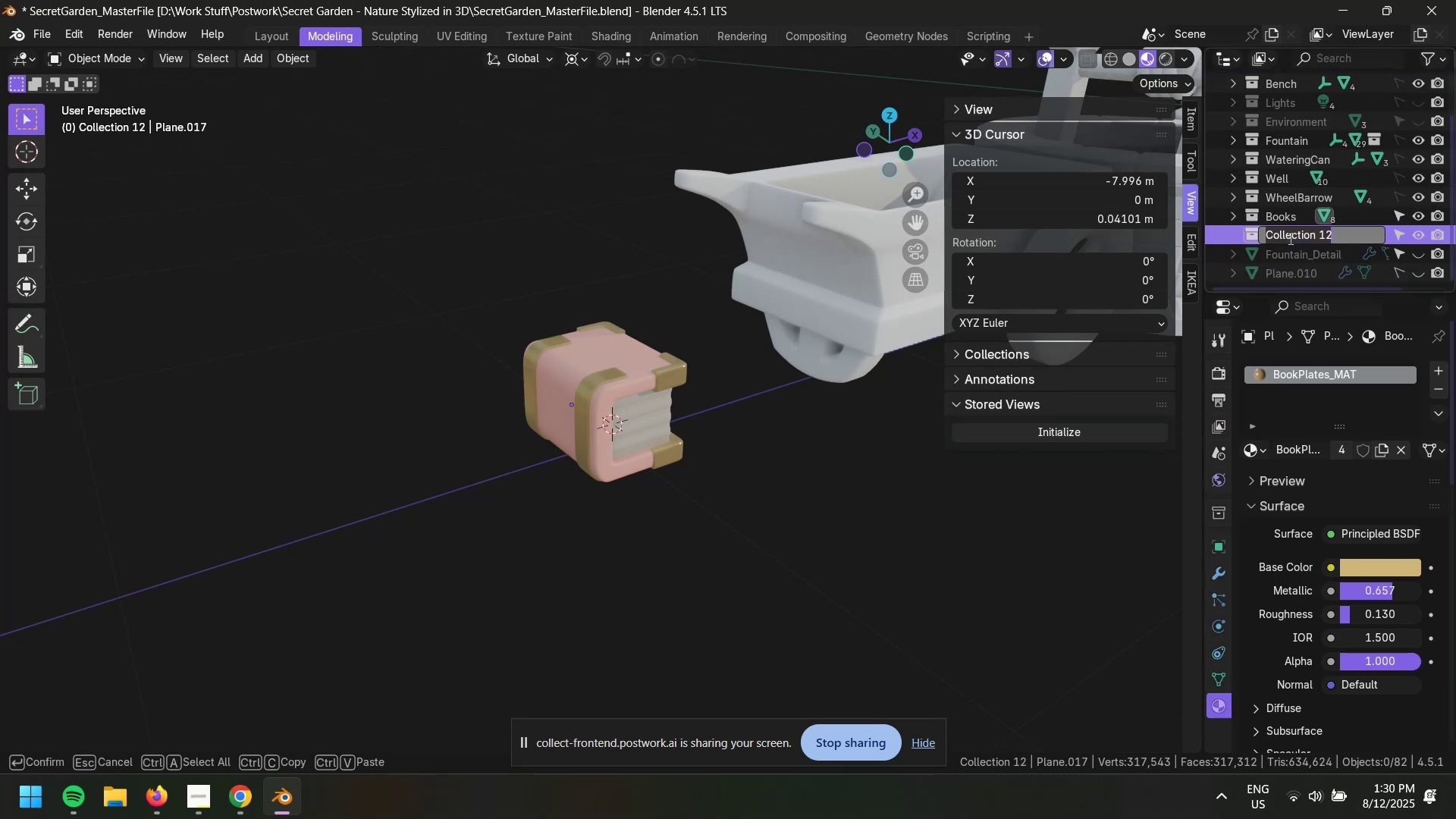 
type(Trees)
 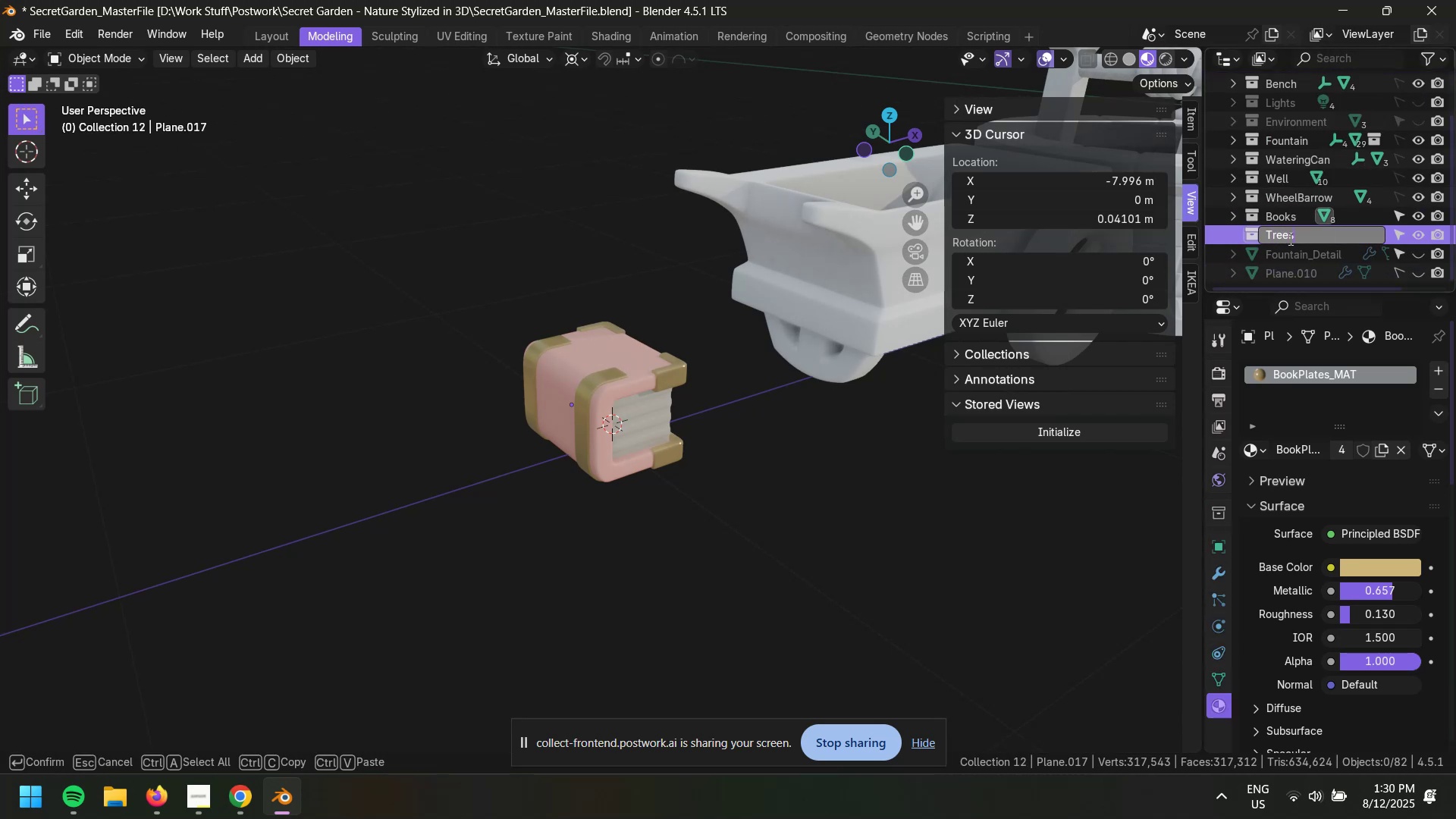 
key(Enter)
 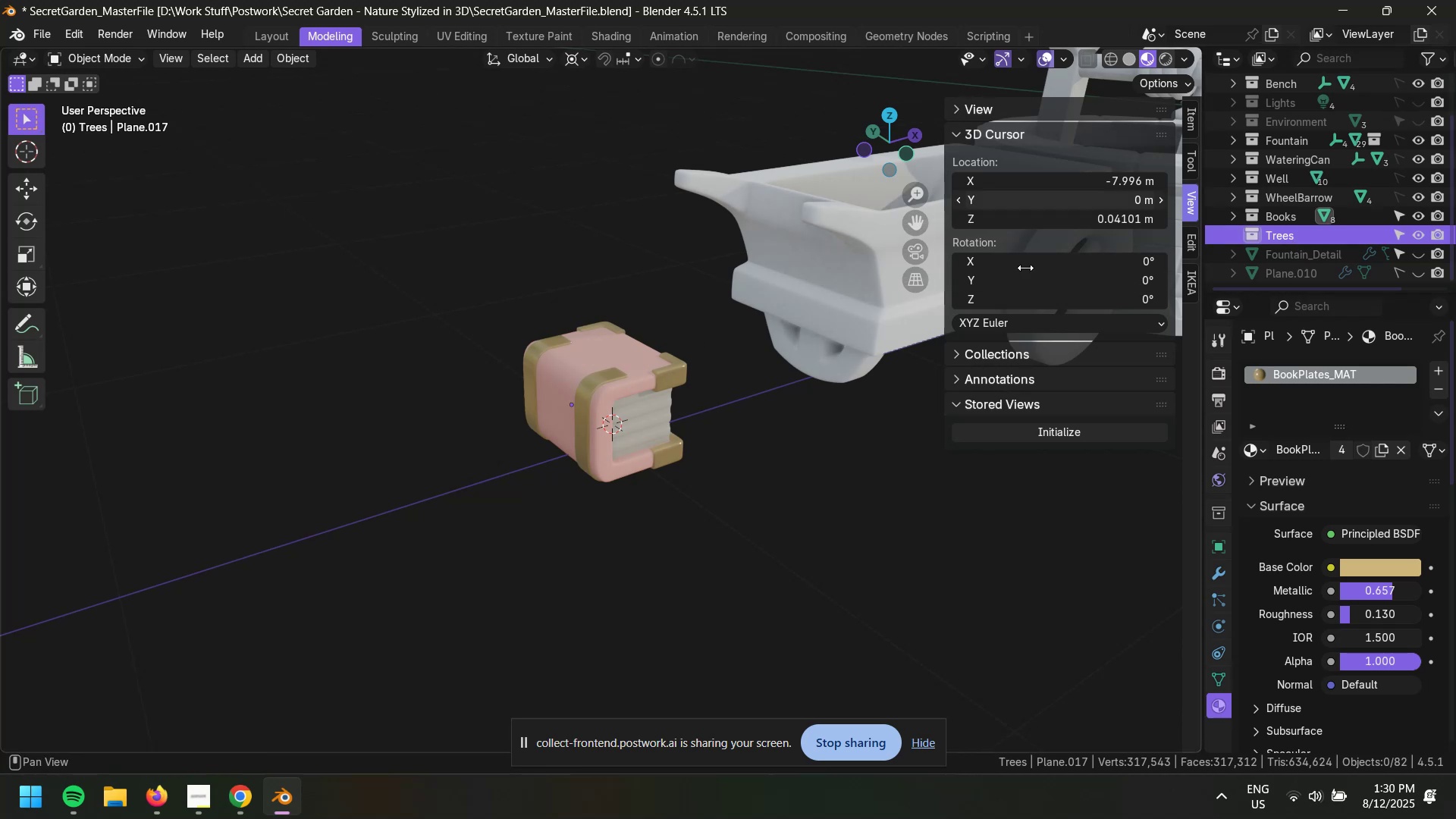 
left_click([902, 148])
 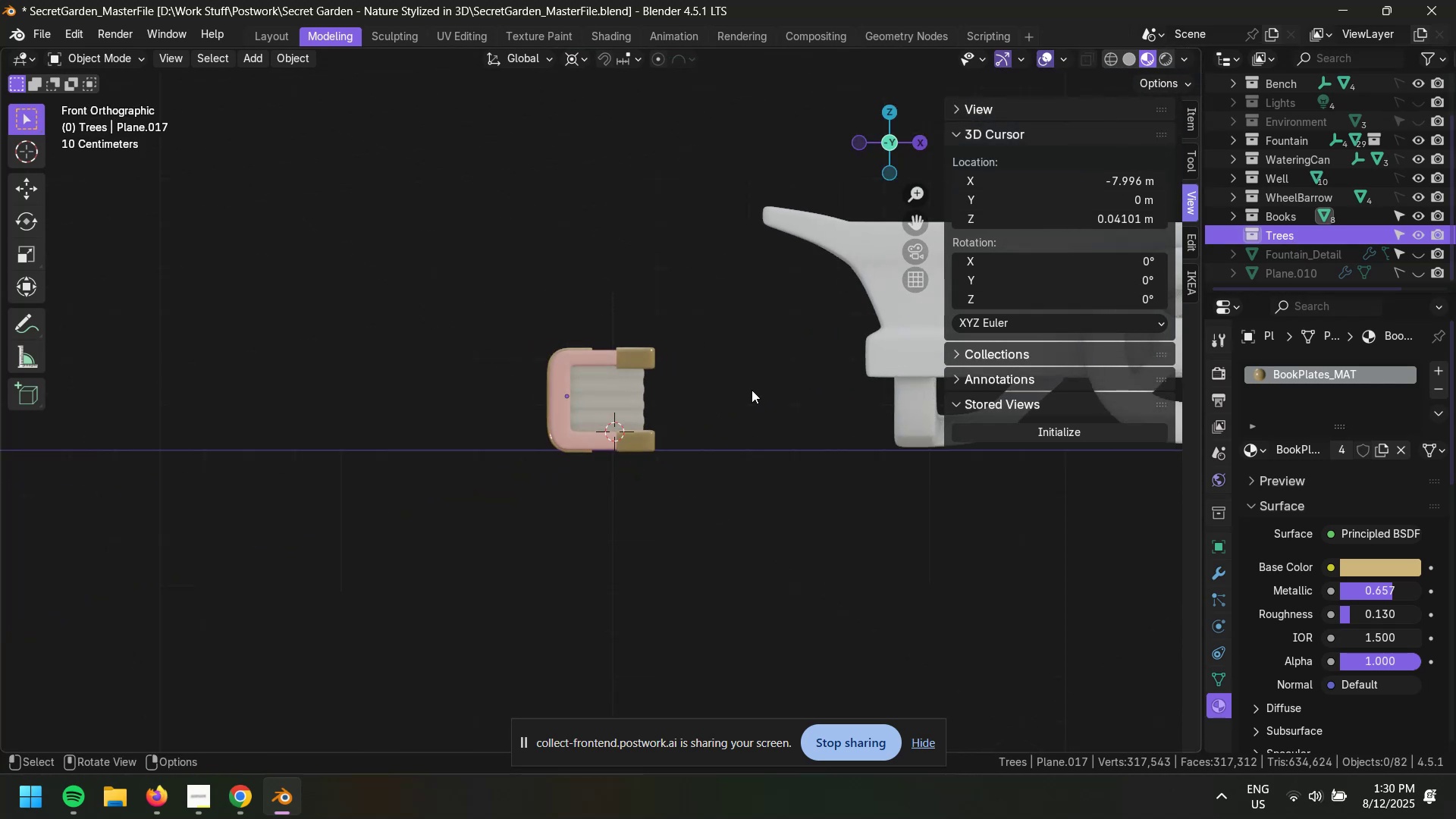 
scroll: coordinate [751, 391], scroll_direction: up, amount: 3.0
 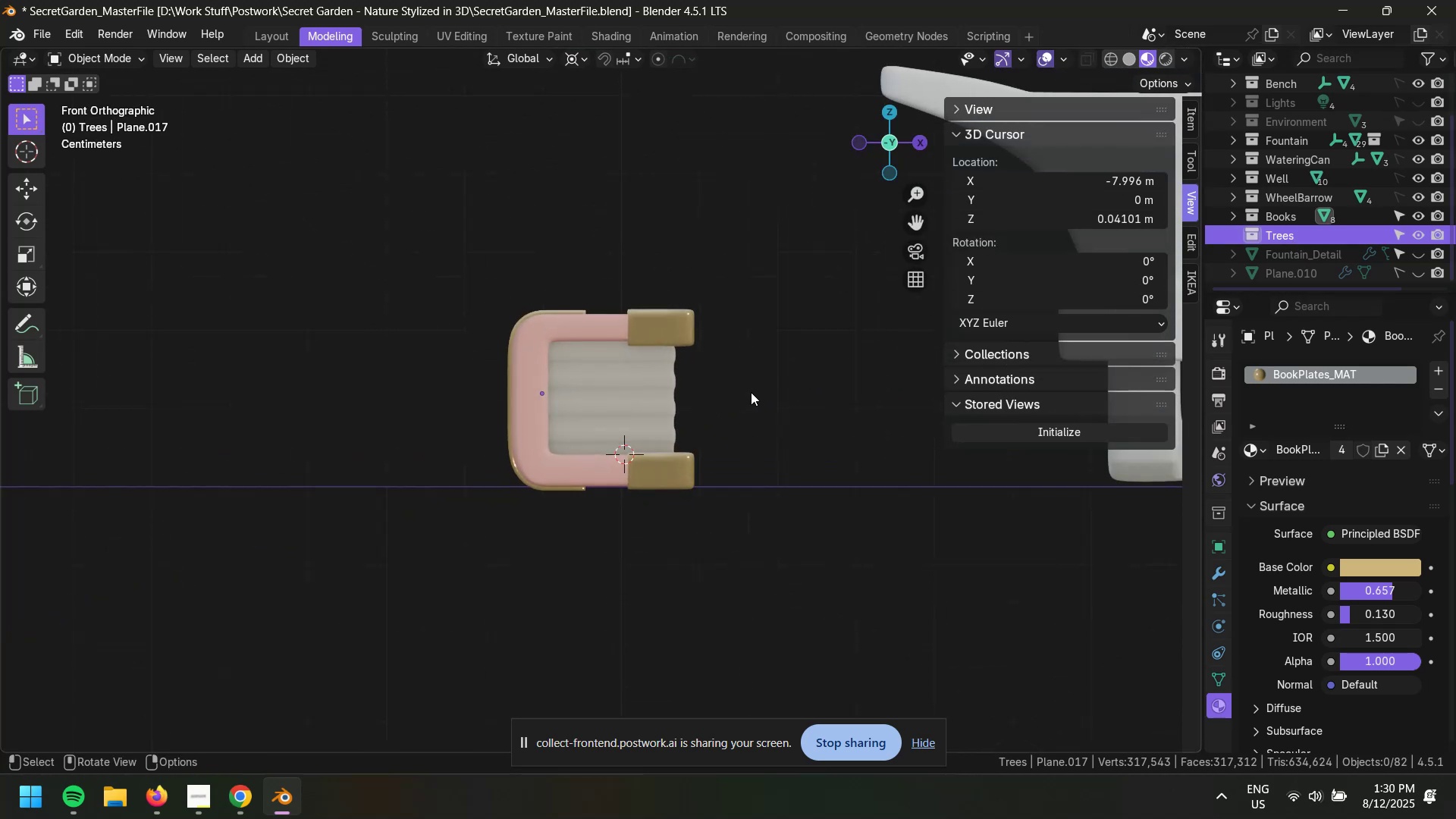 
hold_key(key=ShiftLeft, duration=0.58)
 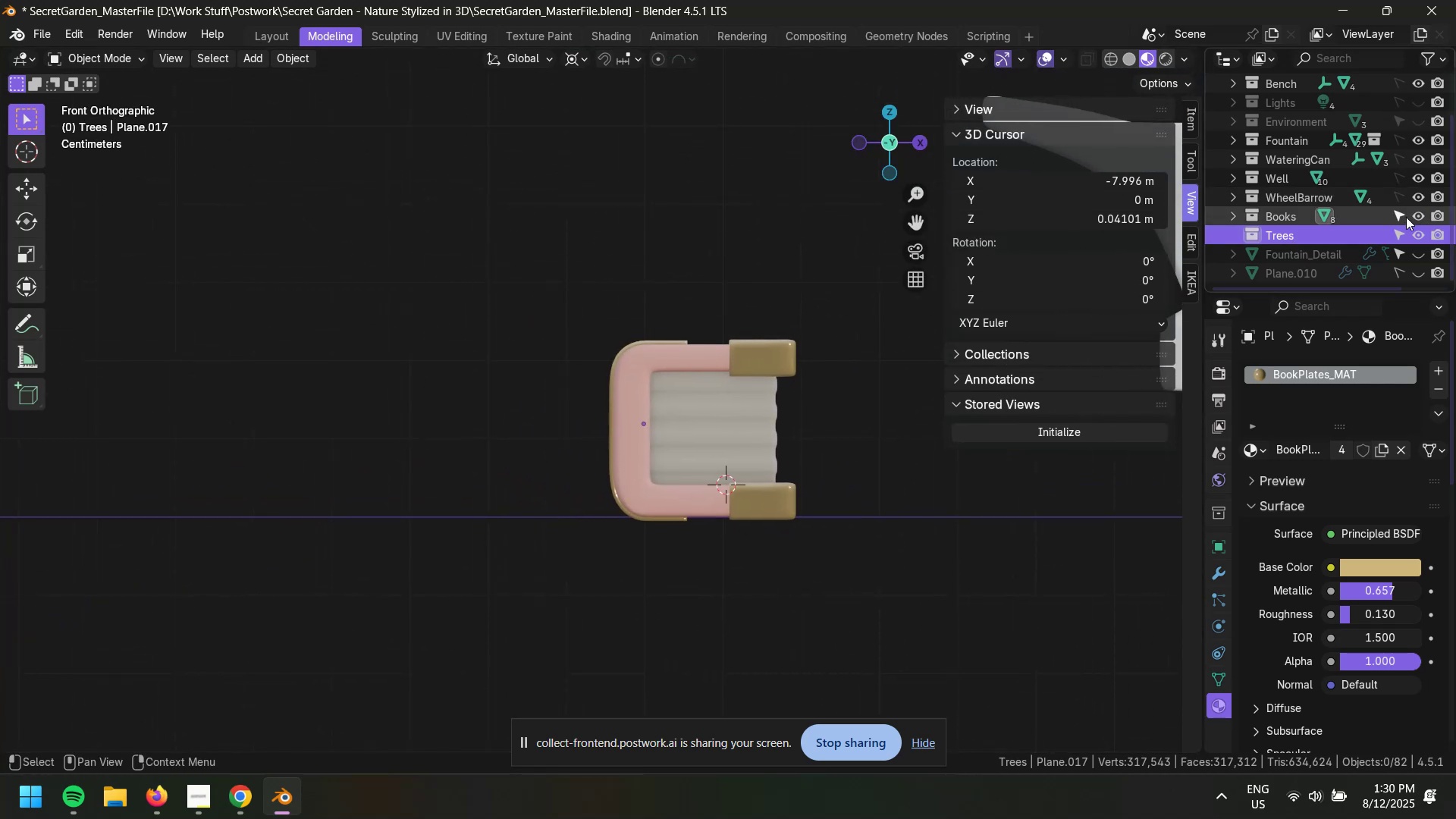 
left_click([1403, 217])
 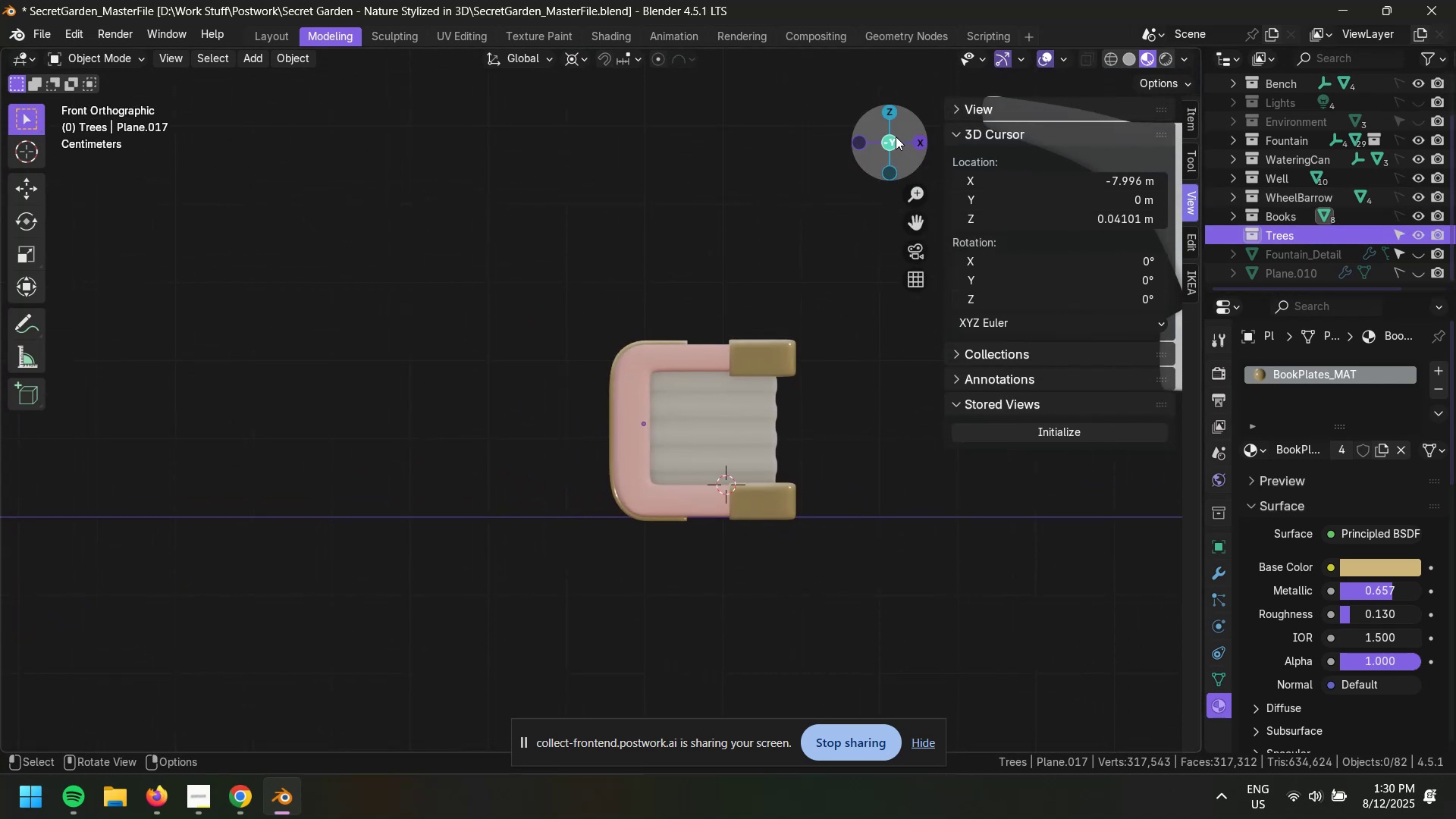 
left_click([1128, 219])
 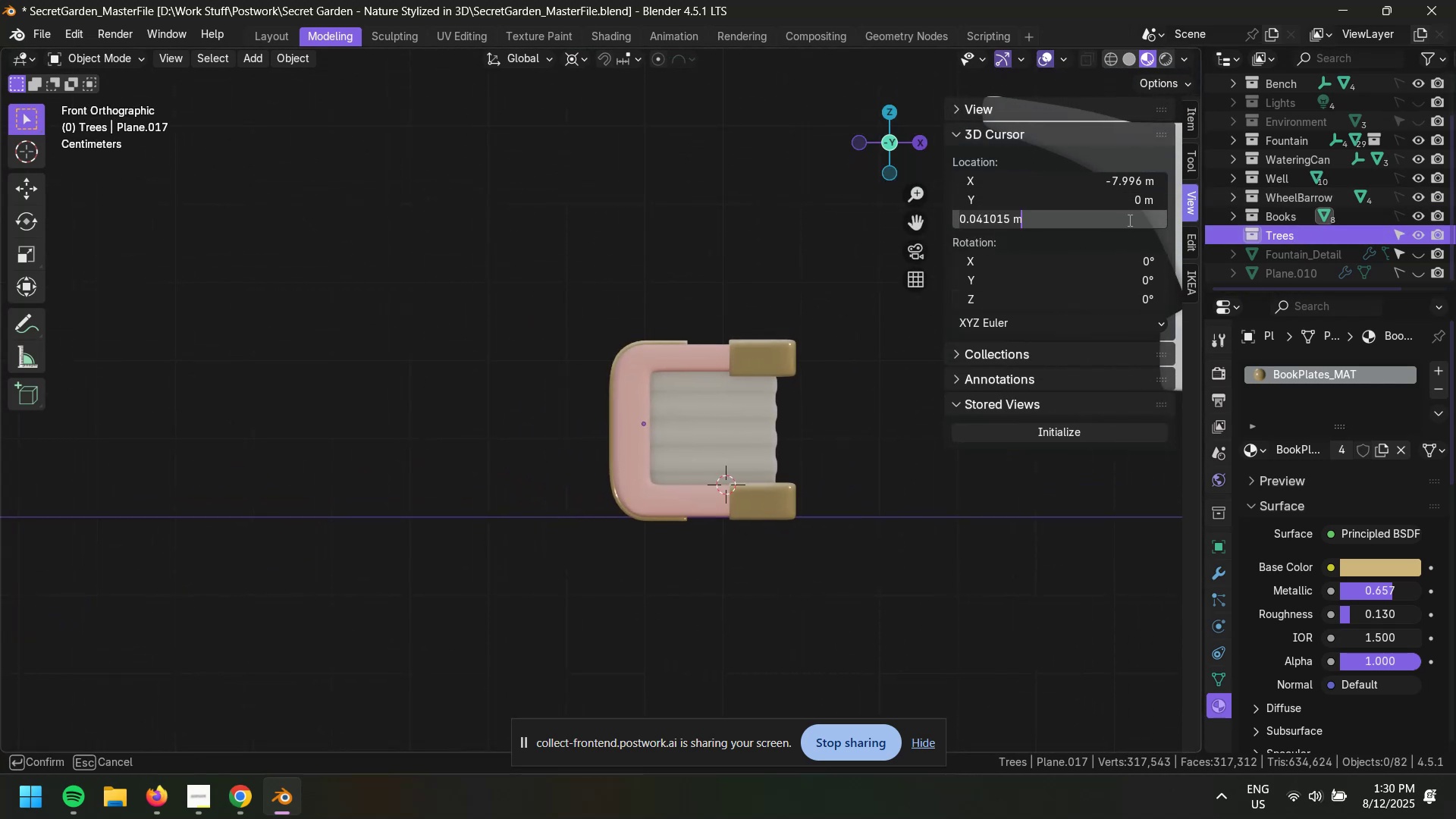 
key(Numpad0)
 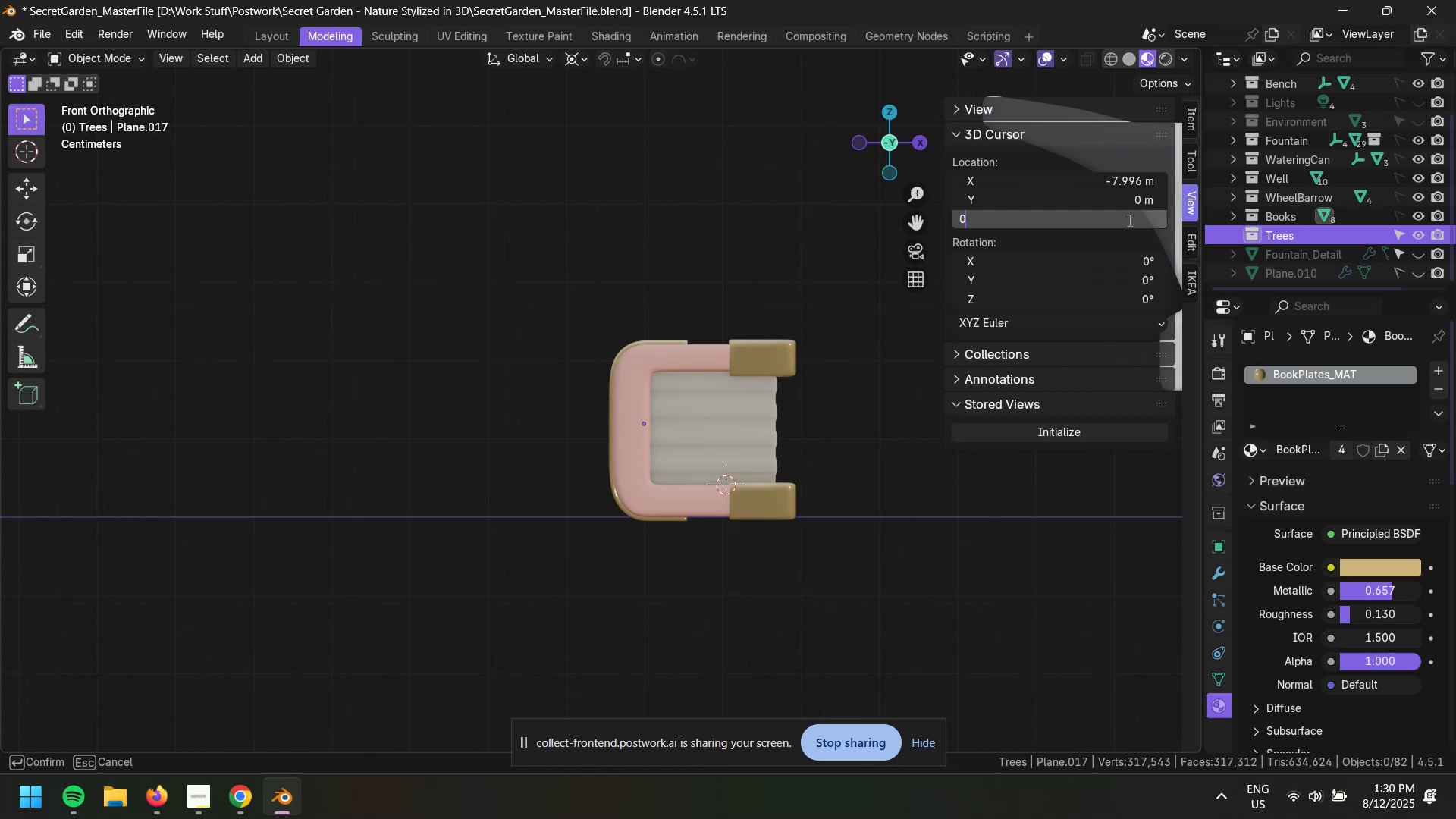 
key(NumpadEnter)
 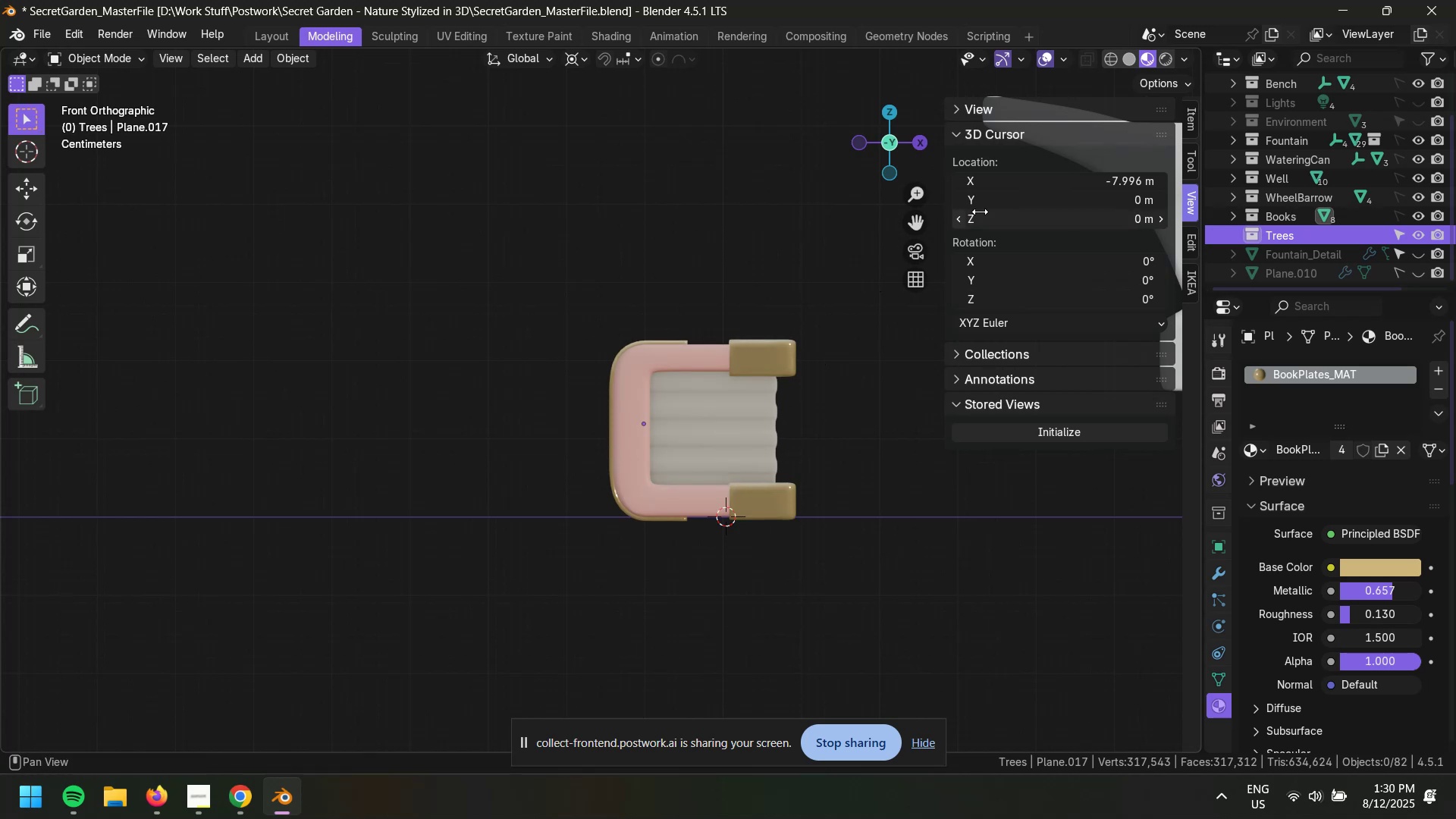 
left_click_drag(start_coordinate=[1116, 180], to_coordinate=[1075, 181])
 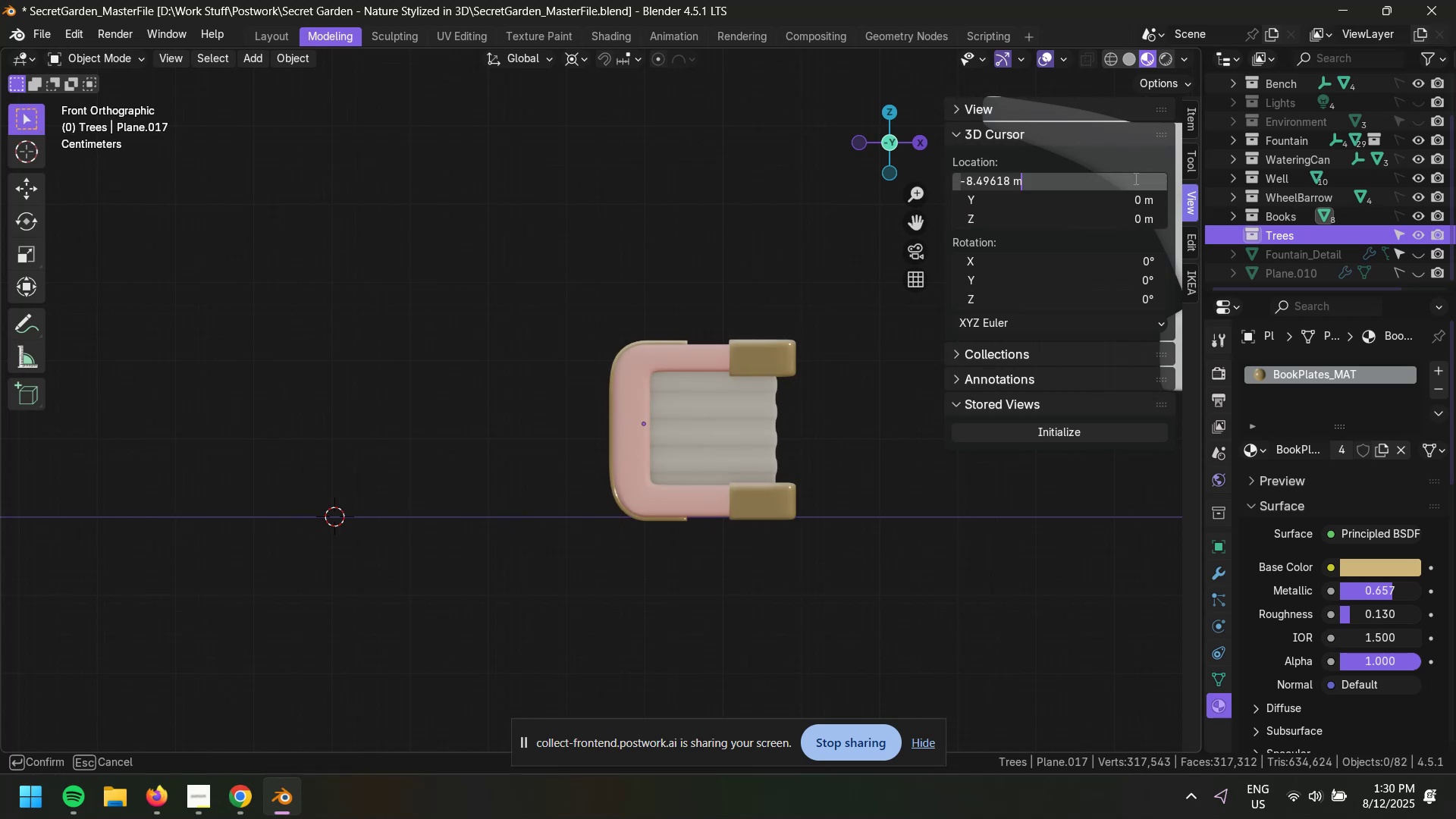 
hold_key(key=ShiftLeft, duration=1.52)
 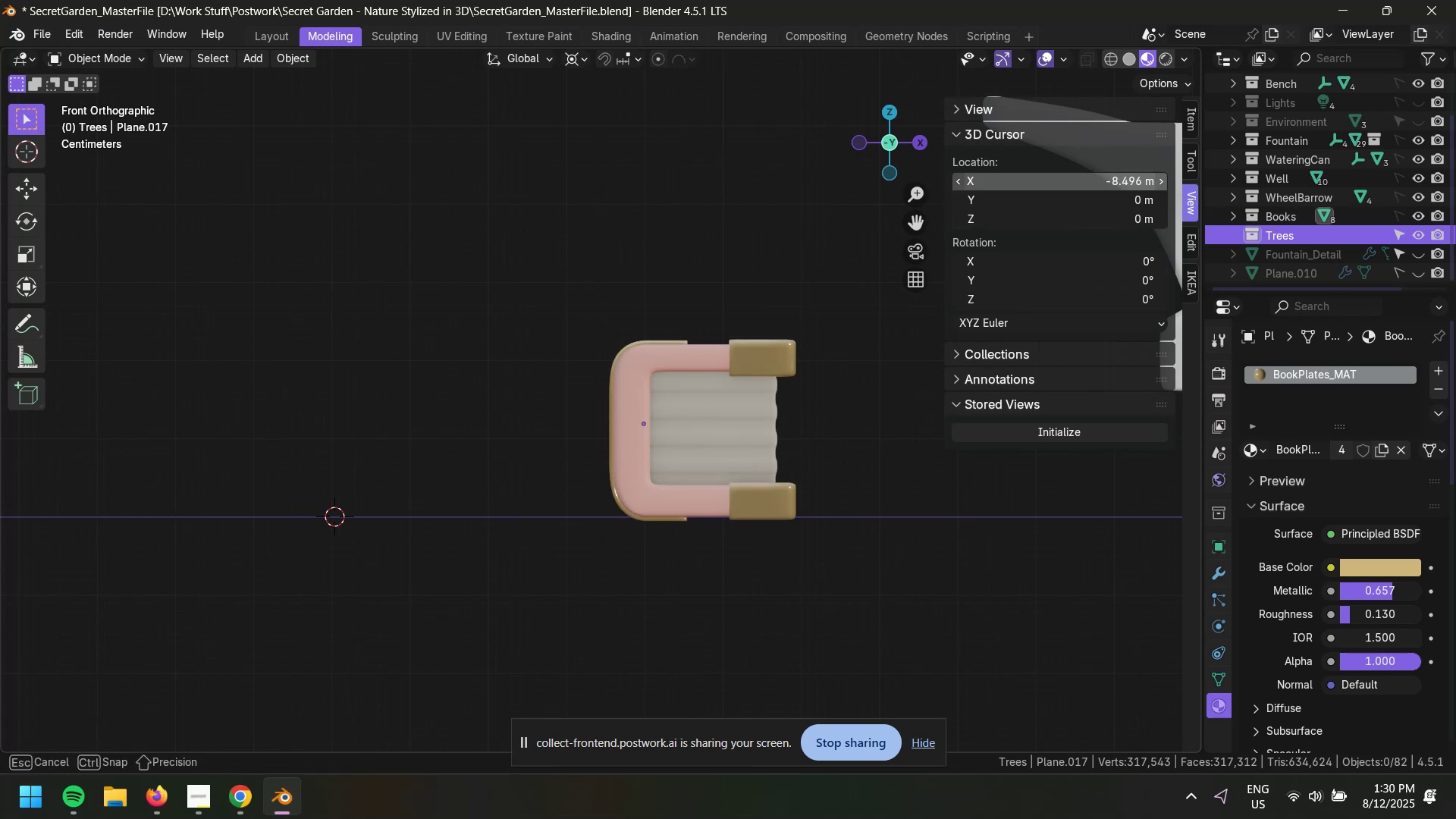 
hold_key(key=ShiftLeft, duration=1.04)
 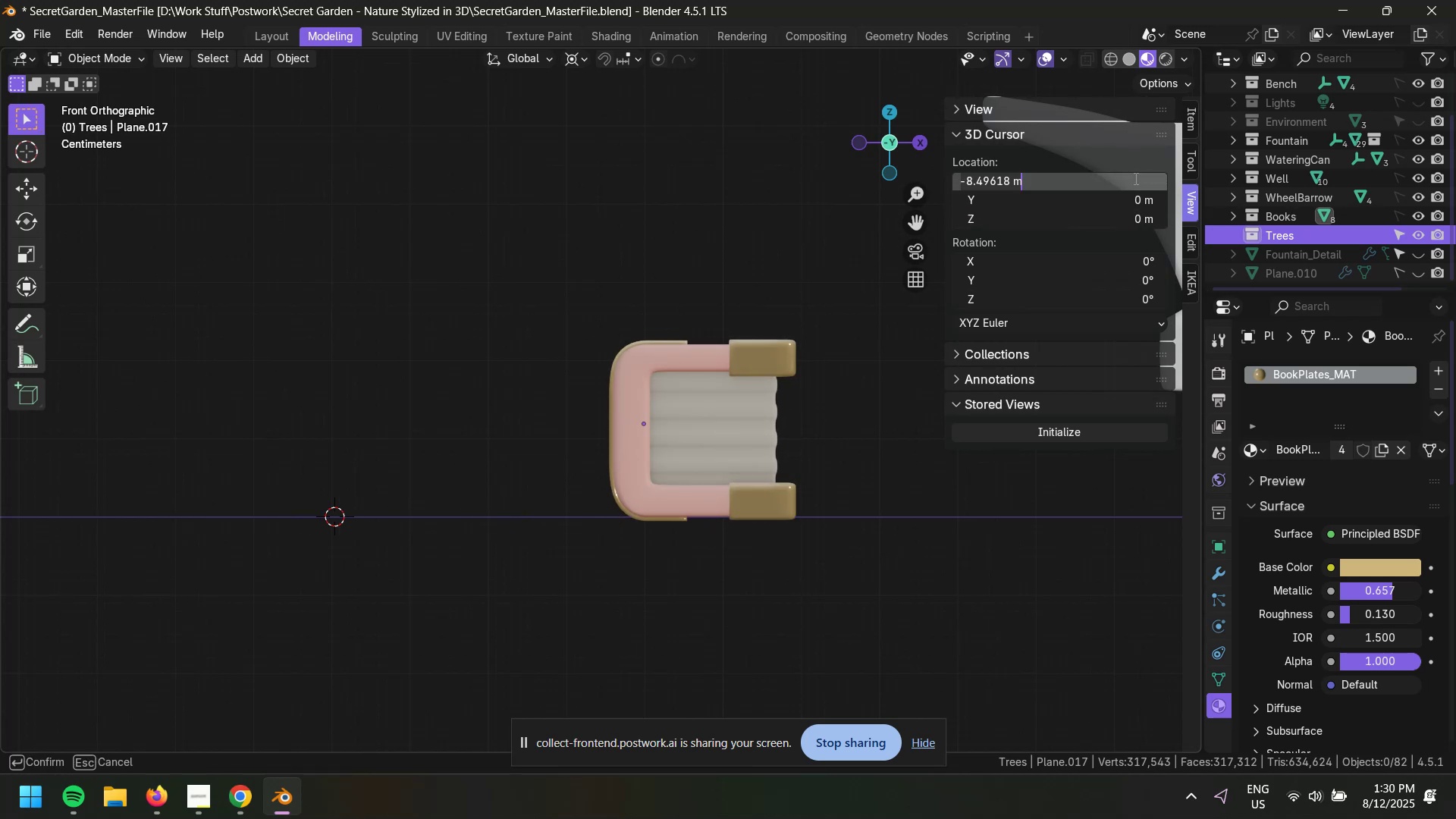 
key(NumpadSubtract)
 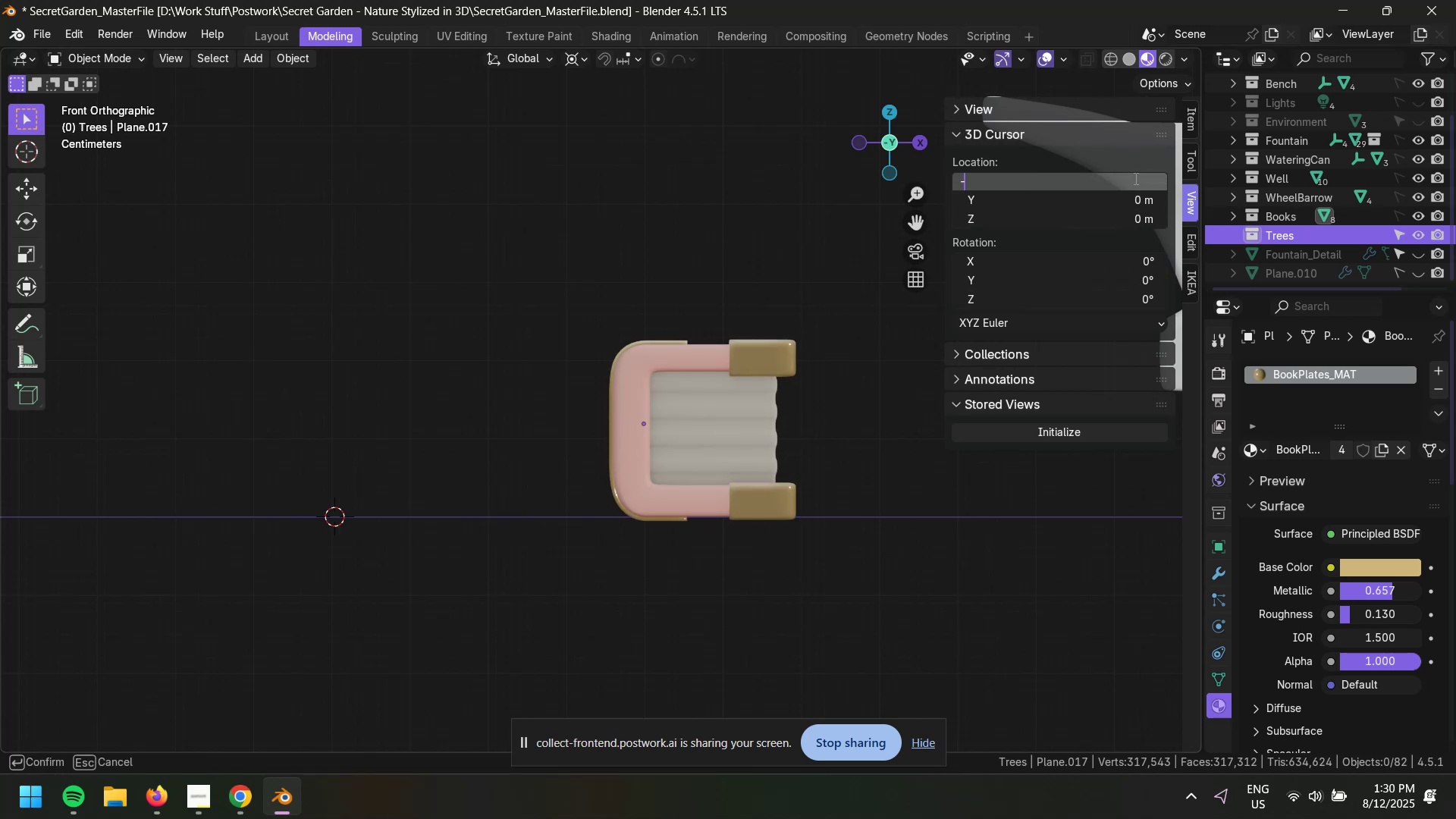 
key(Numpad8)
 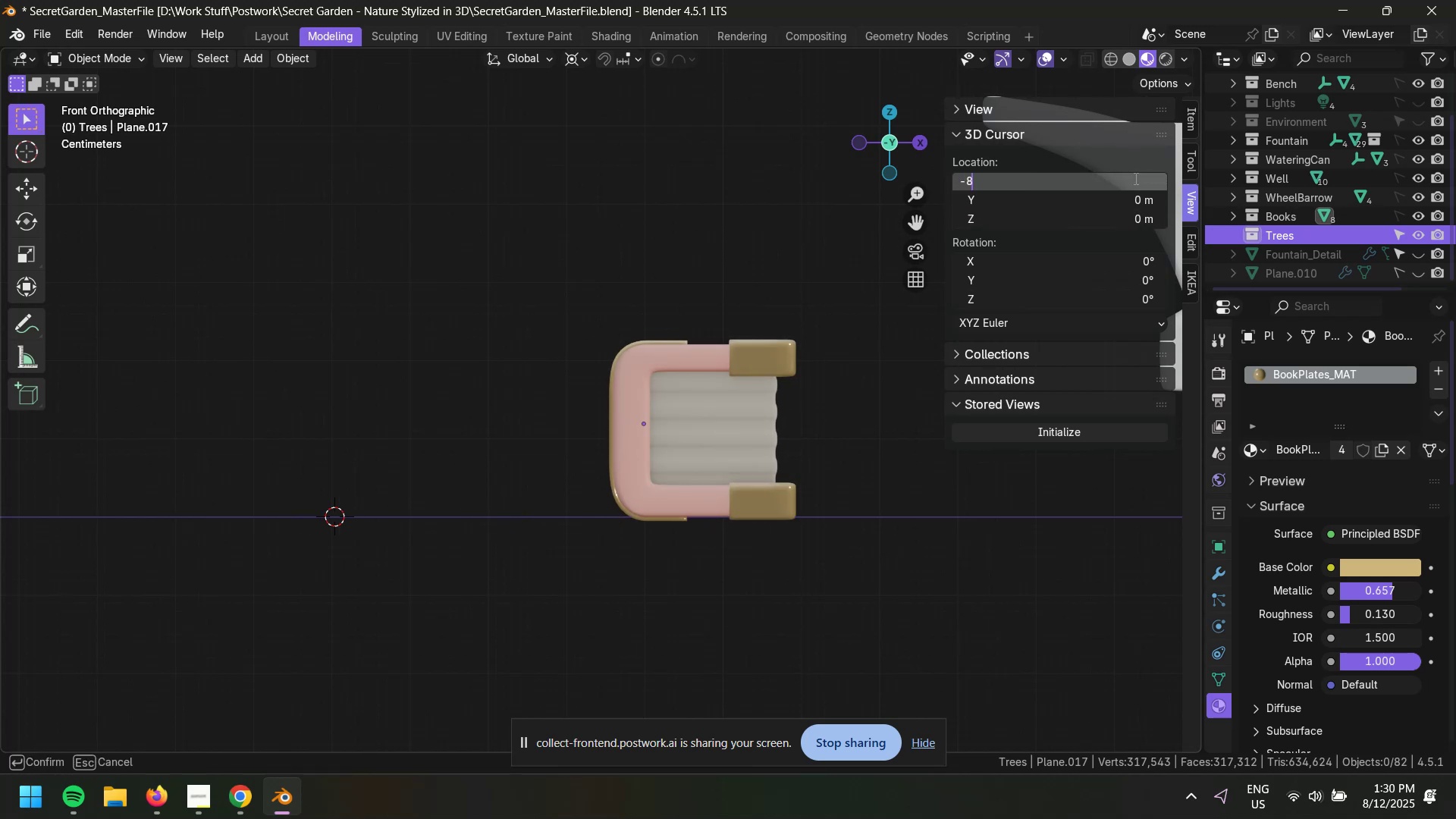 
key(NumpadDecimal)
 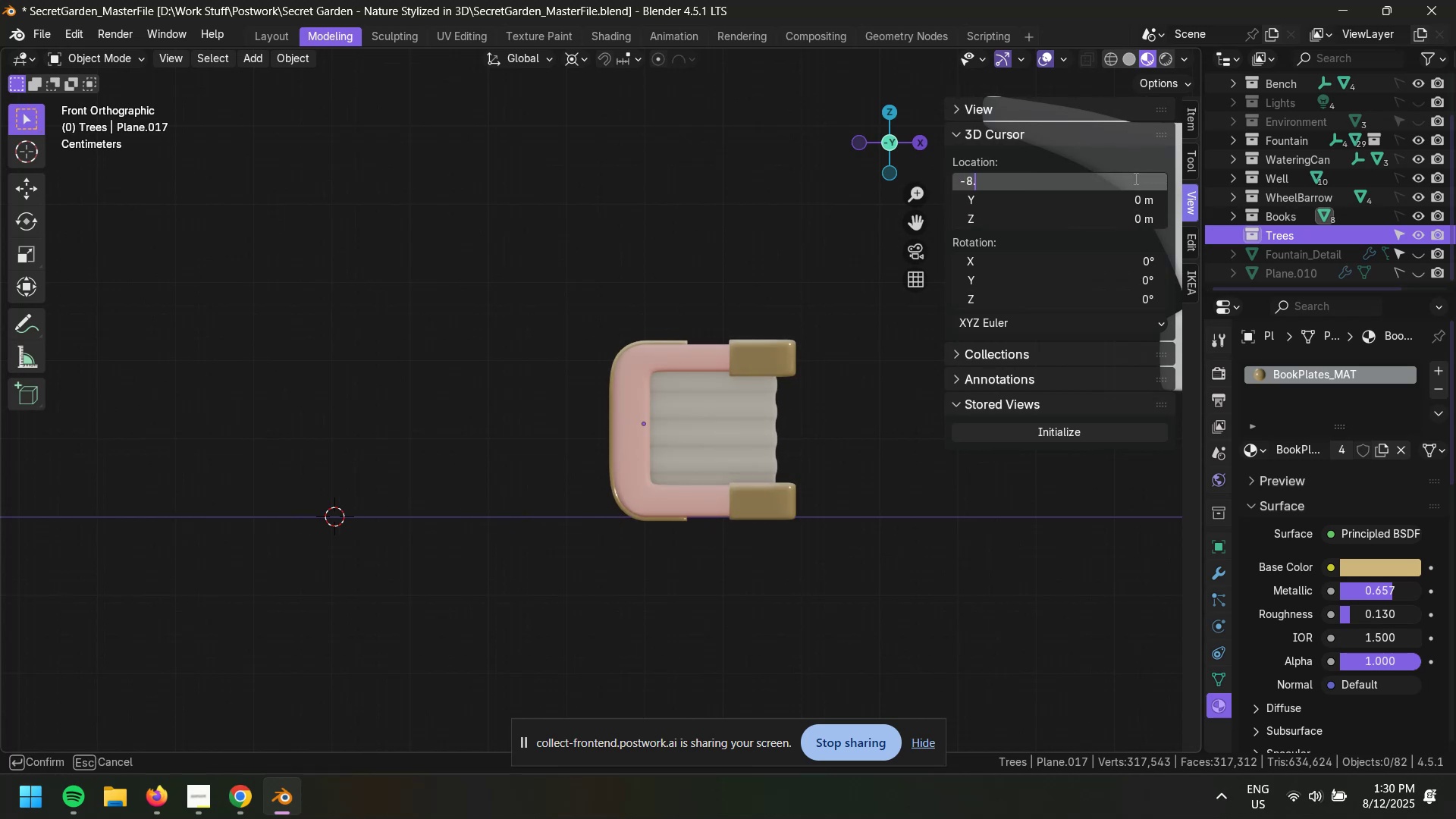 
key(Numpad5)
 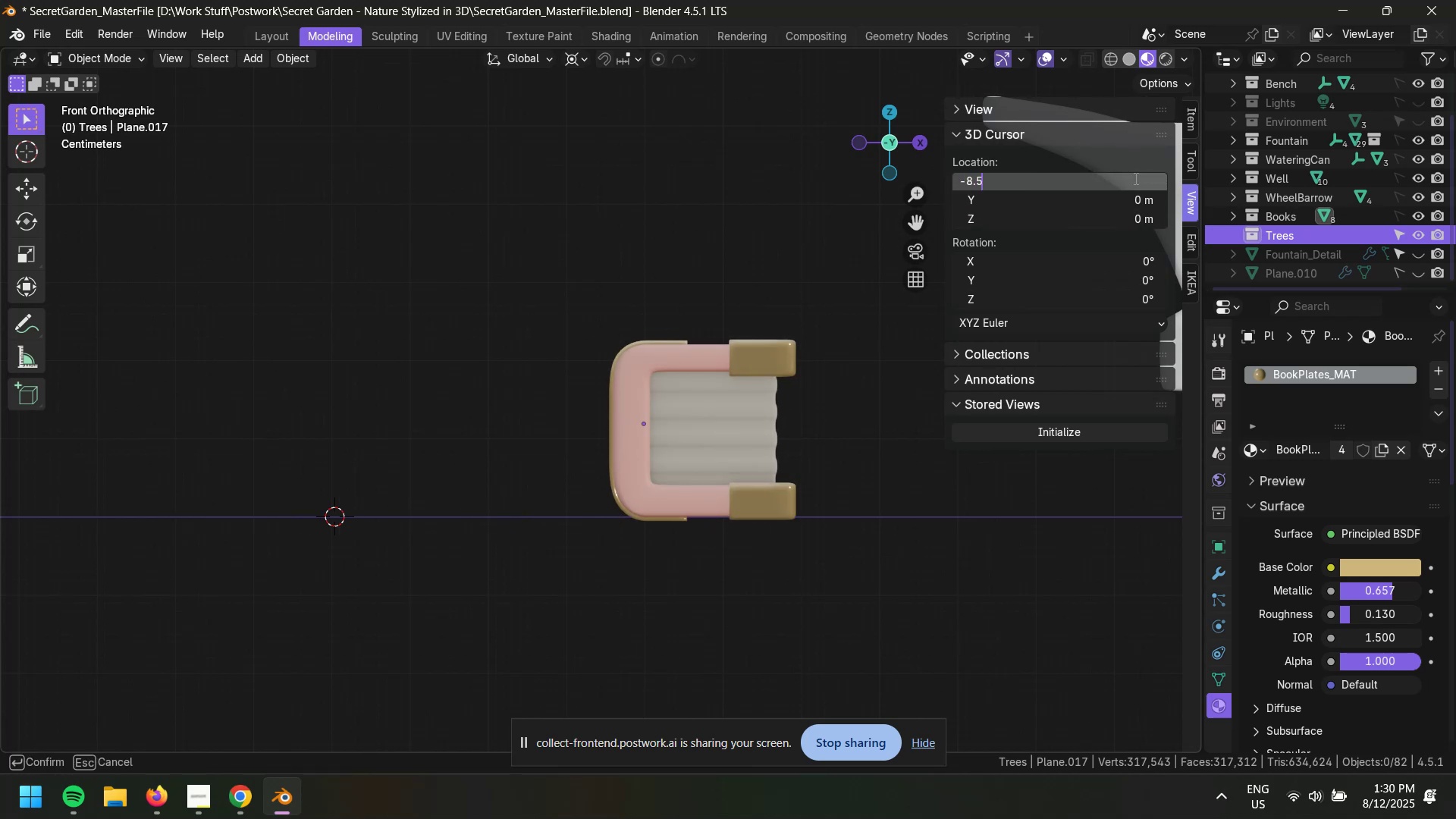 
key(NumpadEnter)
 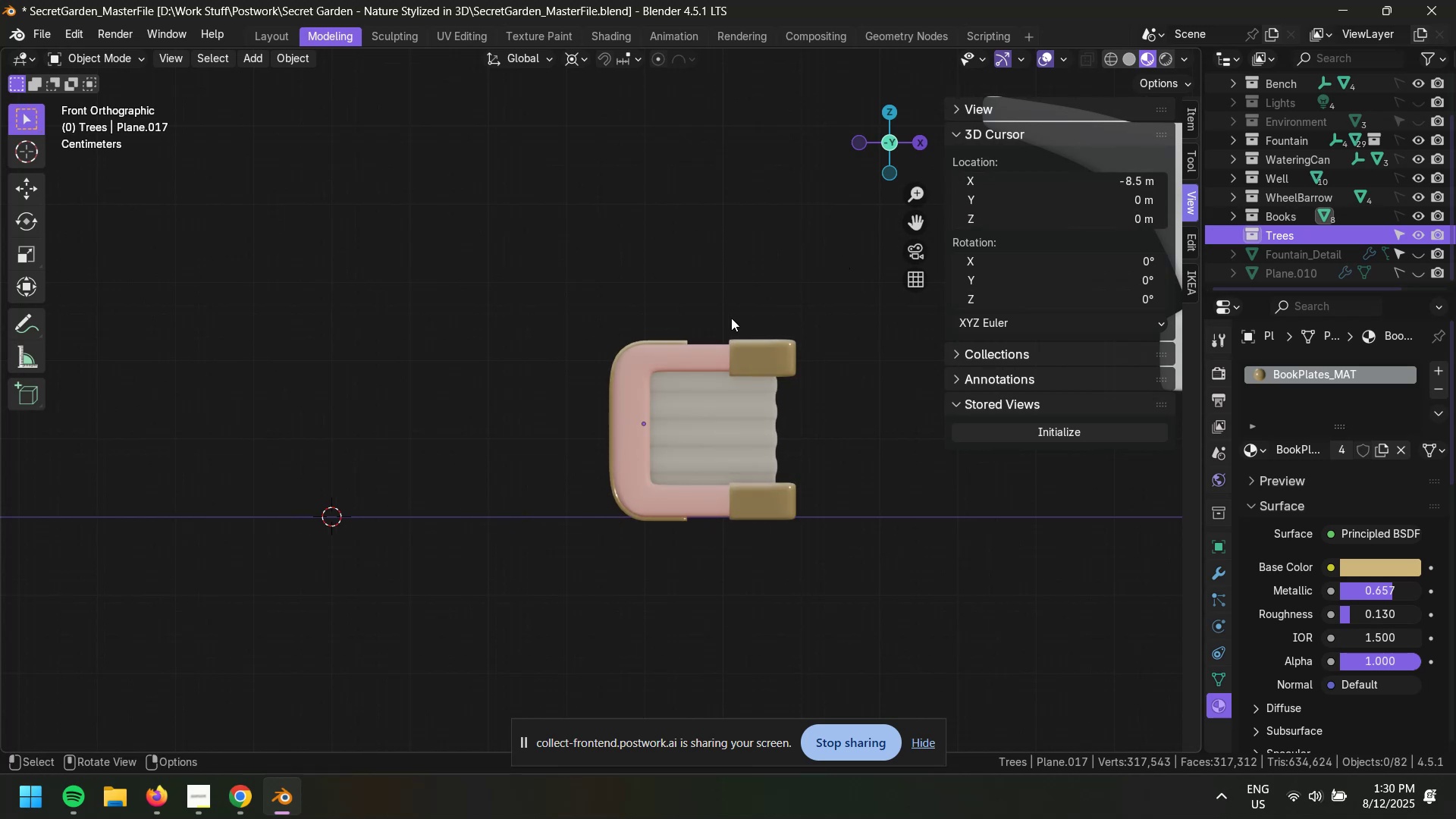 
left_click([507, 340])
 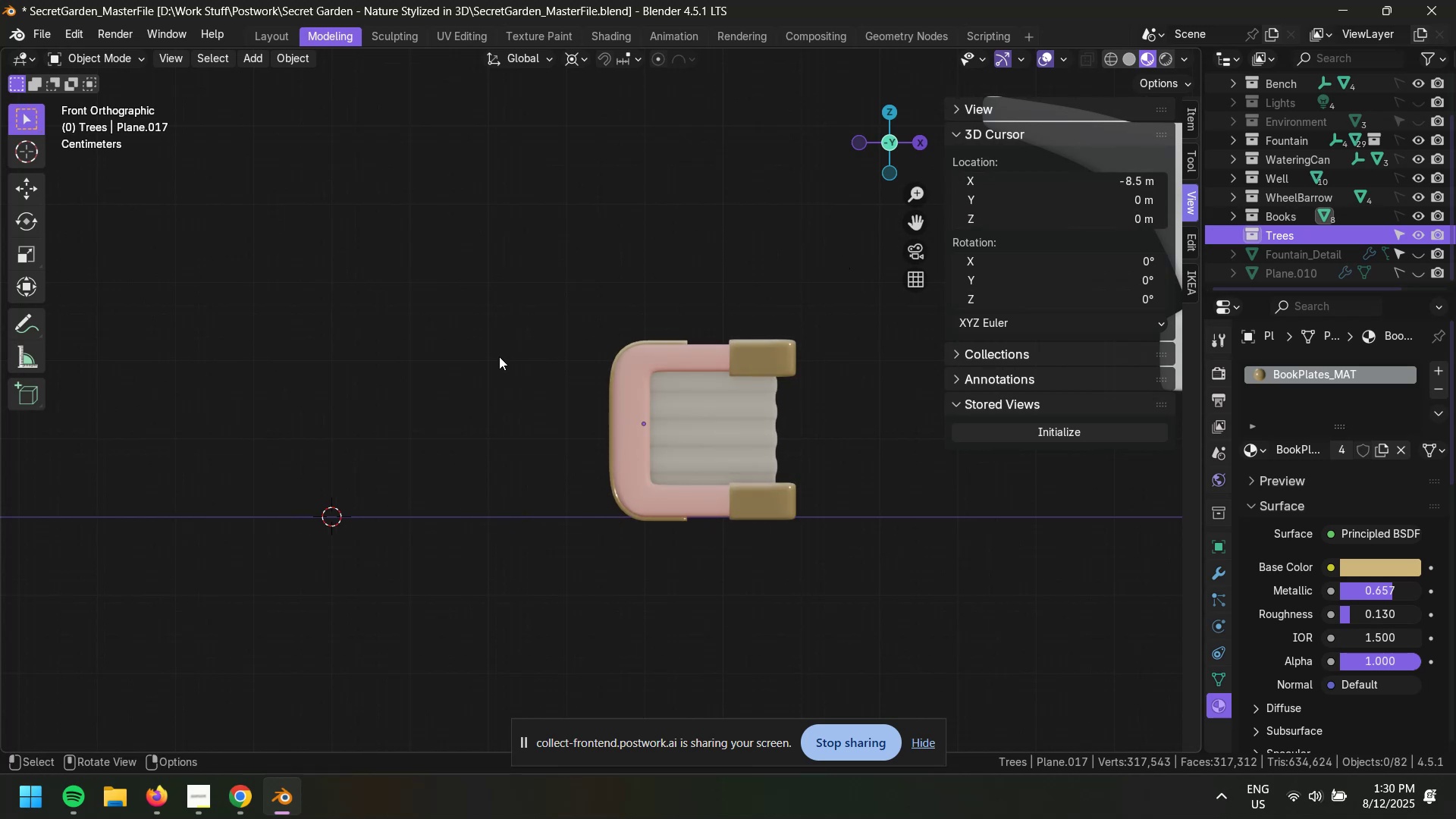 
hold_key(key=ShiftLeft, duration=0.52)
 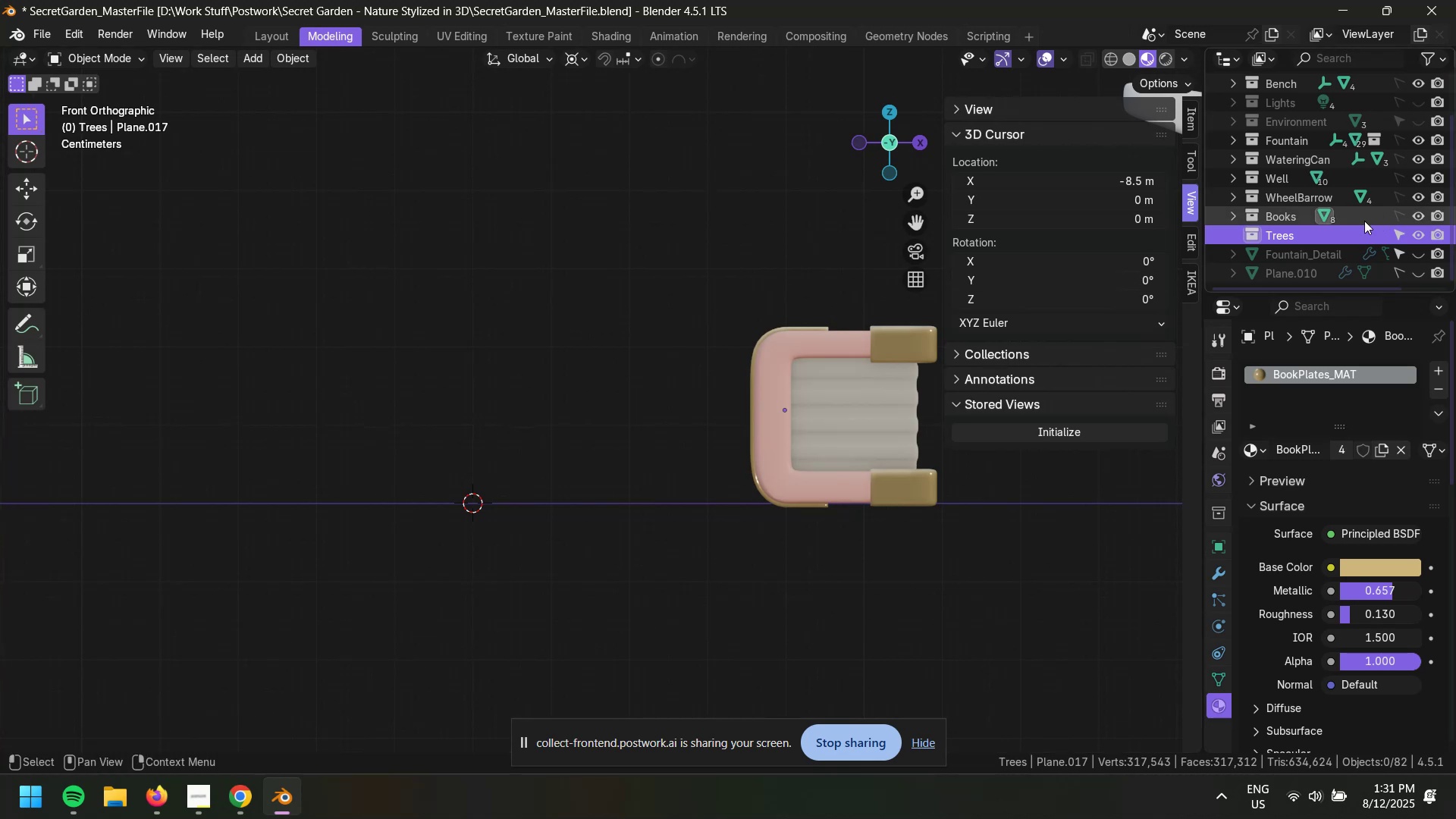 
key(Shift+A)
 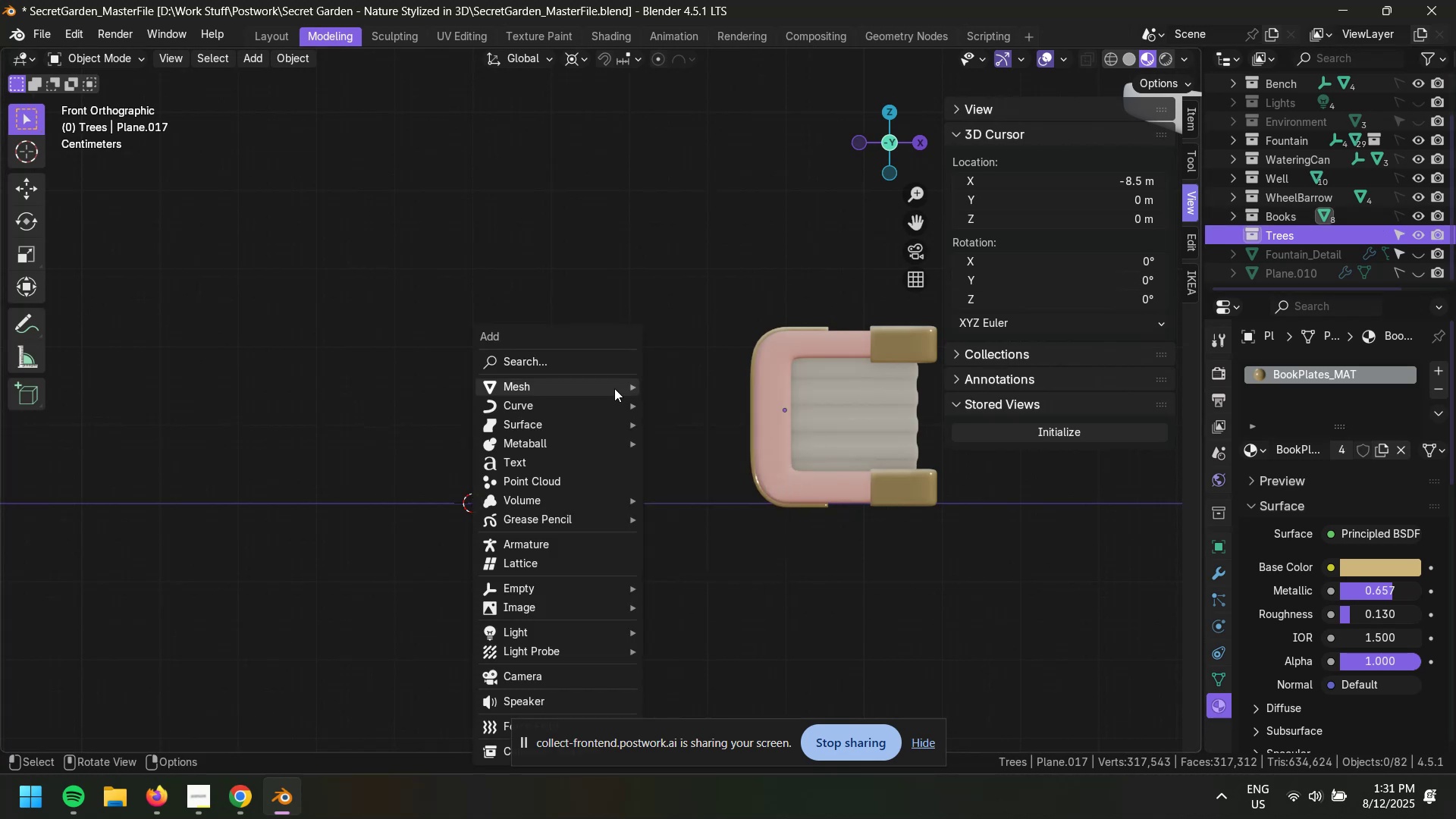 
left_click([614, 388])
 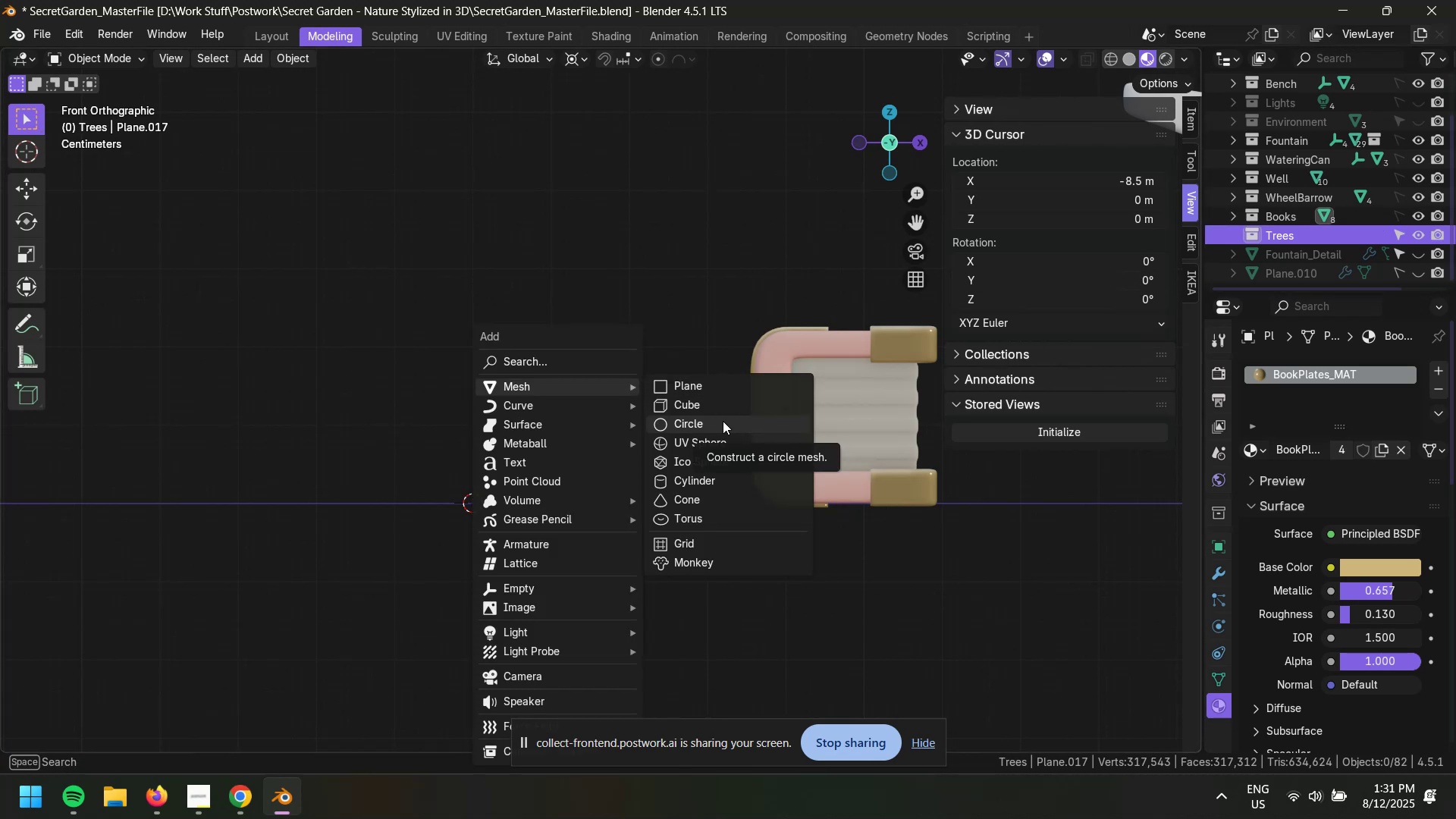 
left_click([723, 421])
 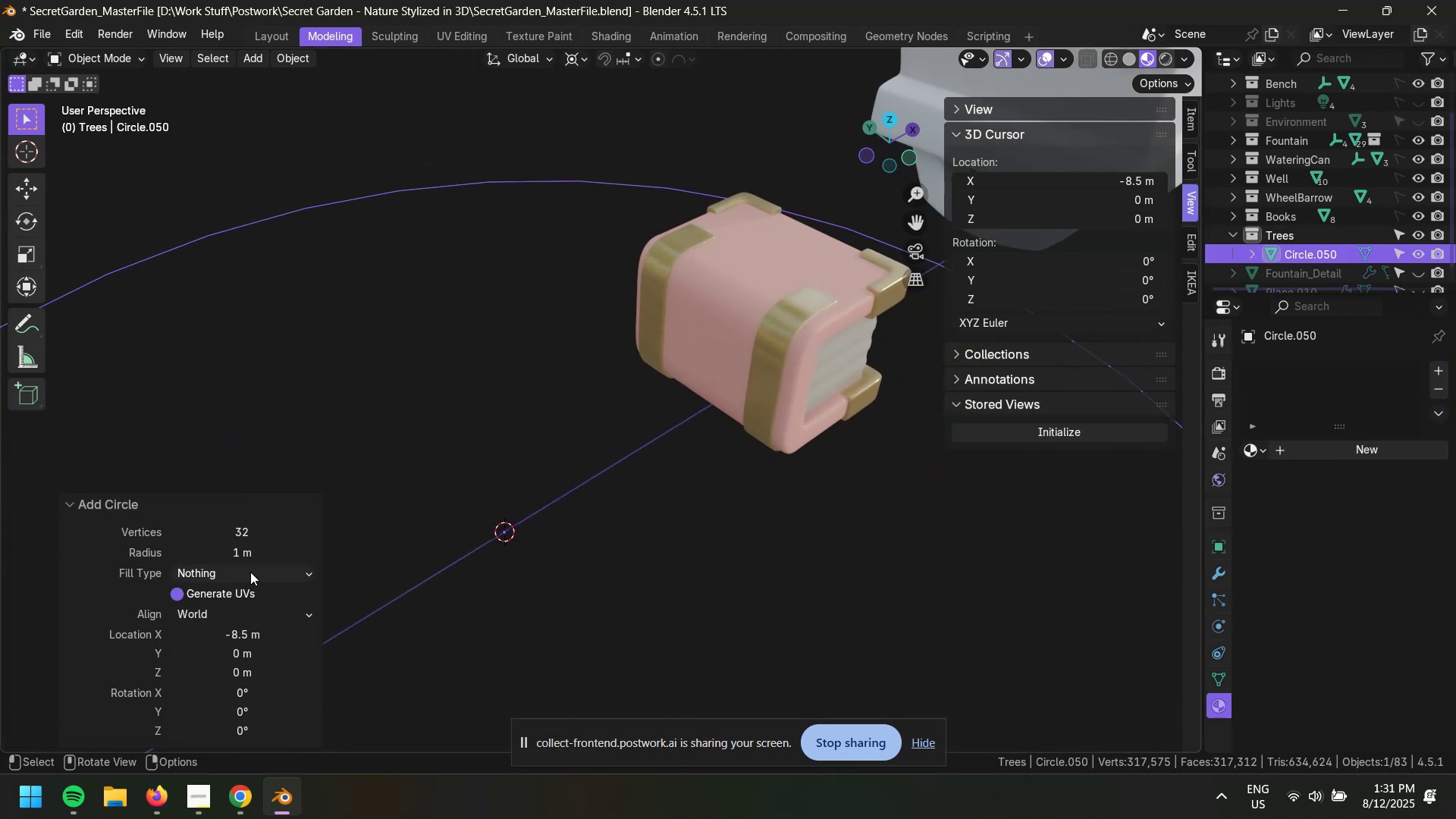 
left_click([253, 528])
 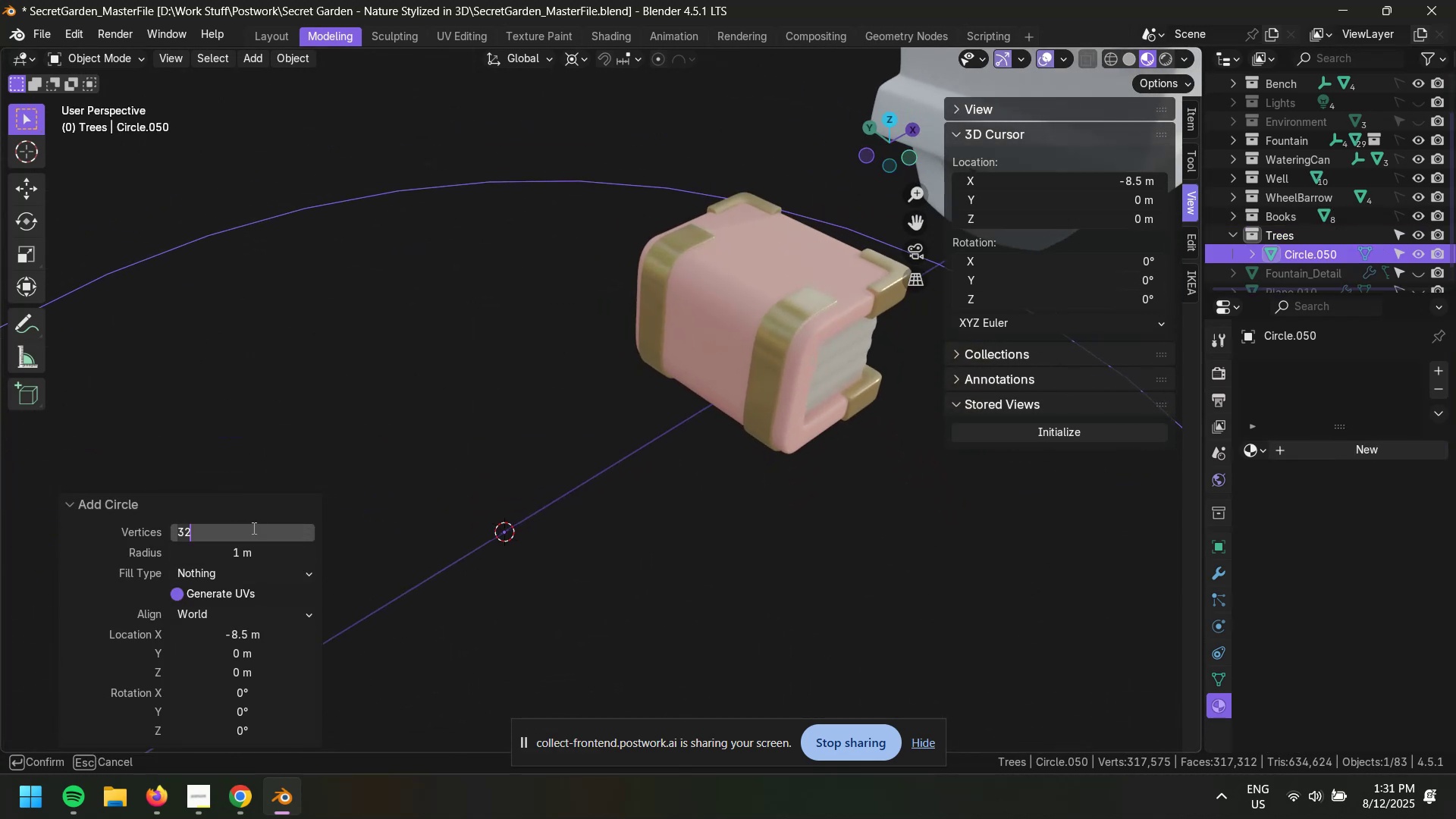 
key(Numpad1)
 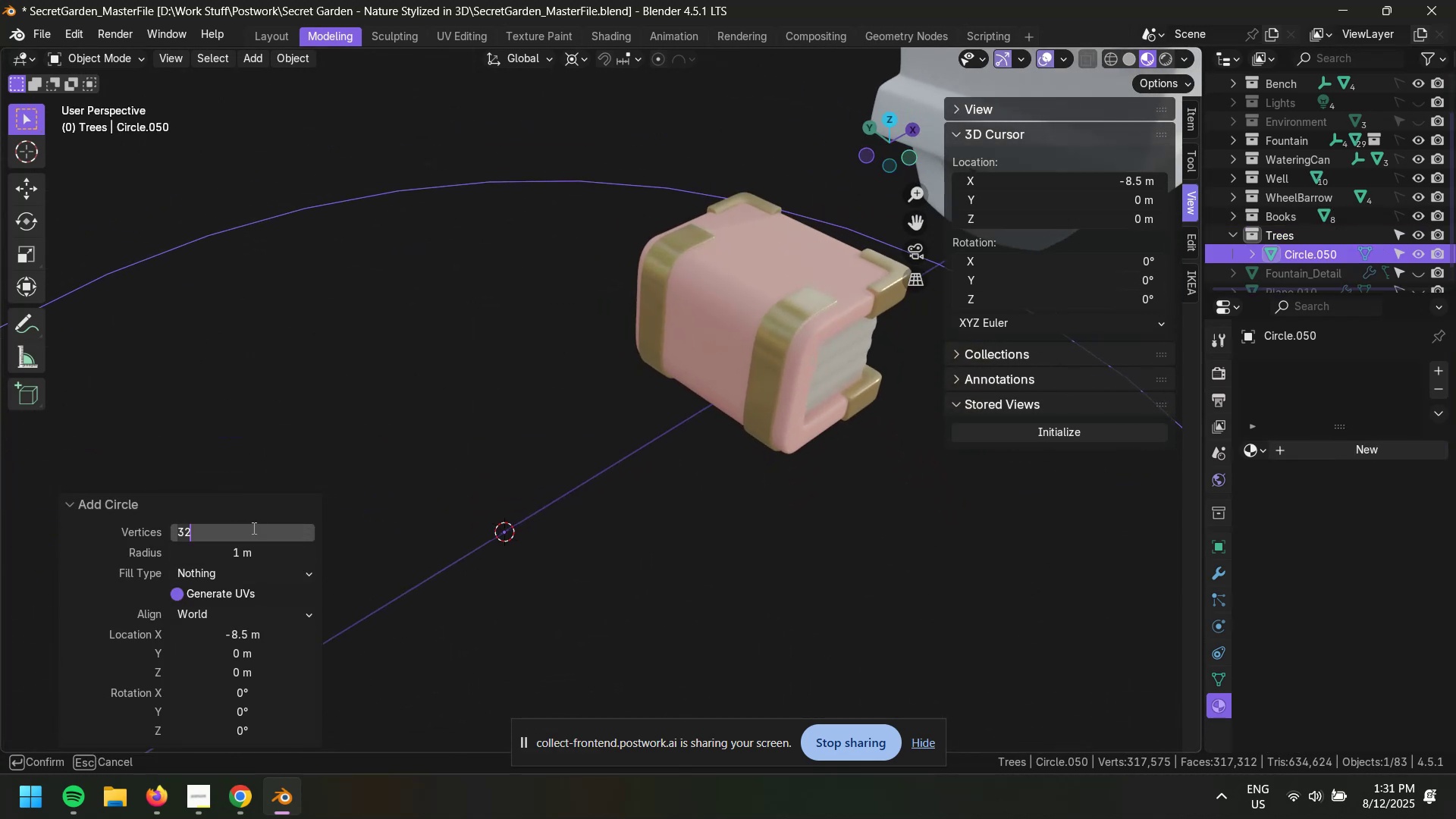 
key(Numpad6)
 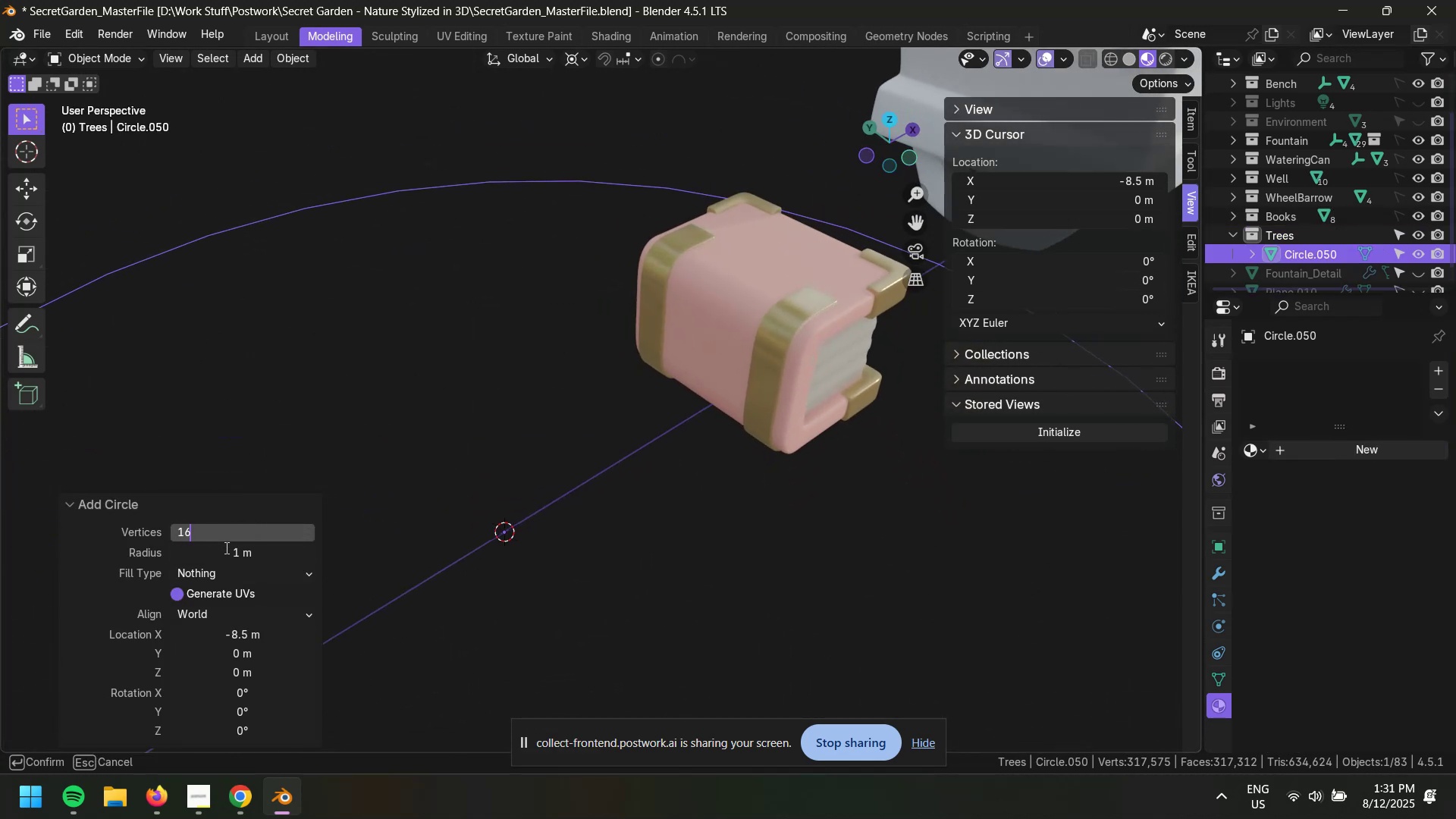 
left_click([247, 548])
 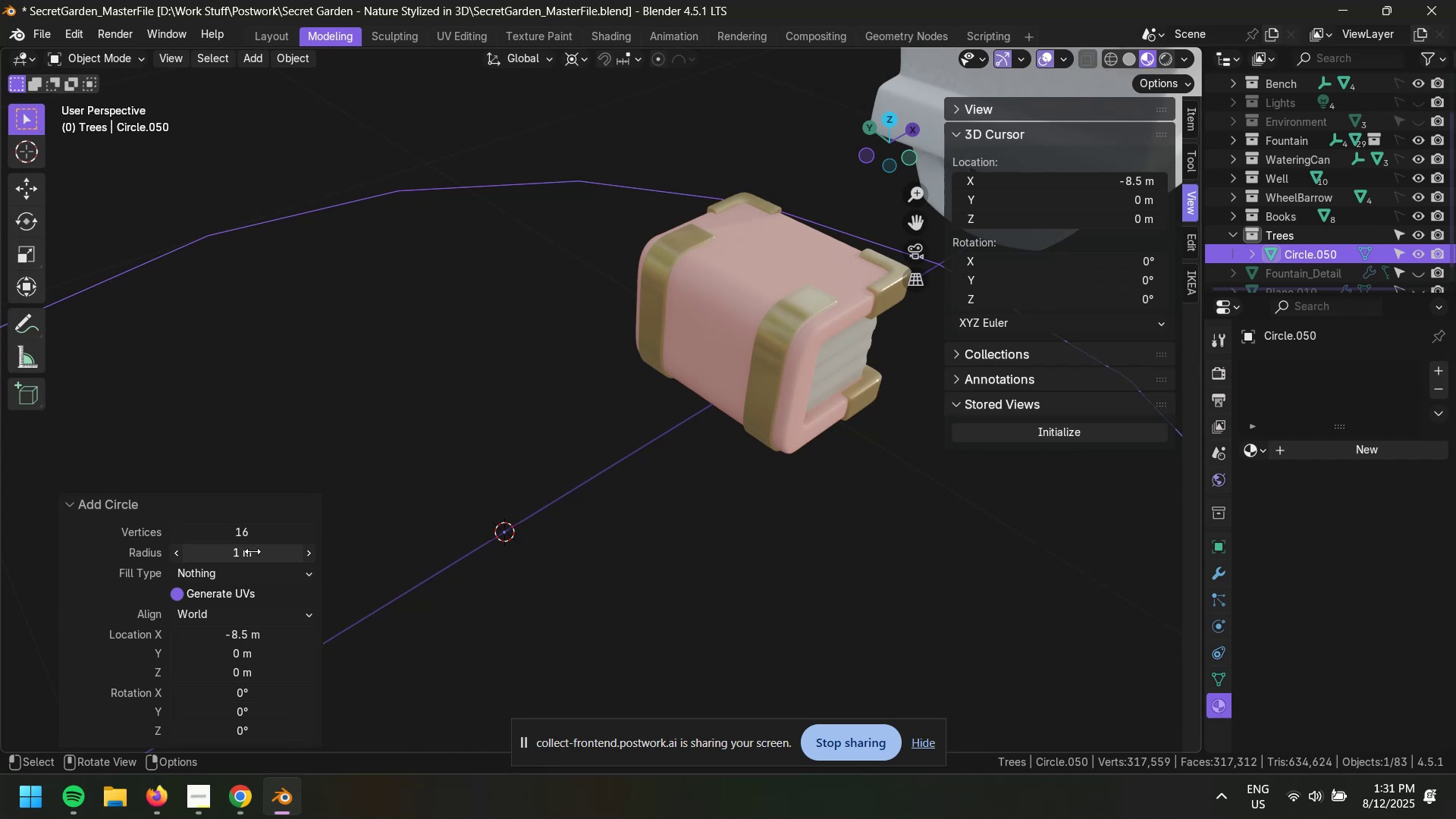 
left_click_drag(start_coordinate=[255, 554], to_coordinate=[730, 563])
 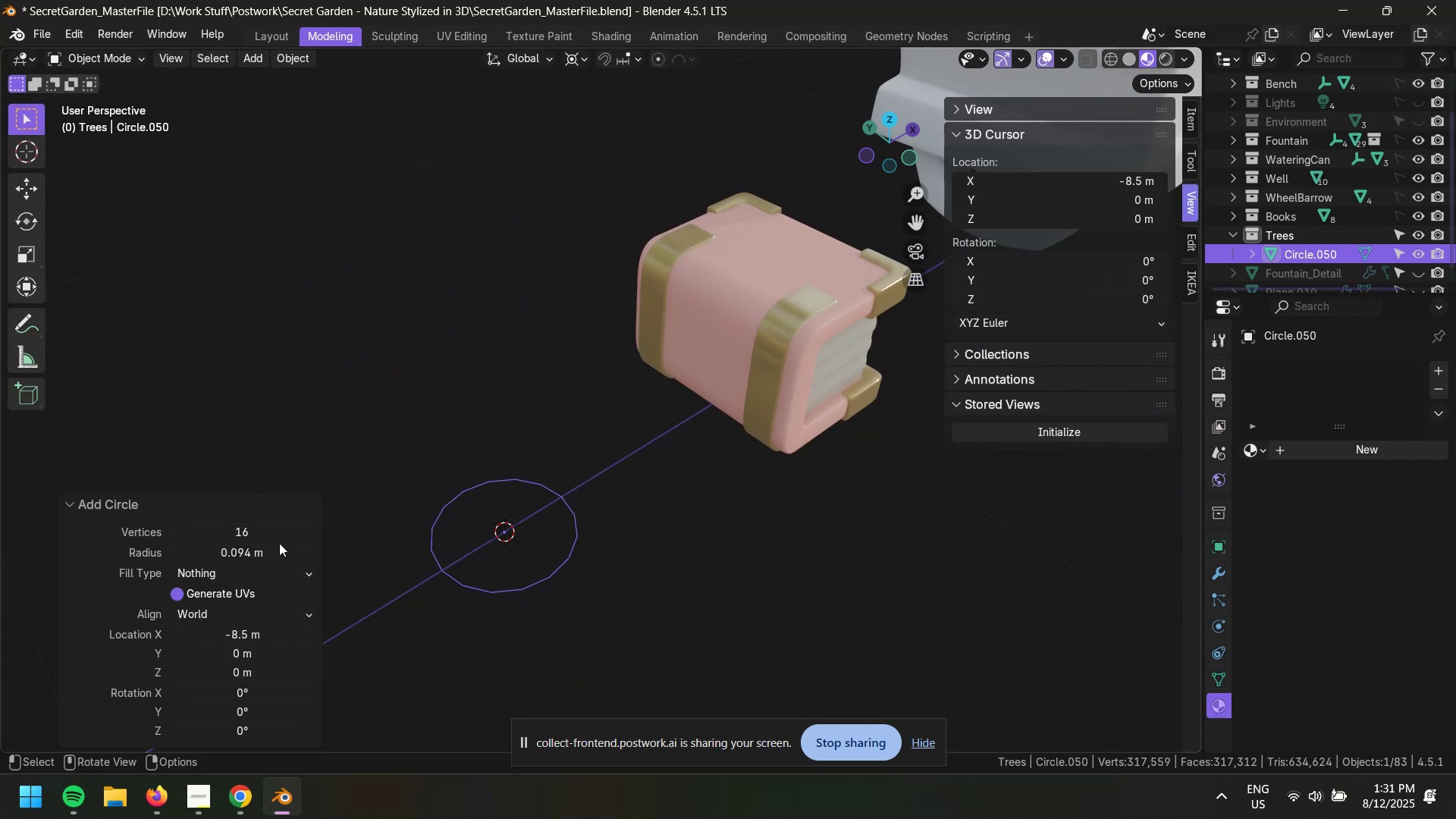 
hold_key(key=ShiftLeft, duration=1.53)
 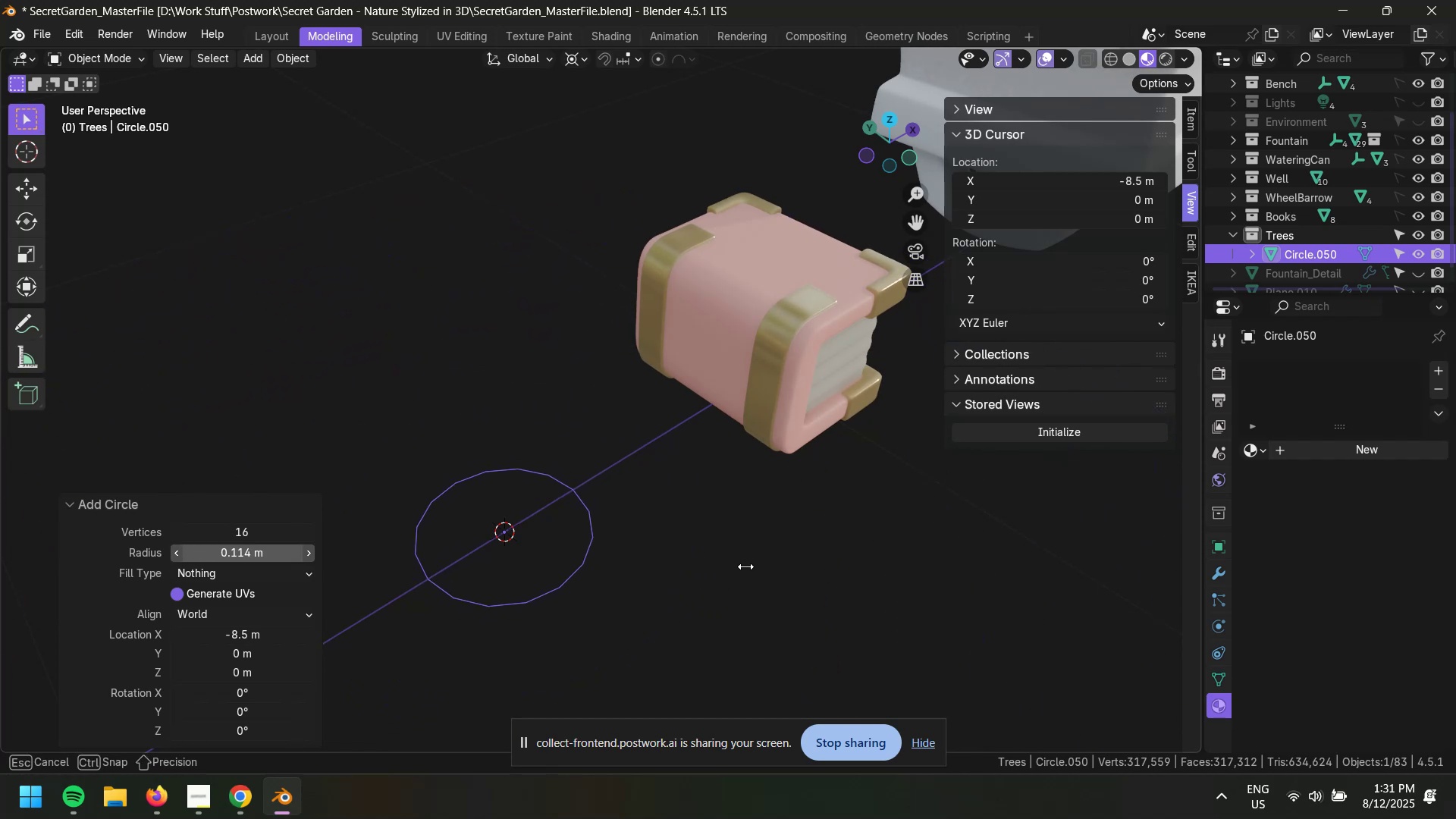 
hold_key(key=ShiftLeft, duration=1.53)
 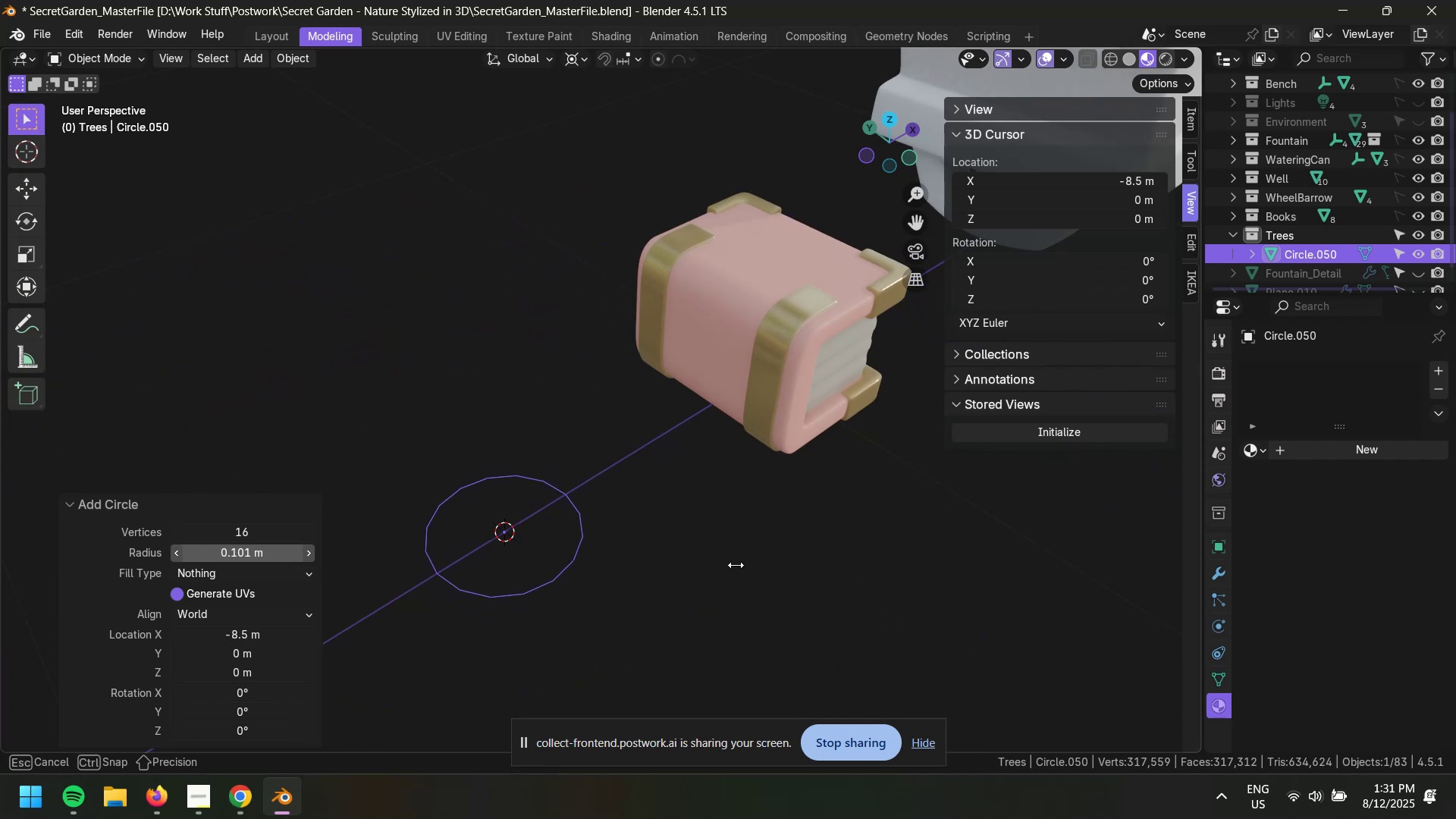 
hold_key(key=ShiftLeft, duration=1.5)
 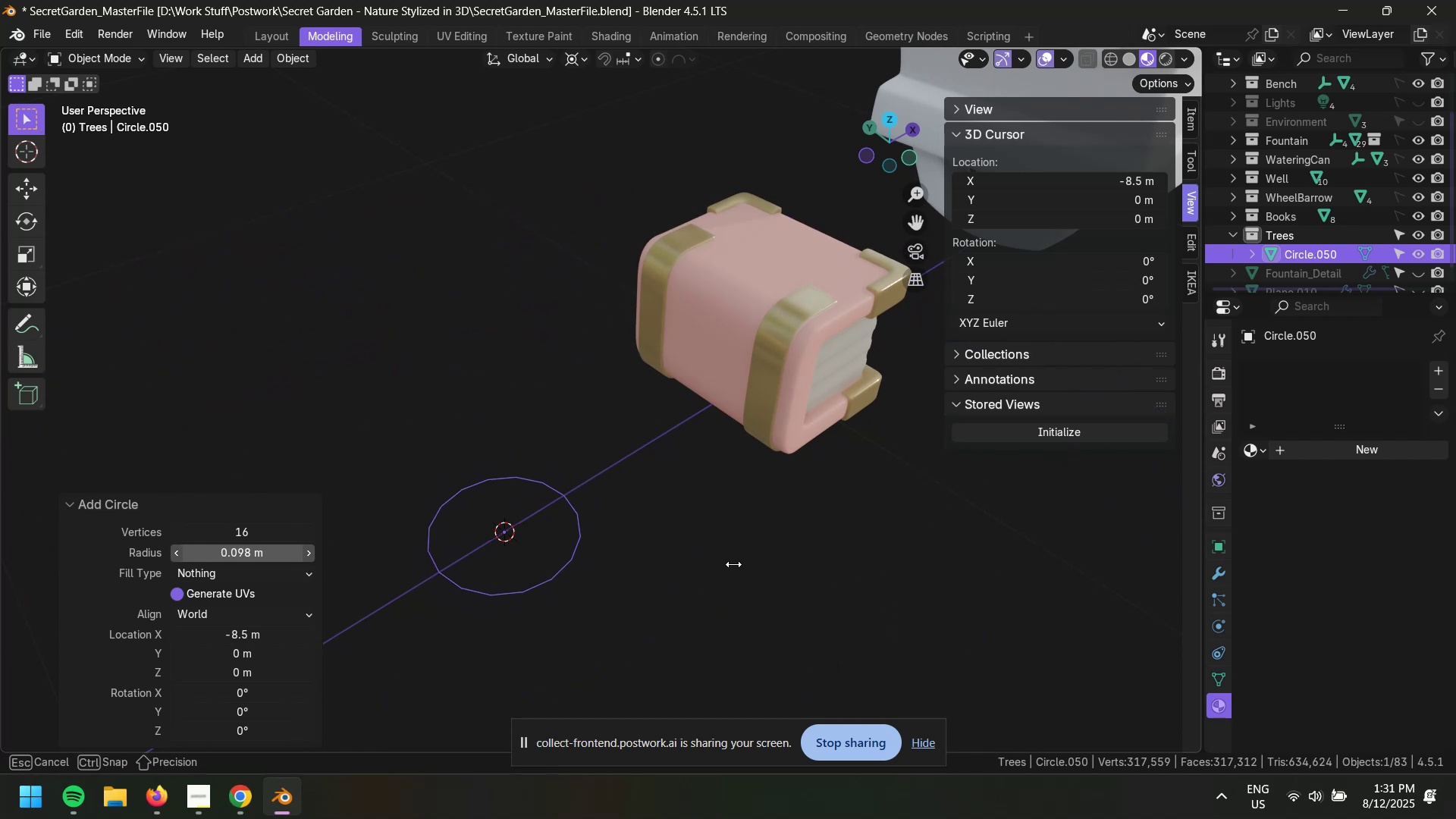 
hold_key(key=ShiftLeft, duration=1.5)
 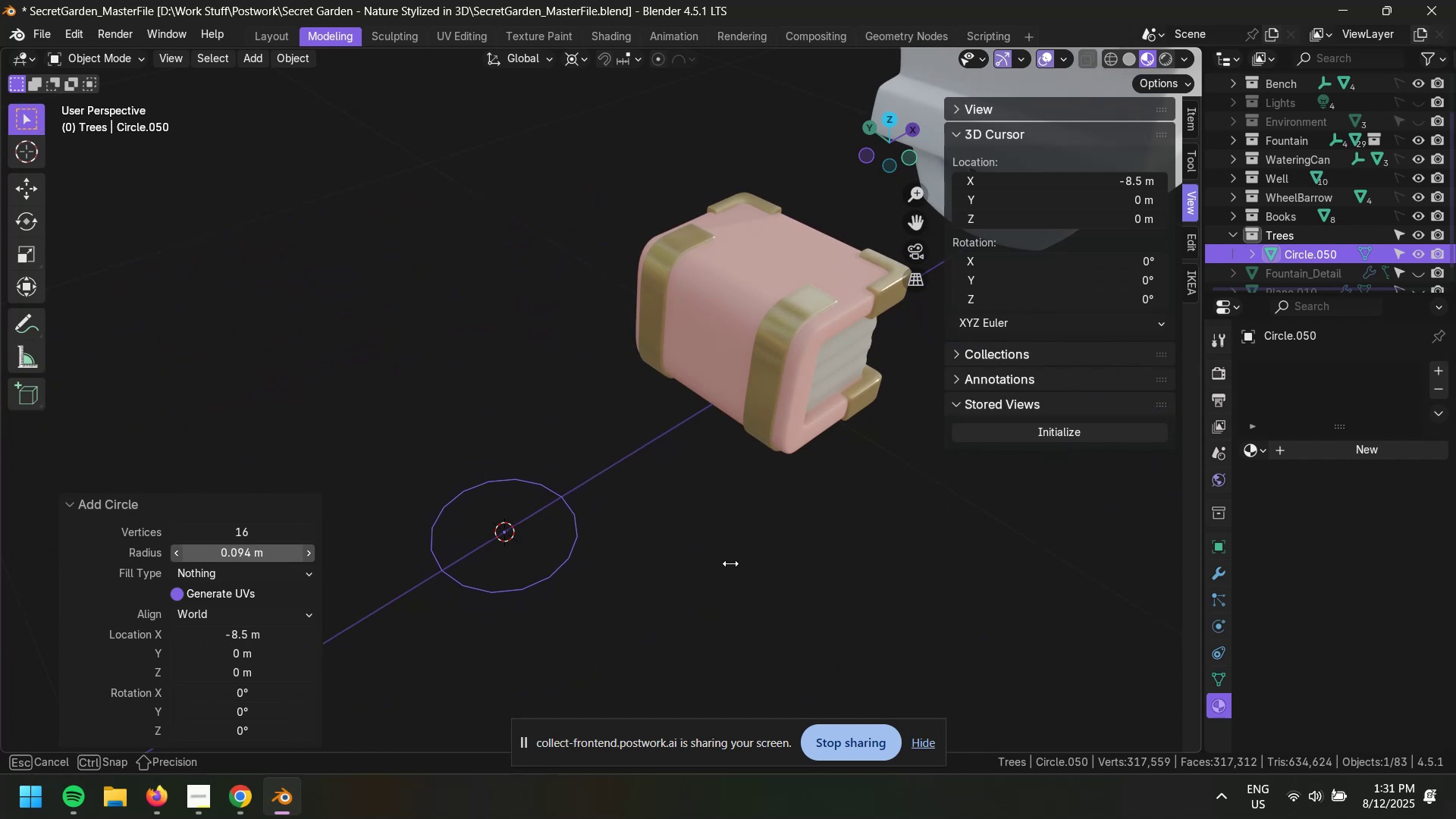 
hold_key(key=ShiftLeft, duration=0.83)
 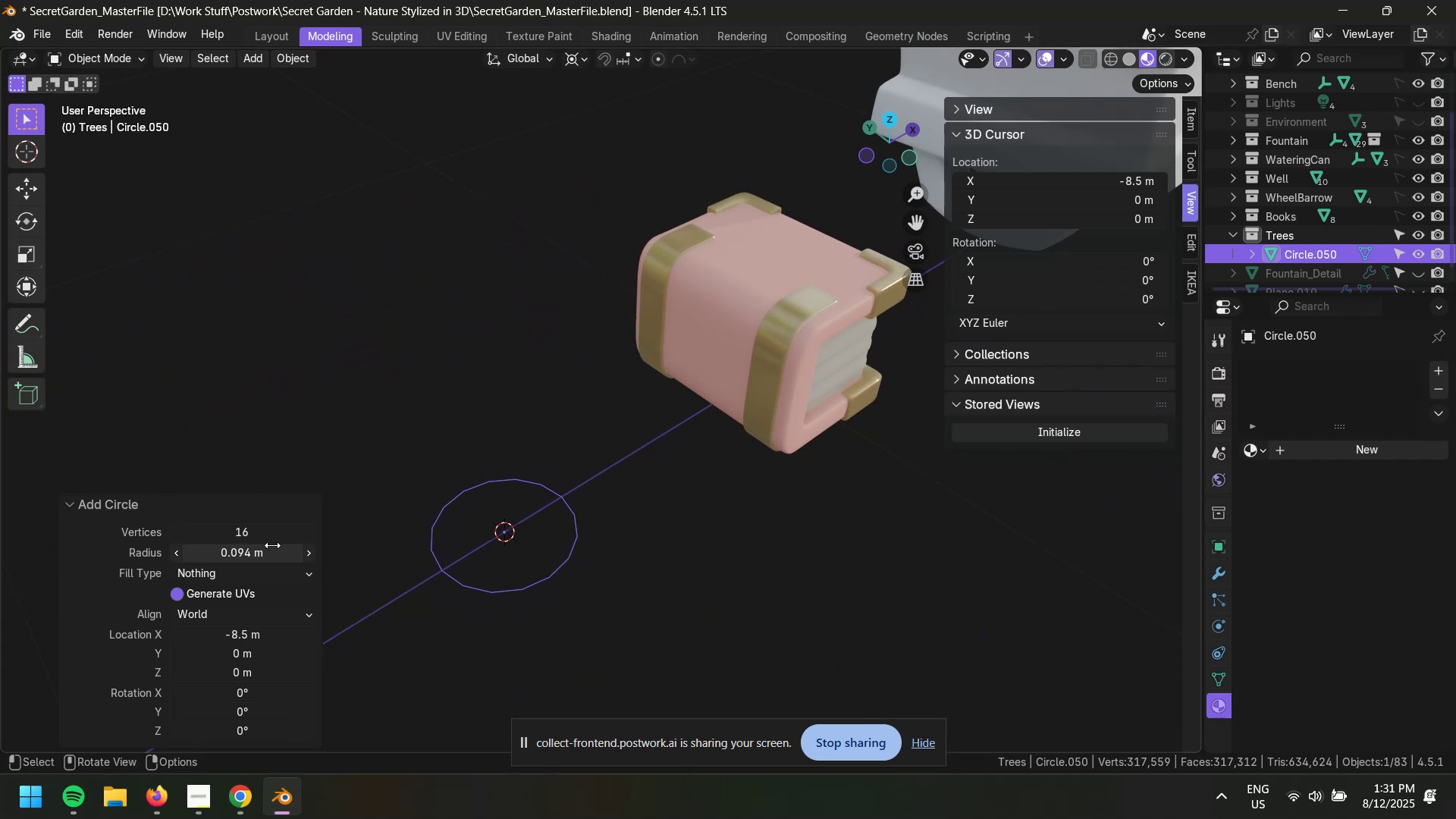 
left_click([252, 554])
 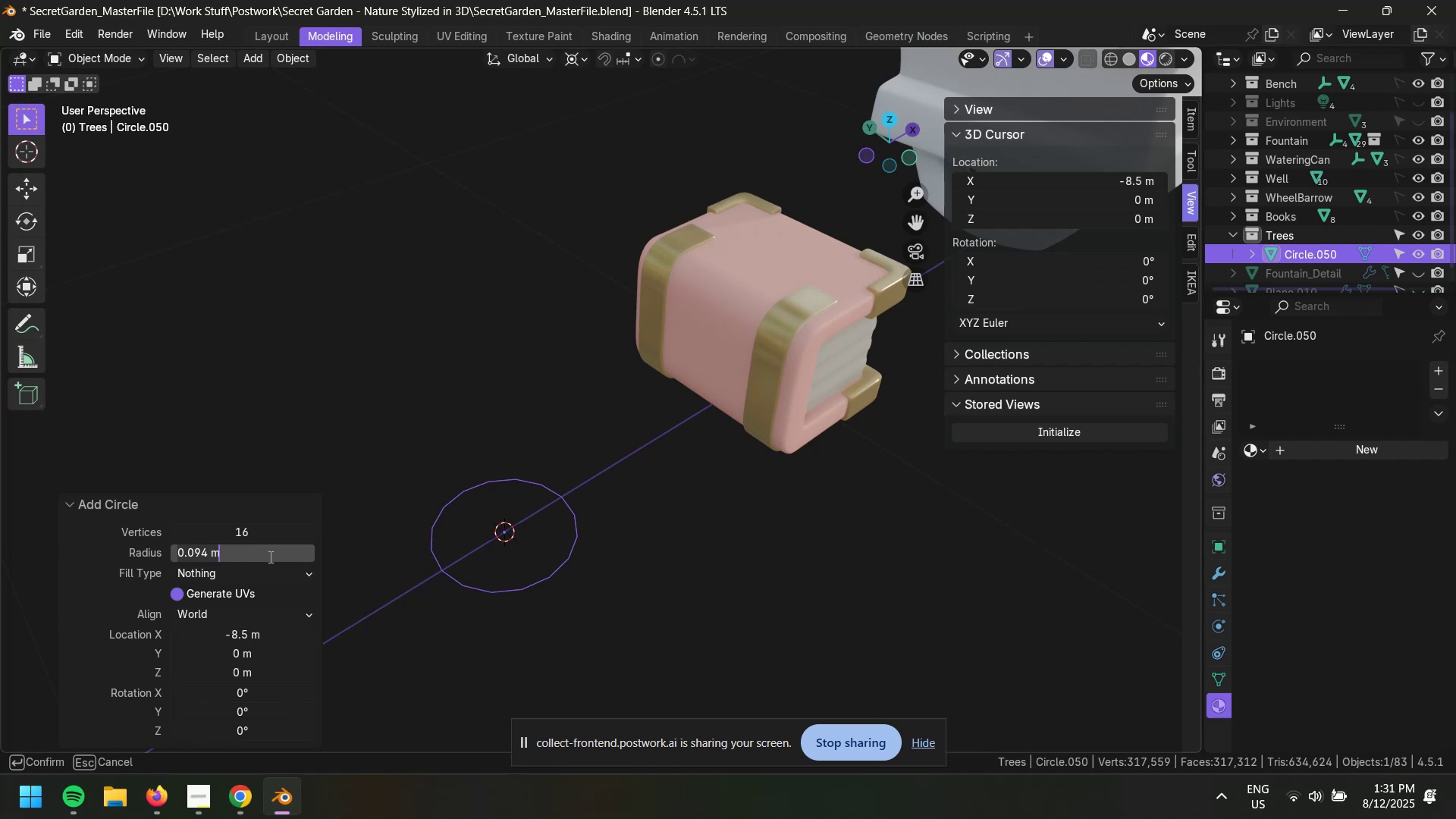 
key(Numpad0)
 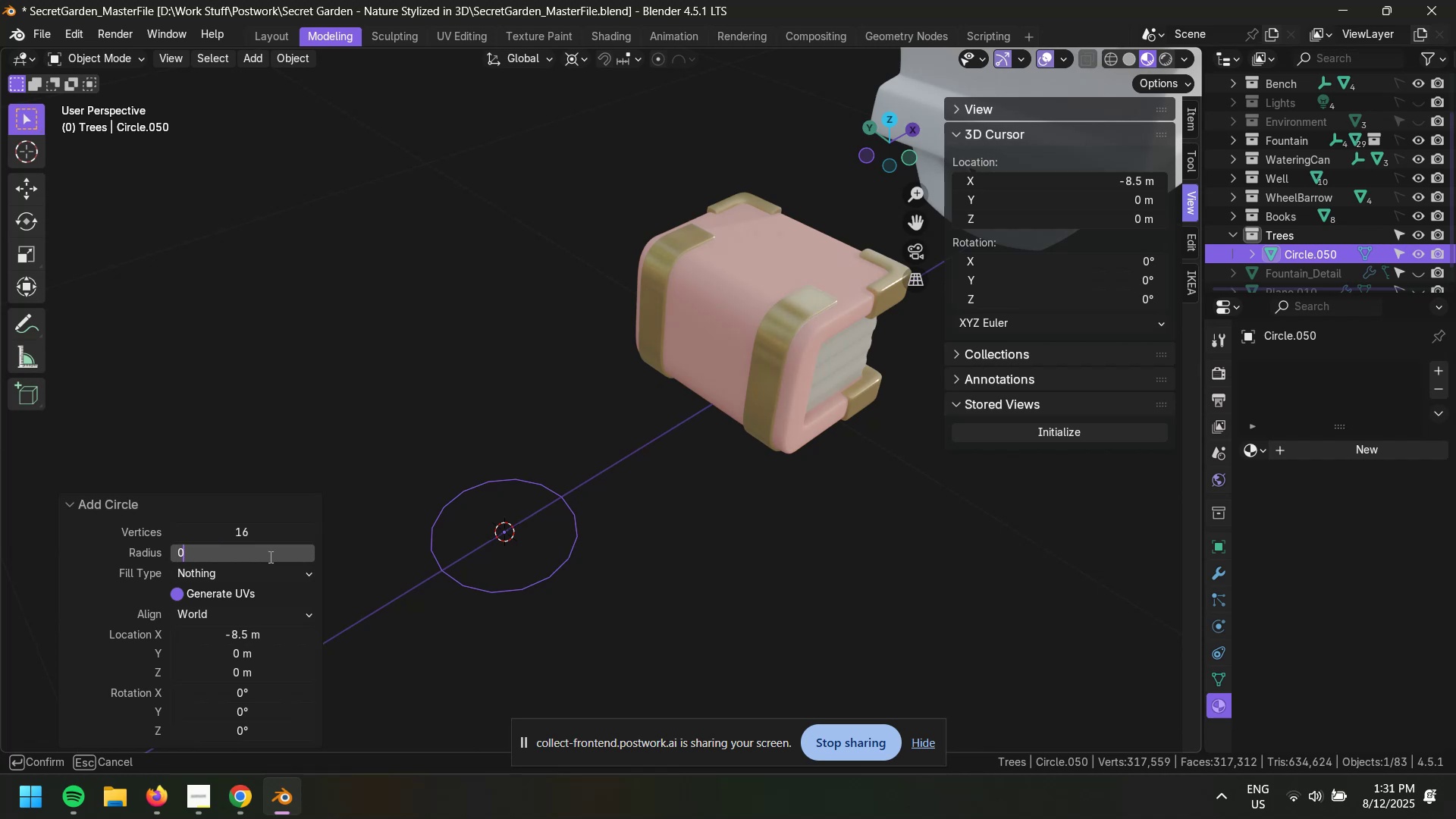 
key(NumpadDecimal)
 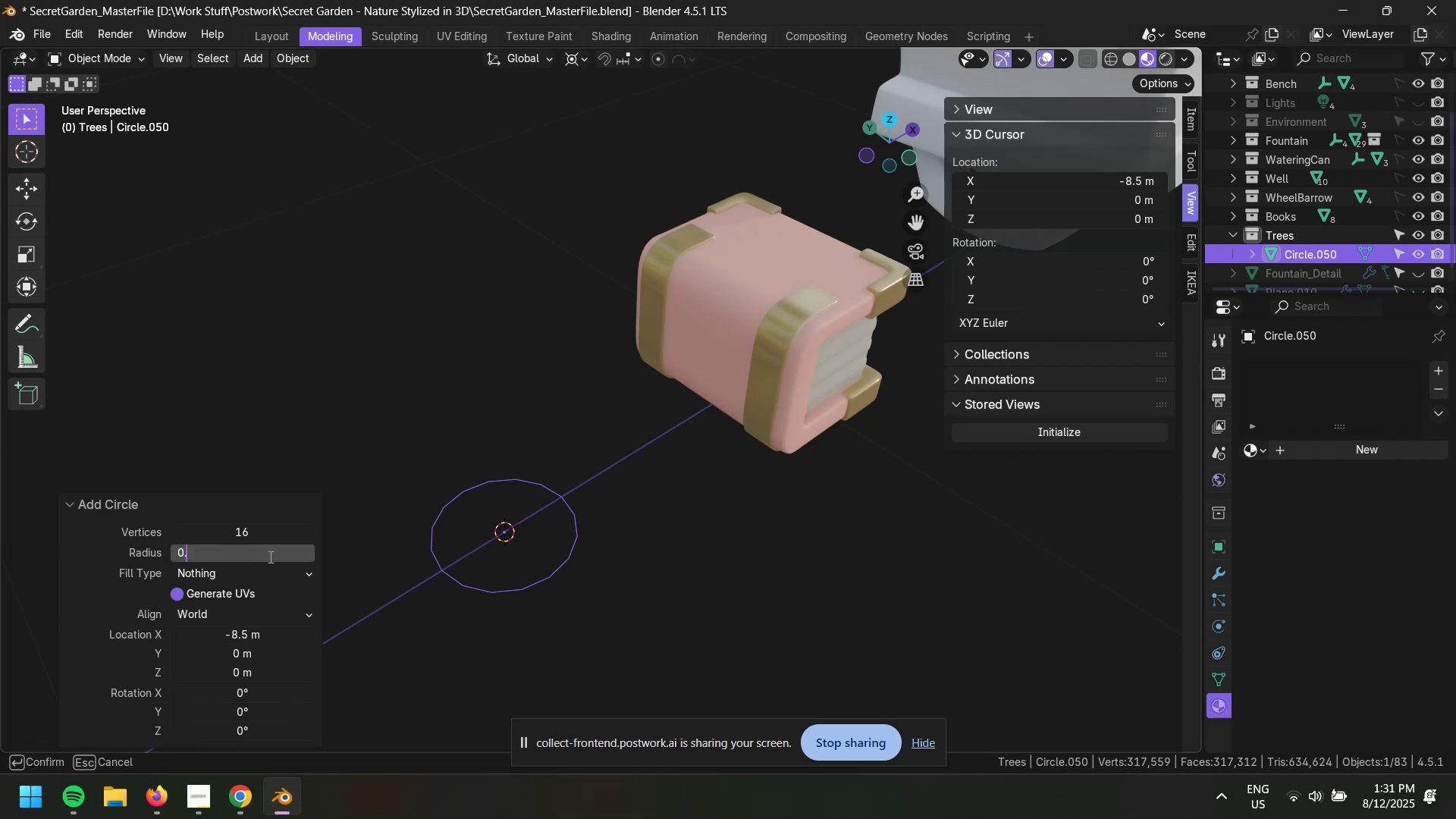 
key(Numpad0)
 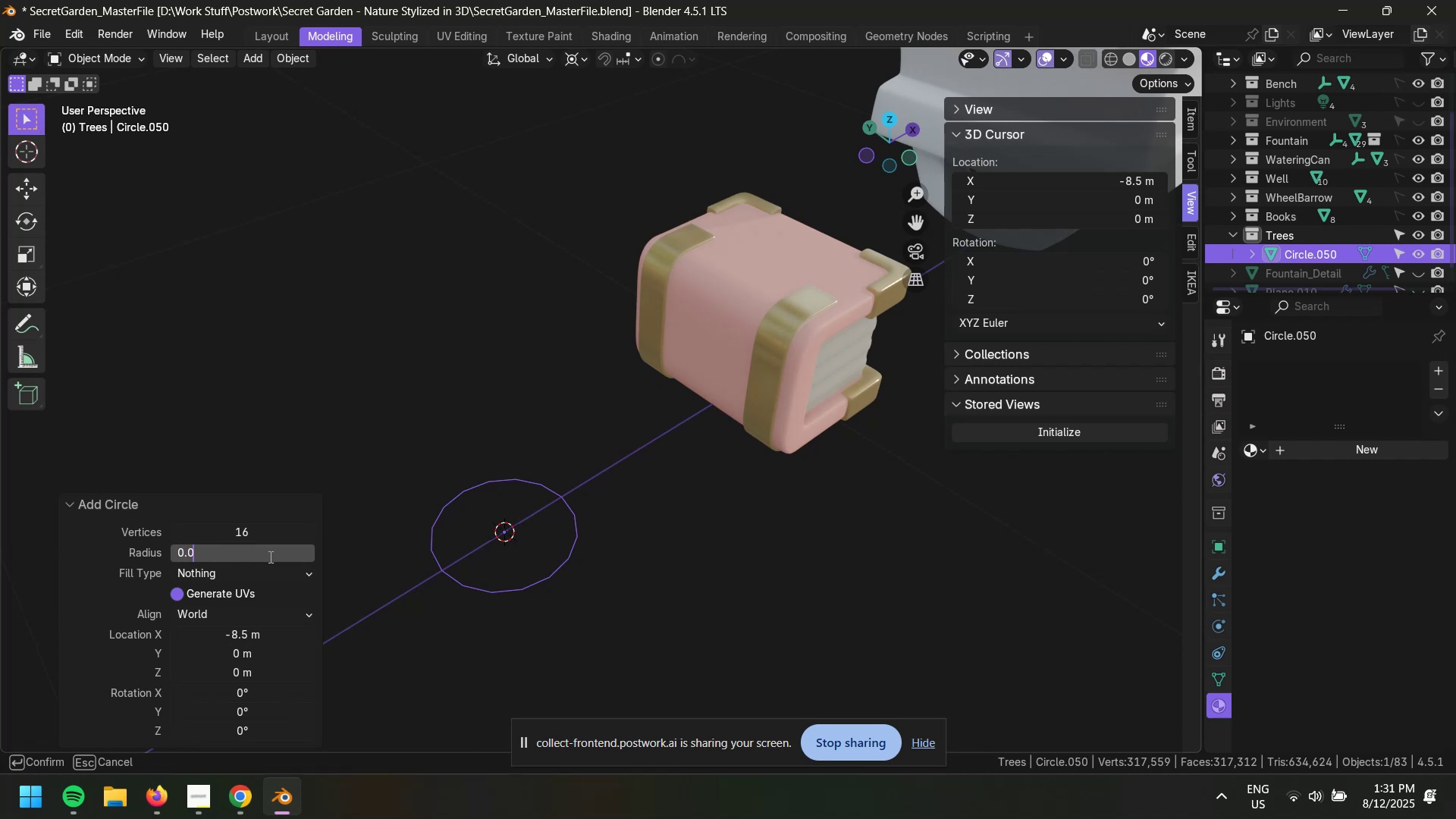 
key(Numpad9)
 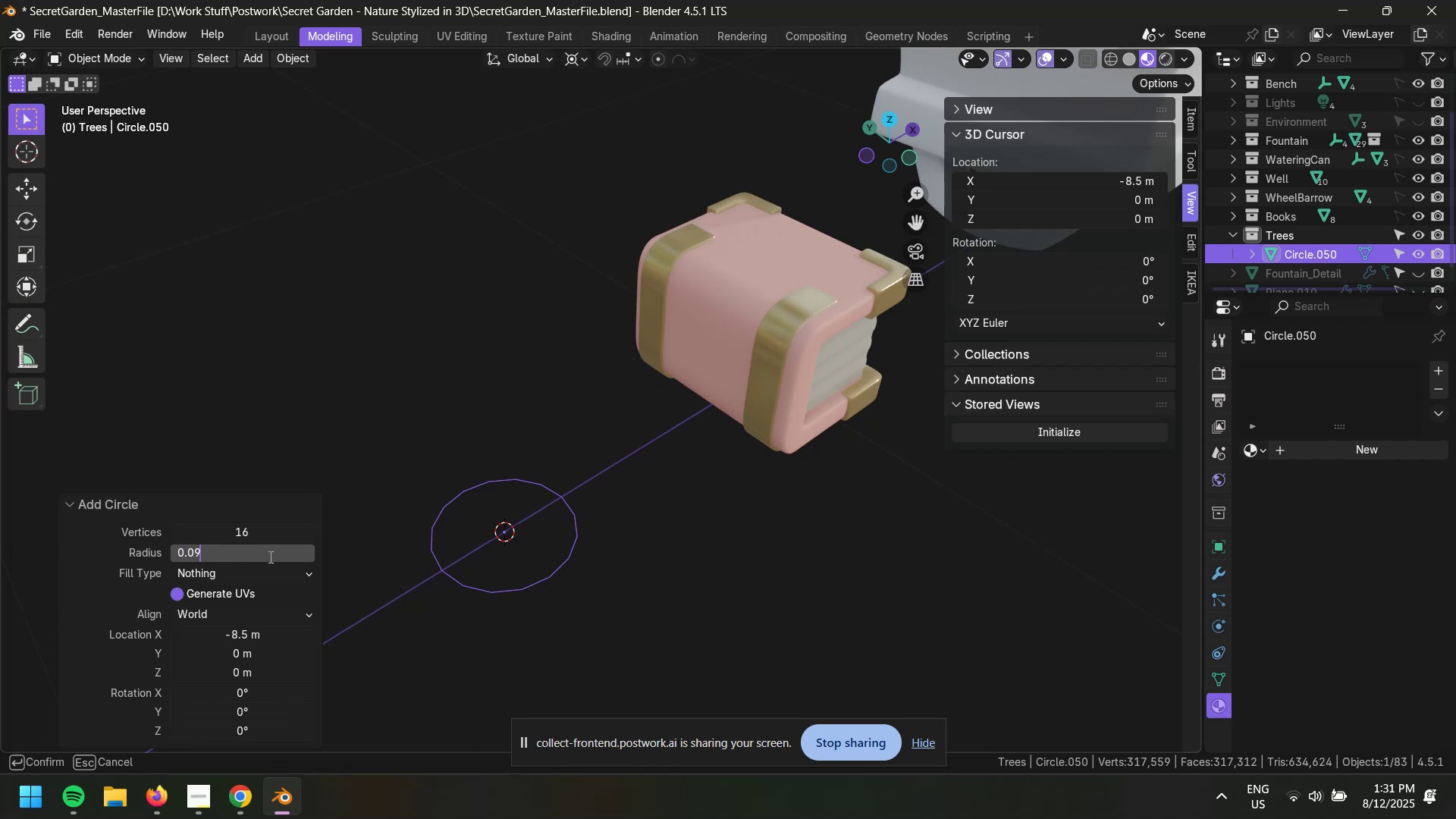 
left_click([271, 582])
 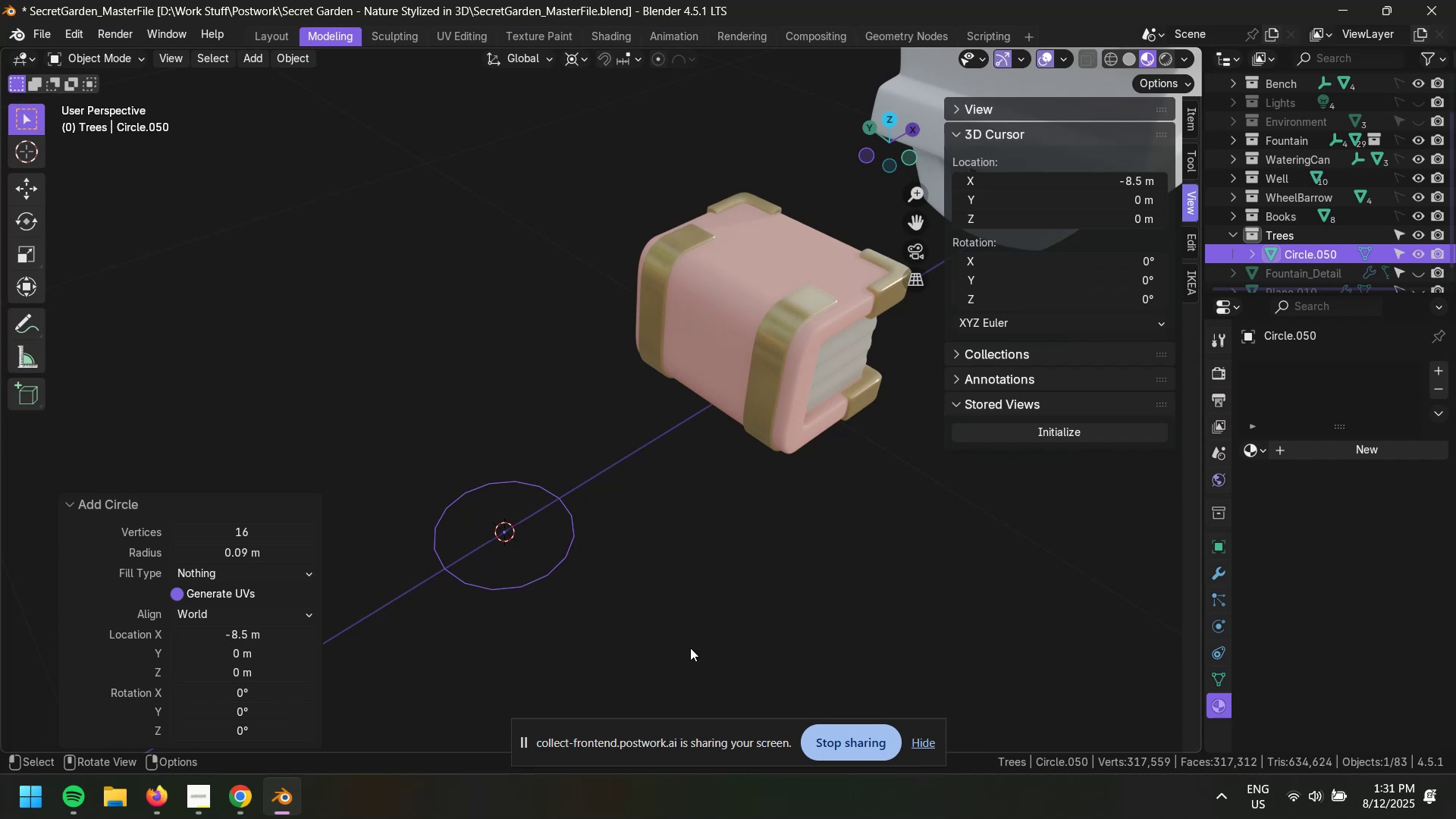 
wait(29.69)
 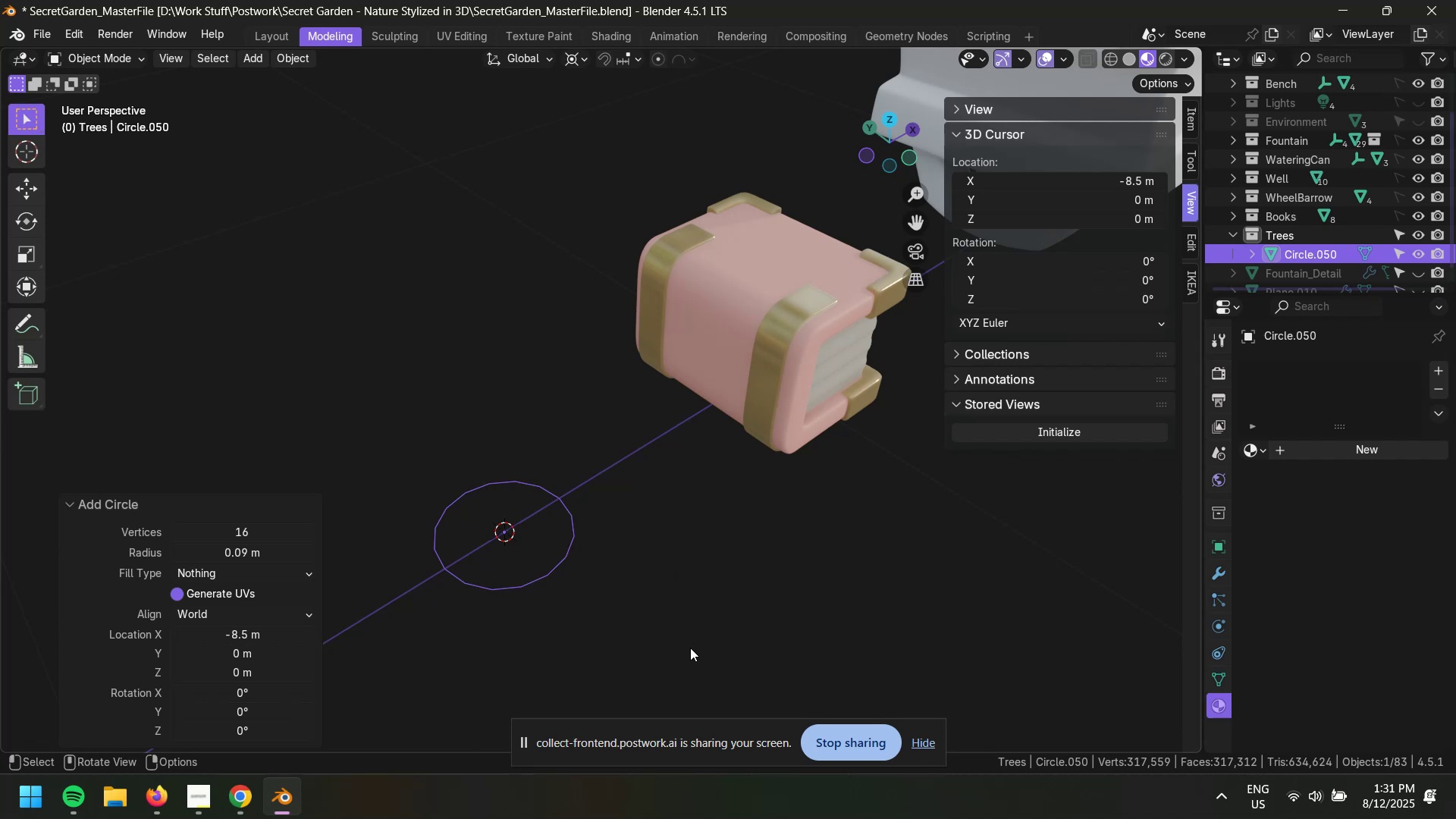 
left_click([647, 544])
 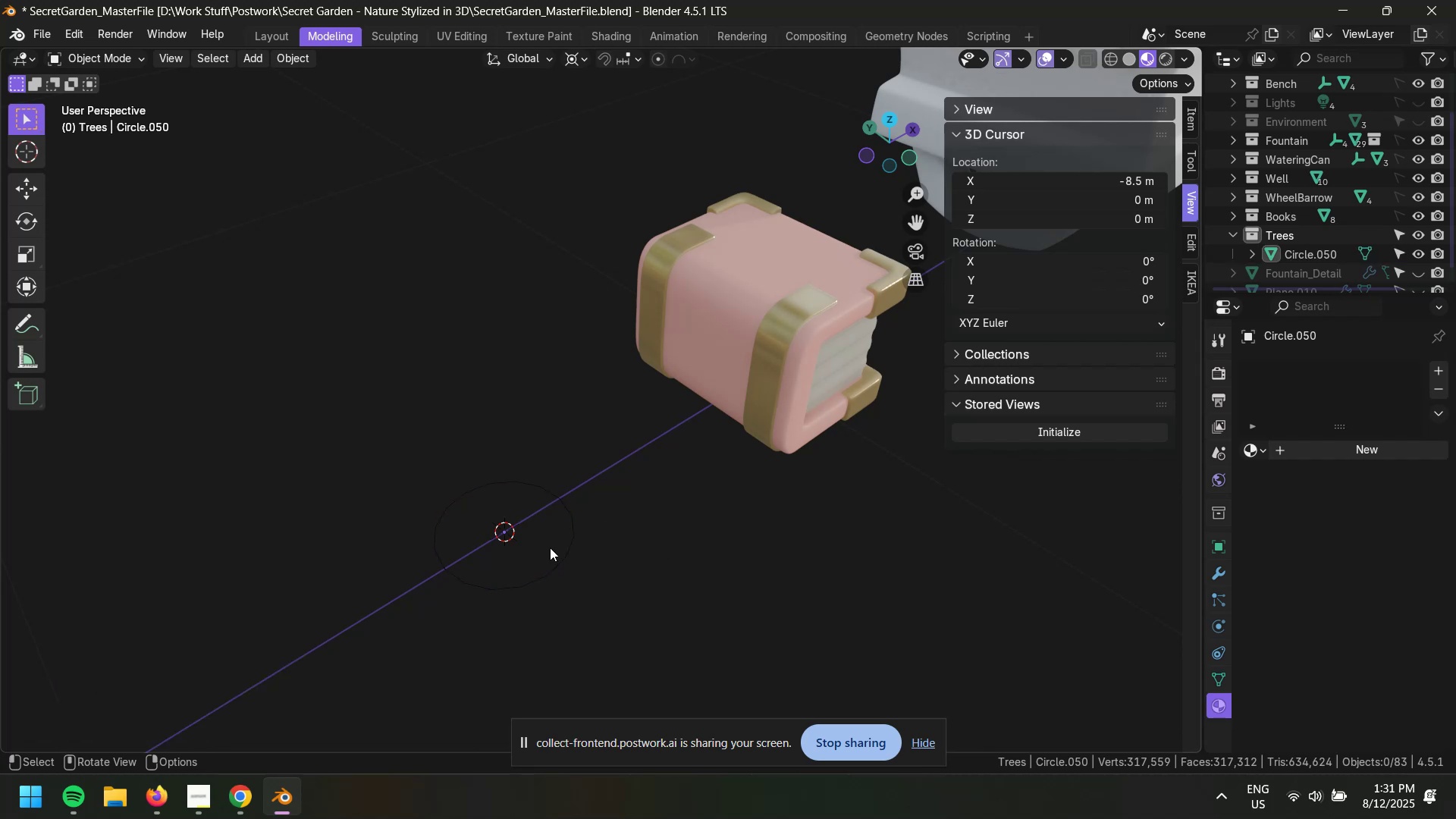 
scroll: coordinate [746, 527], scroll_direction: up, amount: 3.0
 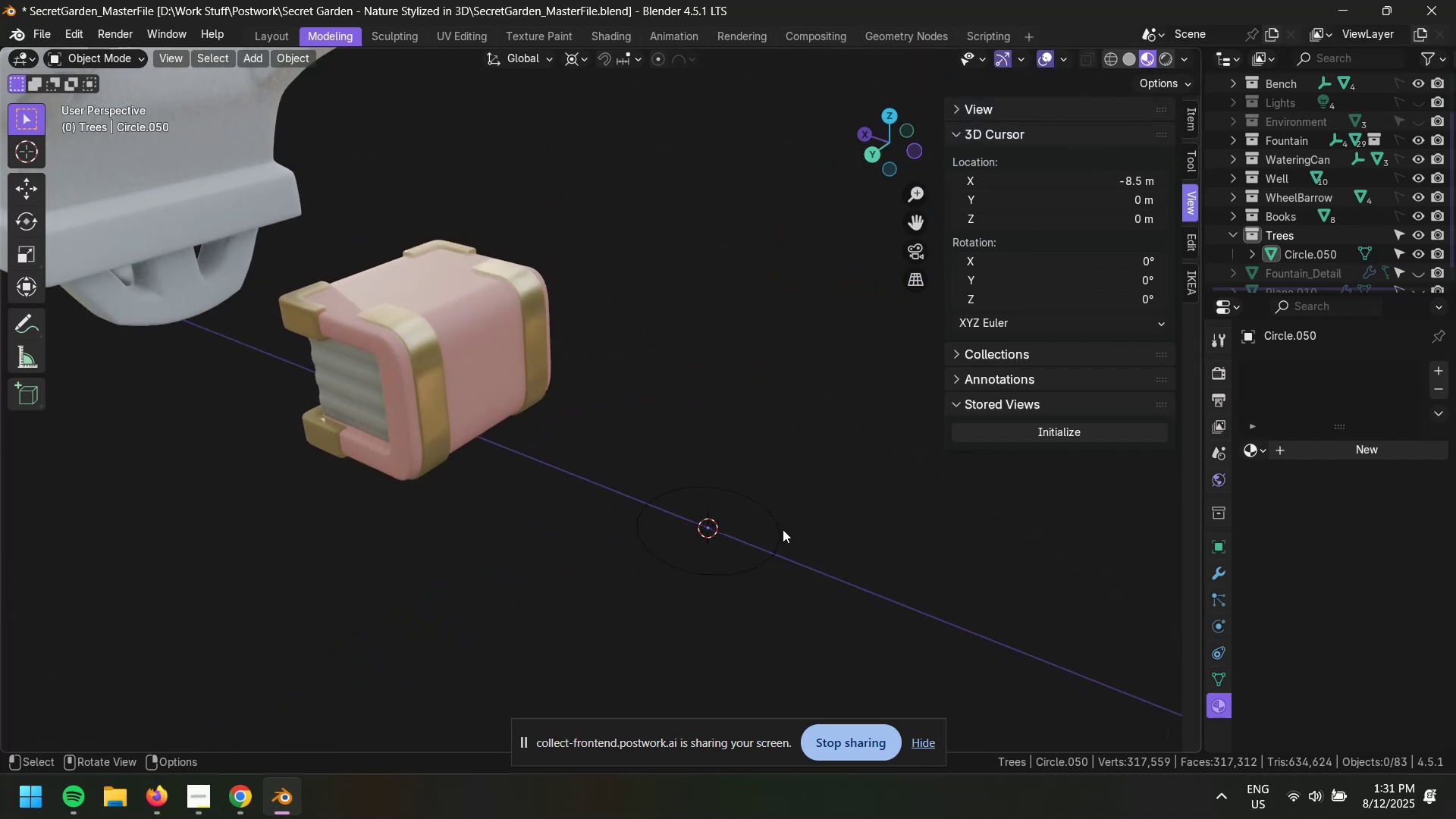 
left_click([766, 532])
 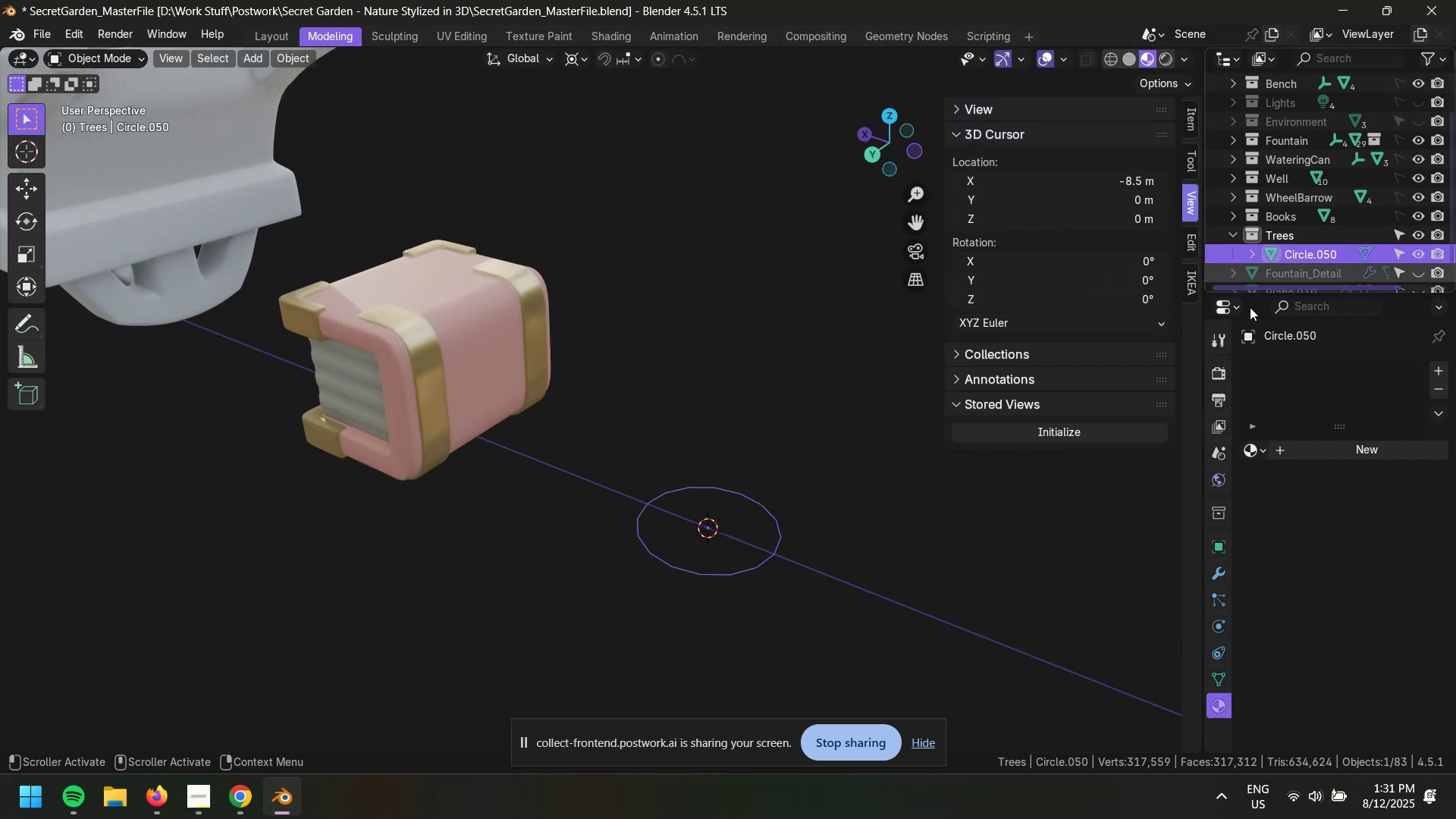 
scroll: coordinate [833, 542], scroll_direction: up, amount: 3.0
 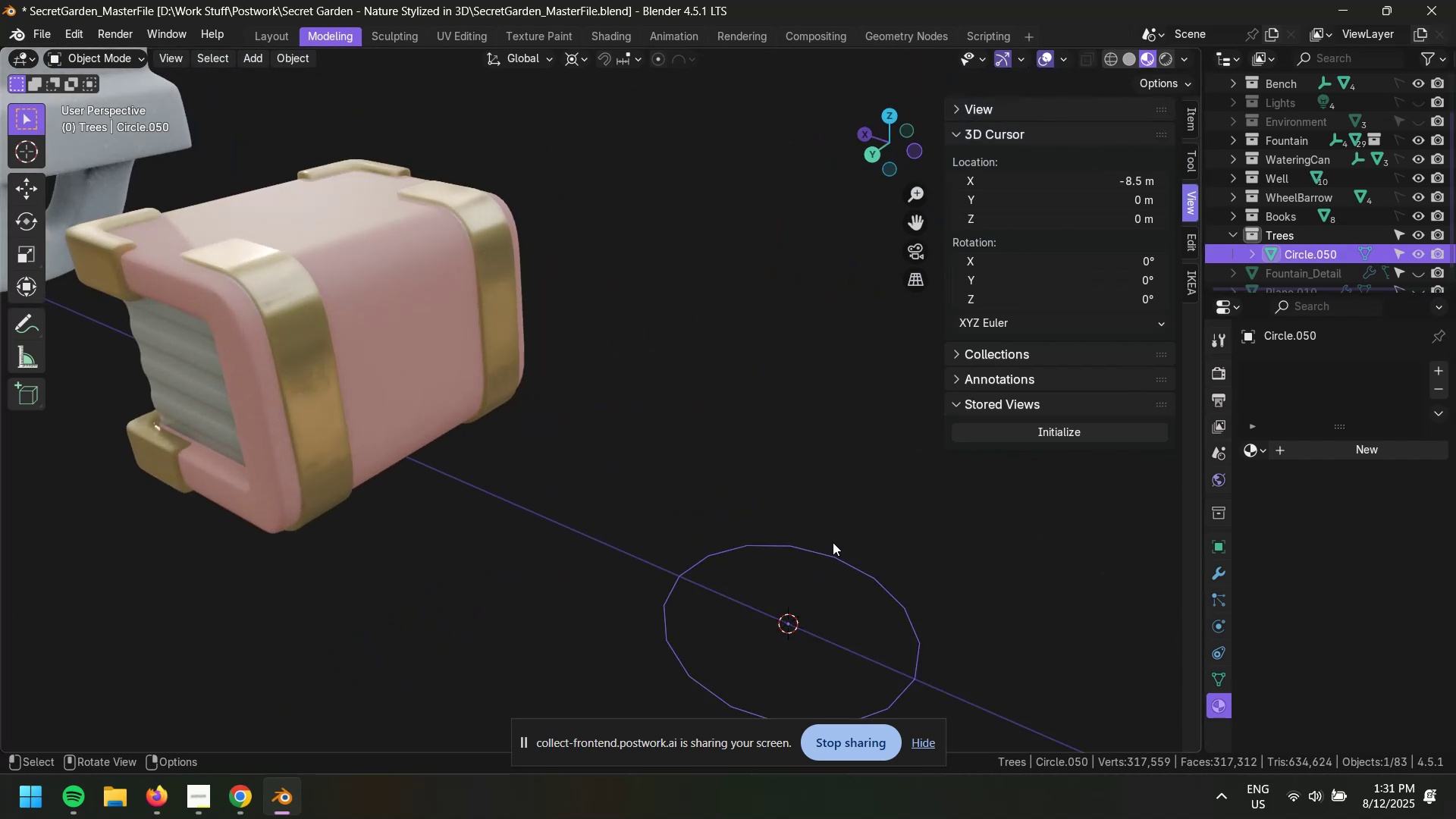 
hold_key(key=ShiftLeft, duration=0.4)
 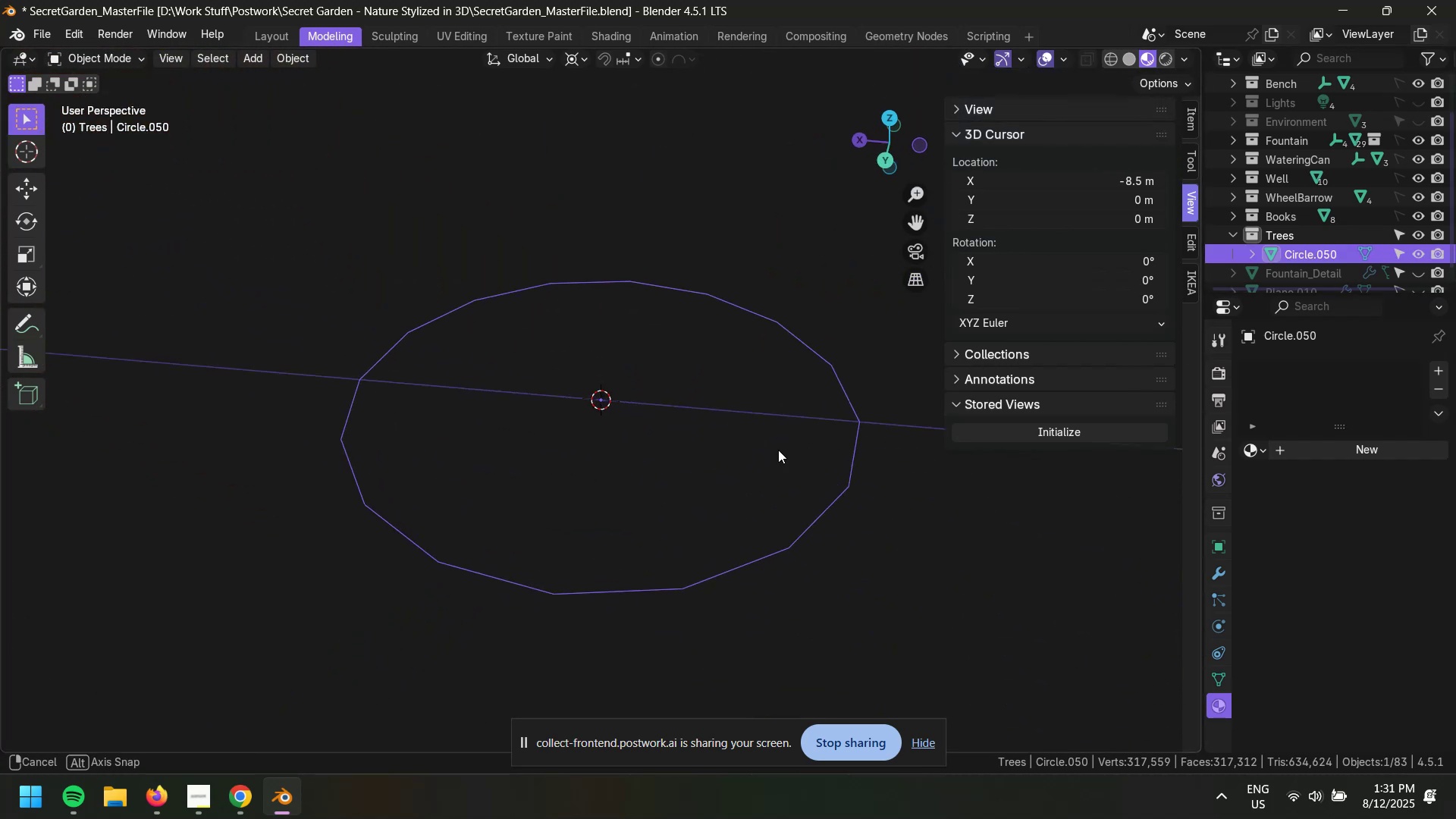 
scroll: coordinate [792, 394], scroll_direction: down, amount: 2.0
 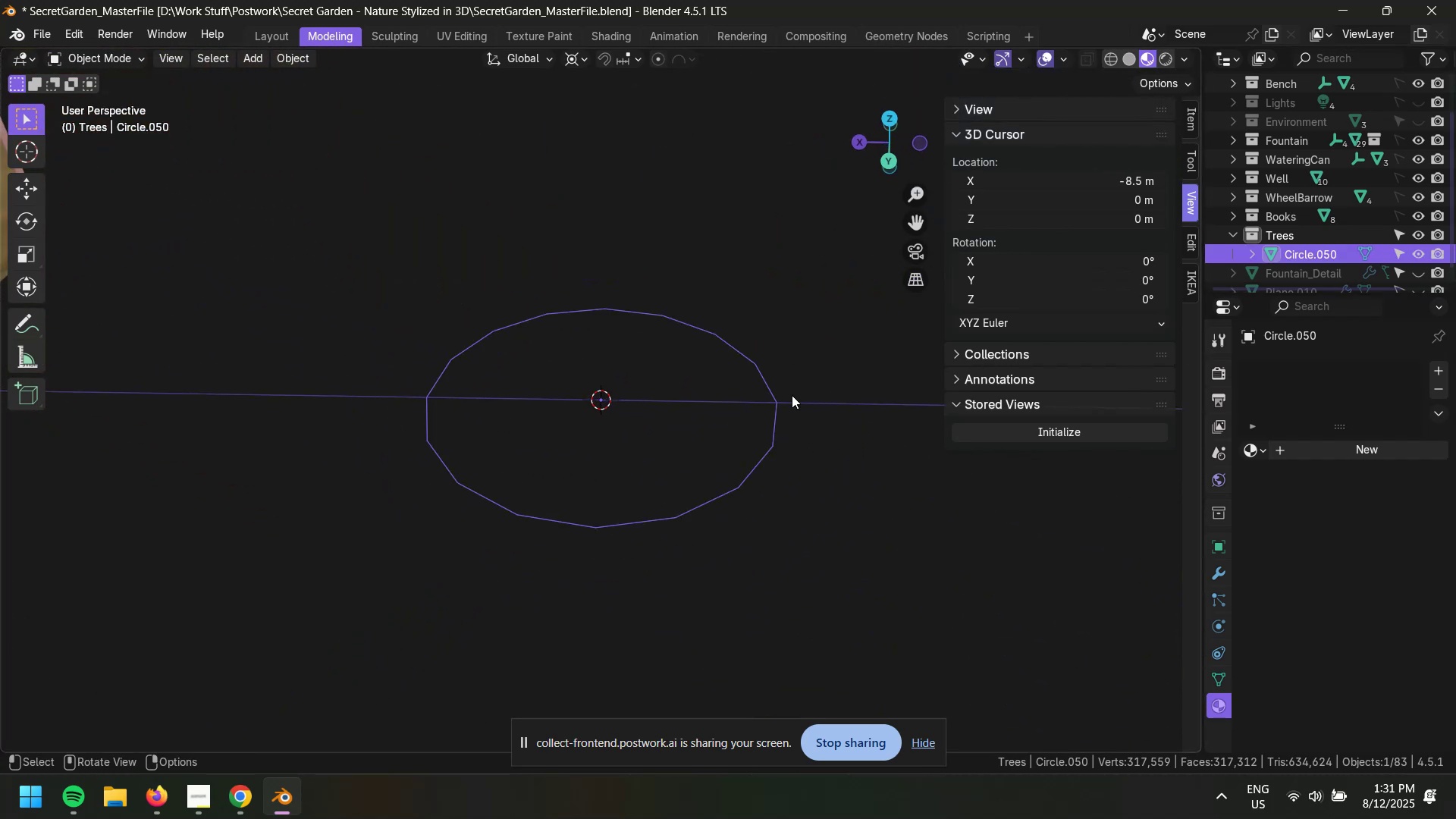 
key(Tab)
type(a3a)
 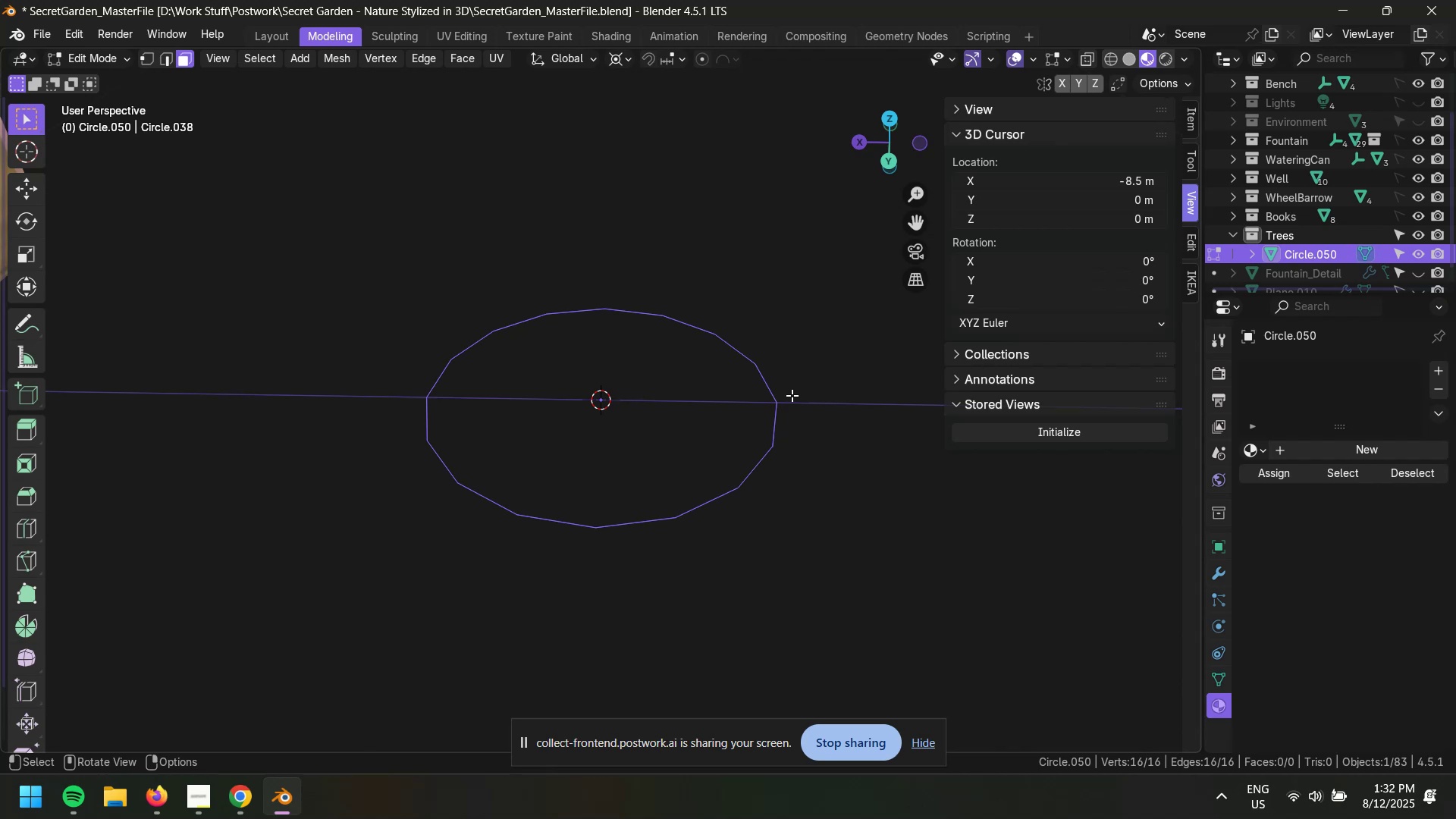 
key(Control+F)
 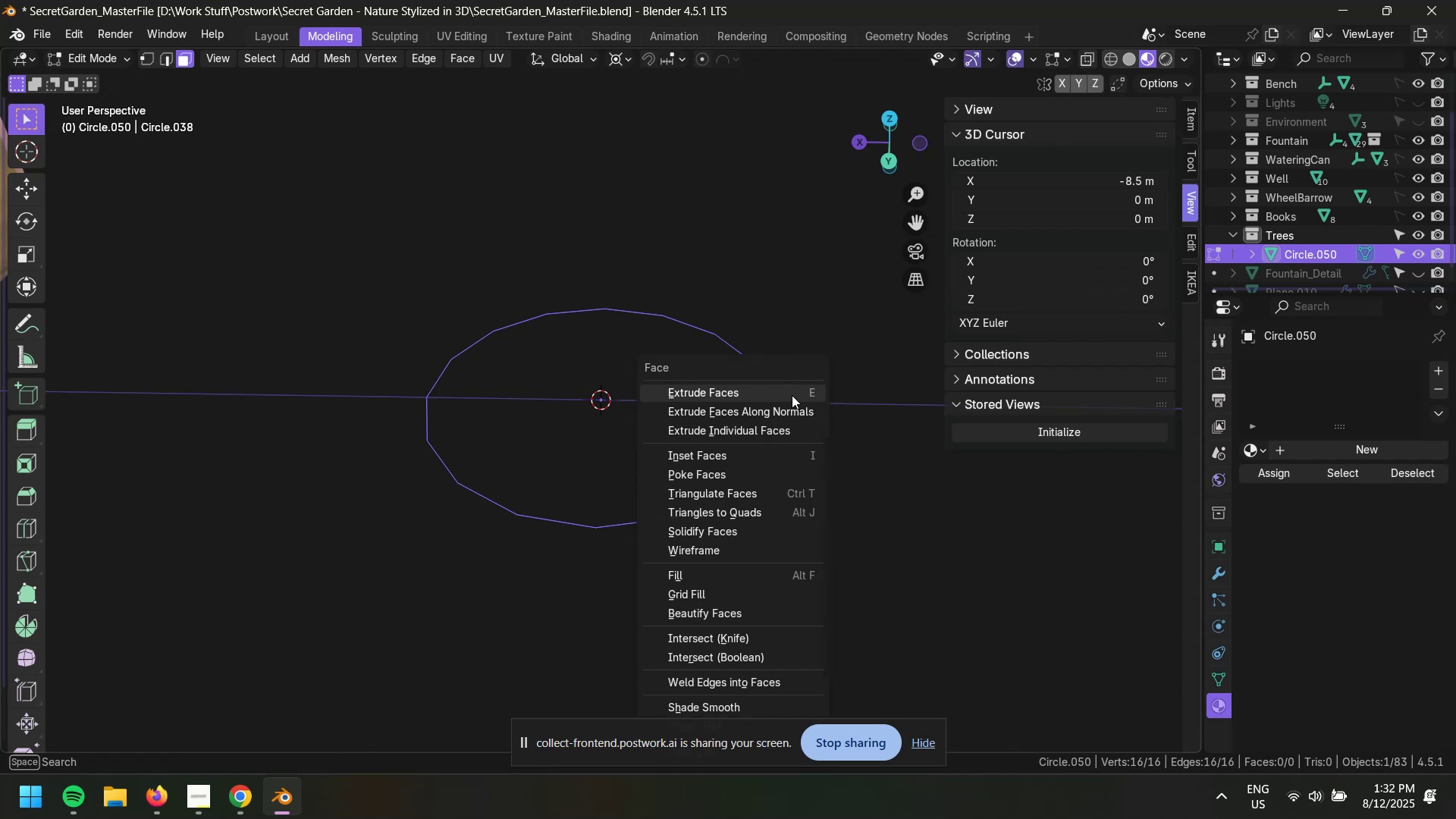 
key(G)
 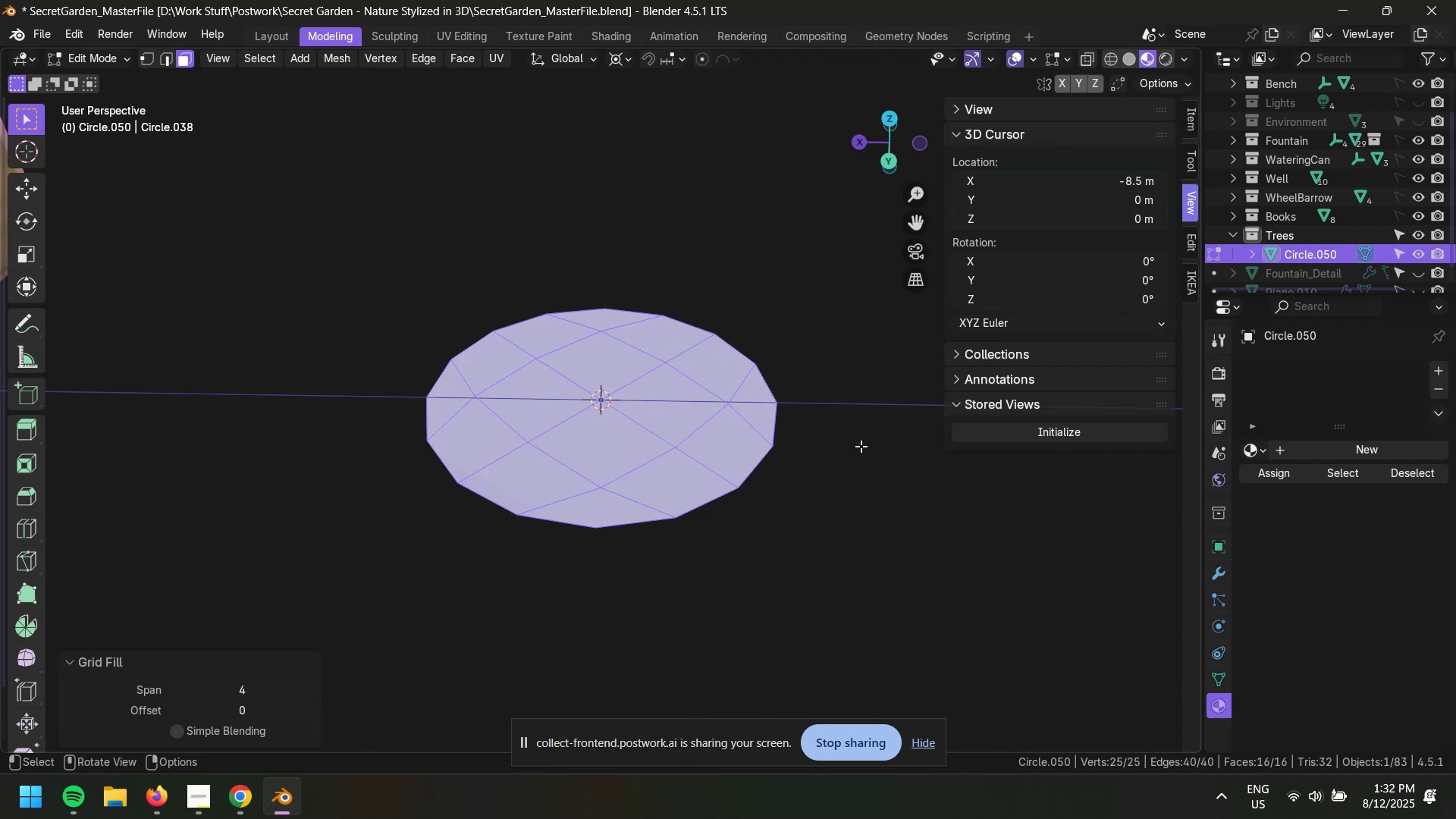 
left_click([861, 446])
 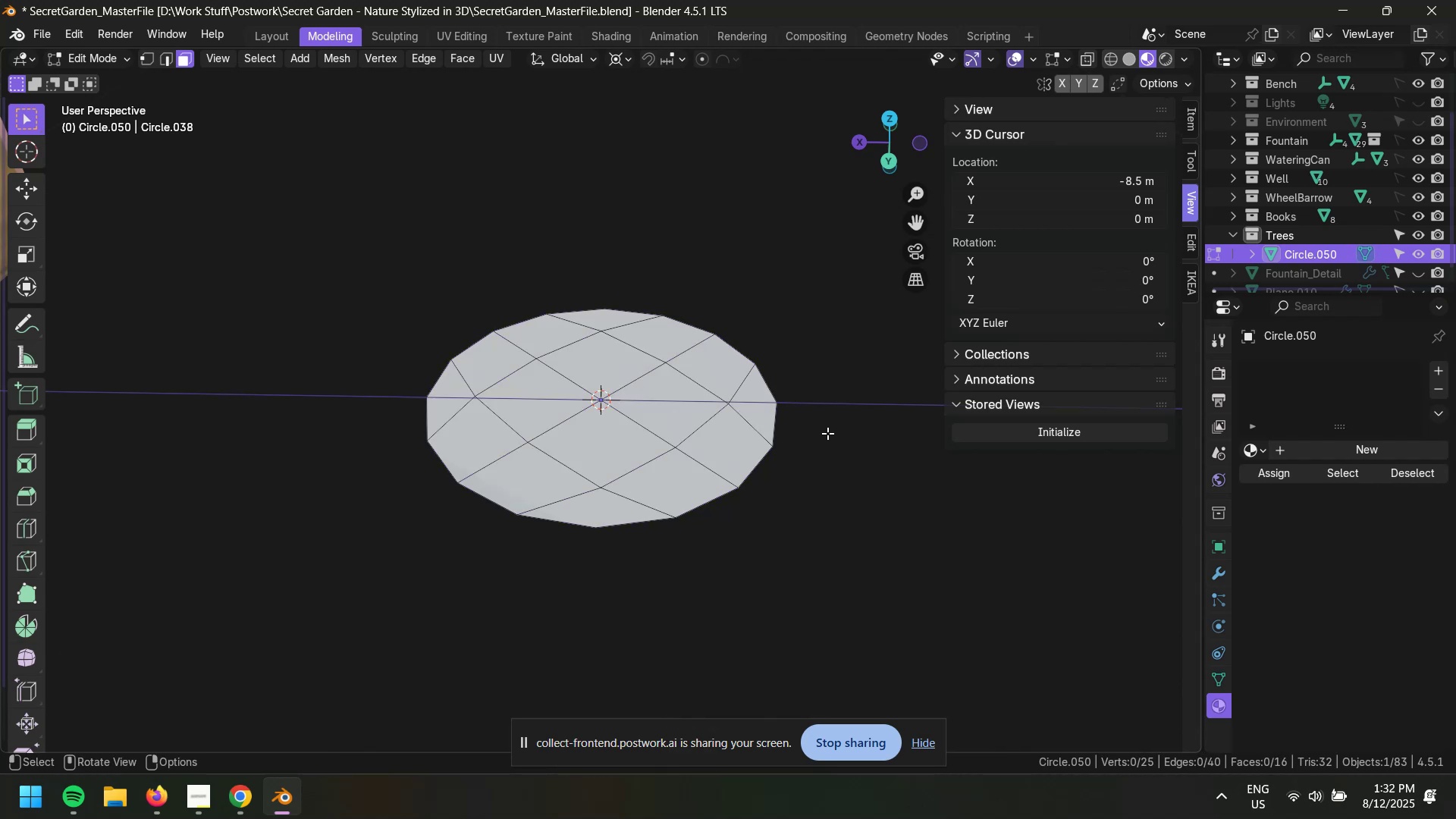 
key(A)
 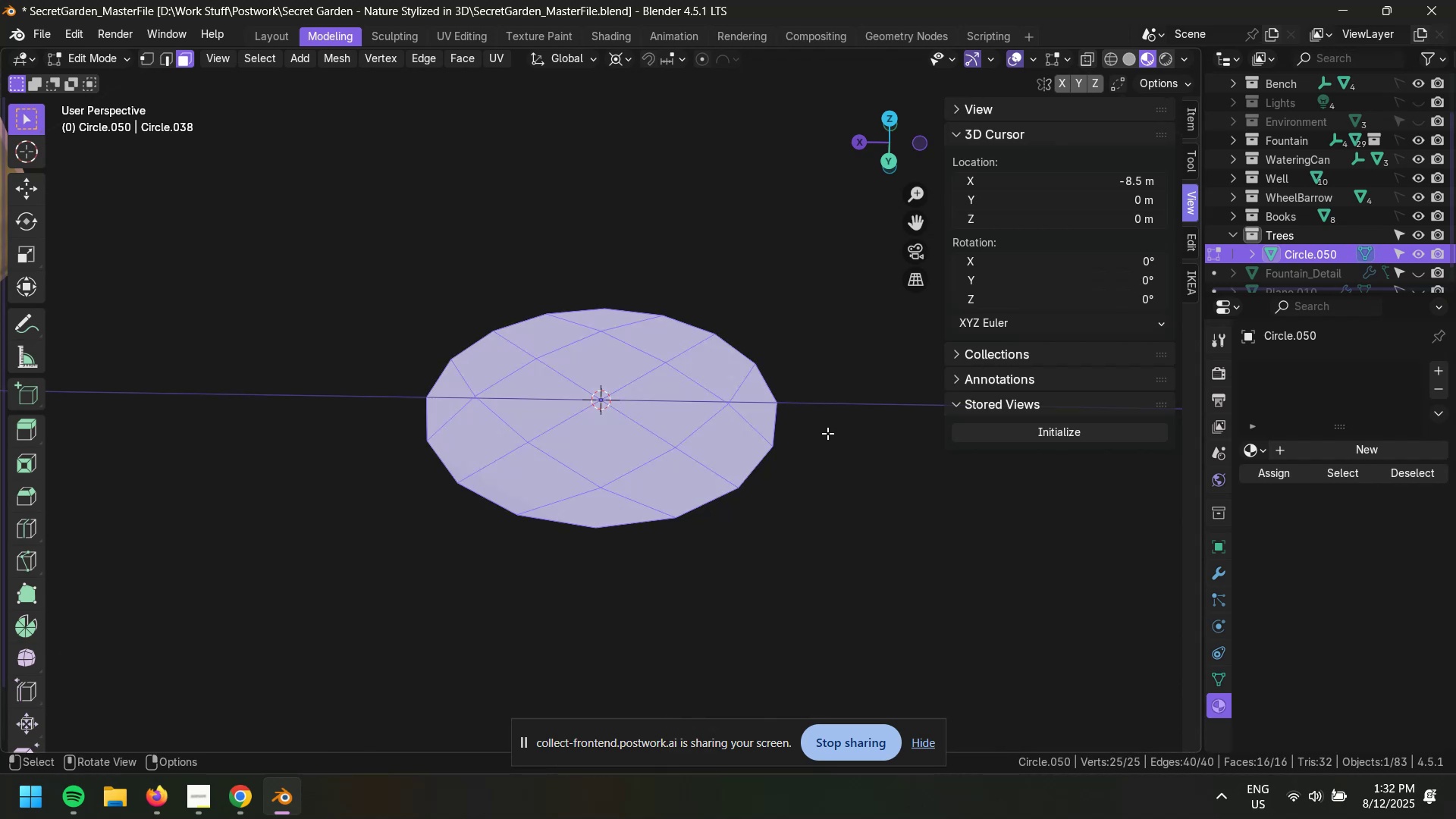 
scroll: coordinate [786, 351], scroll_direction: down, amount: 6.0
 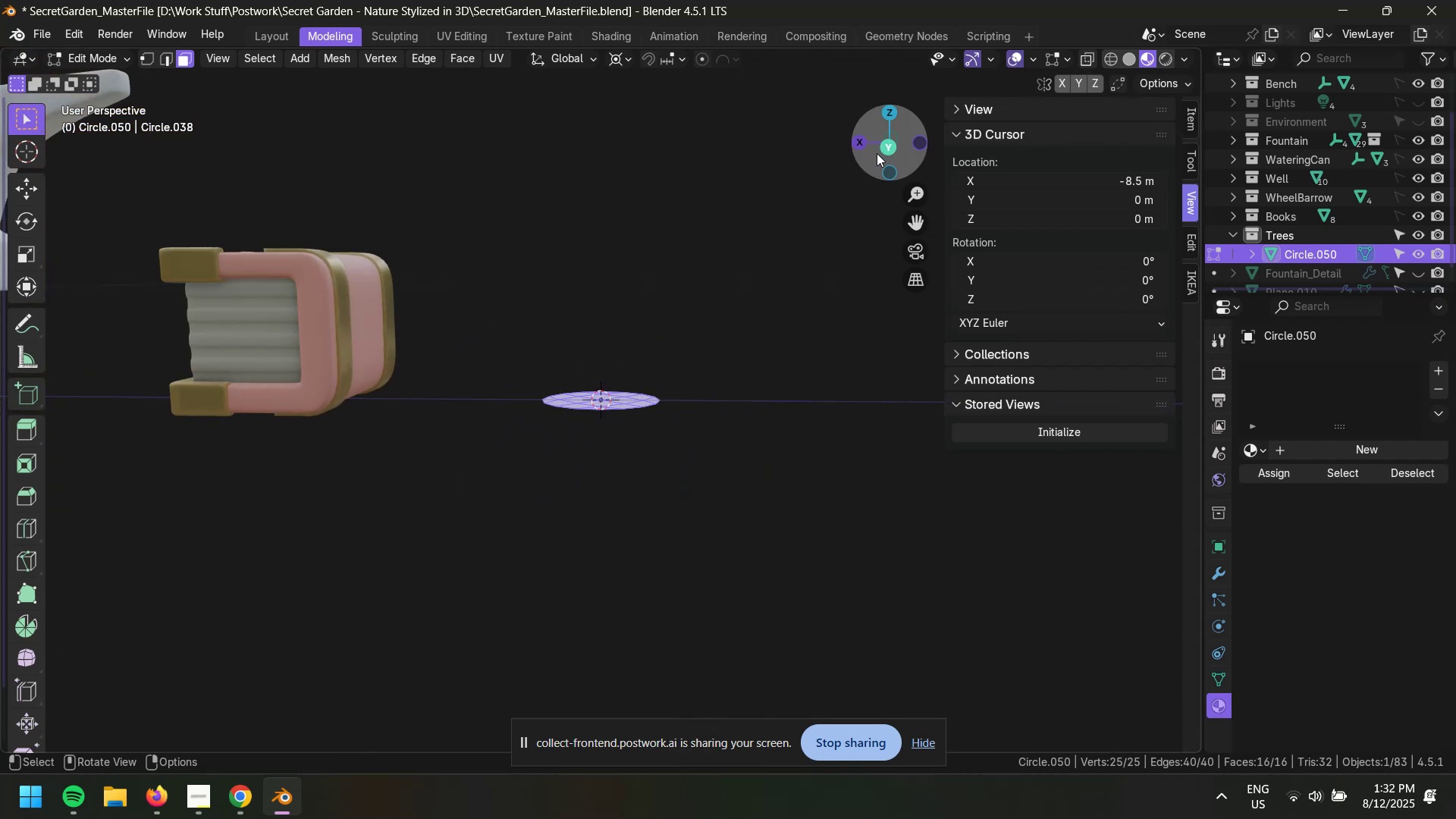 
left_click([880, 152])
 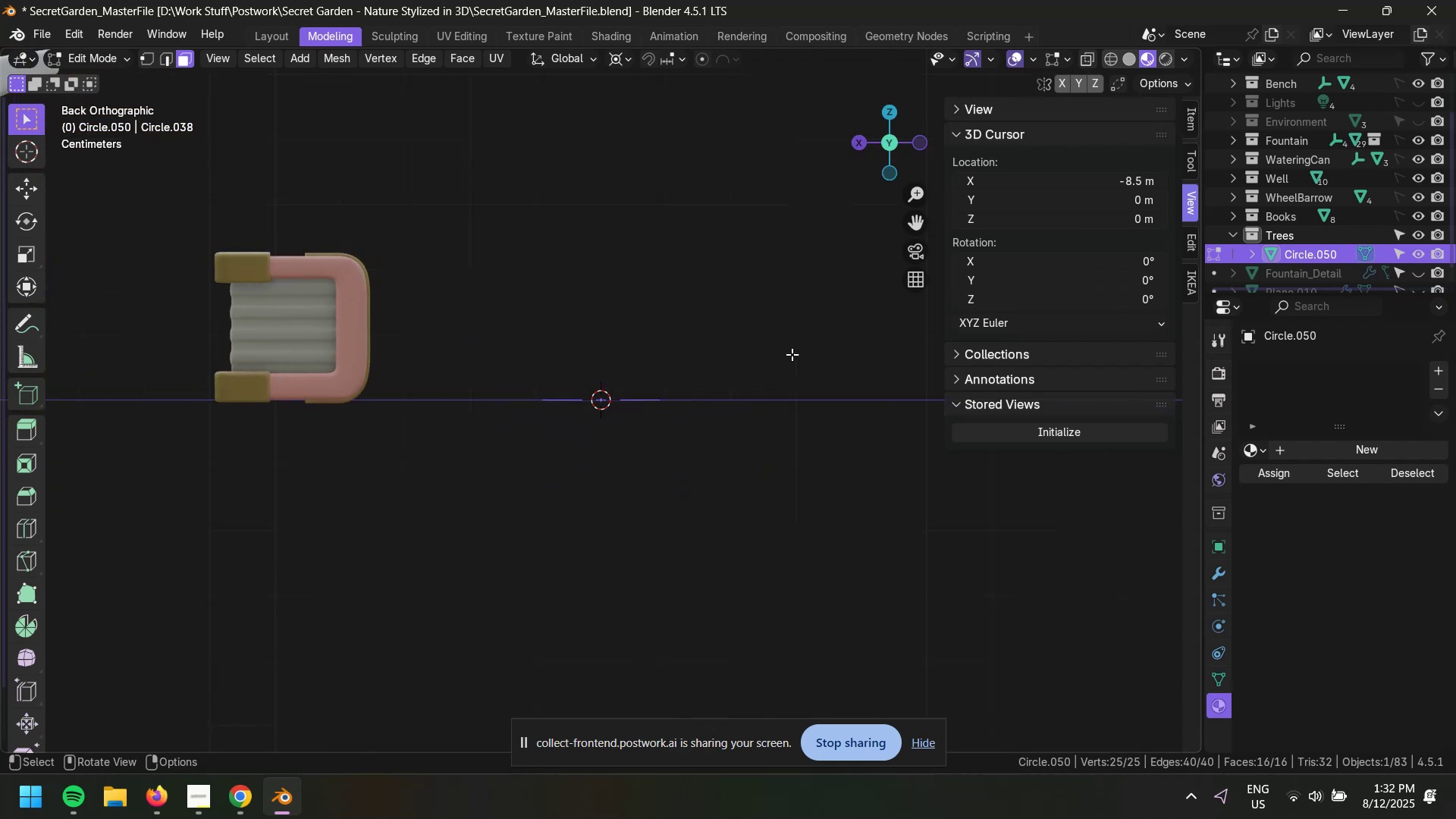 
hold_key(key=ShiftLeft, duration=0.5)
 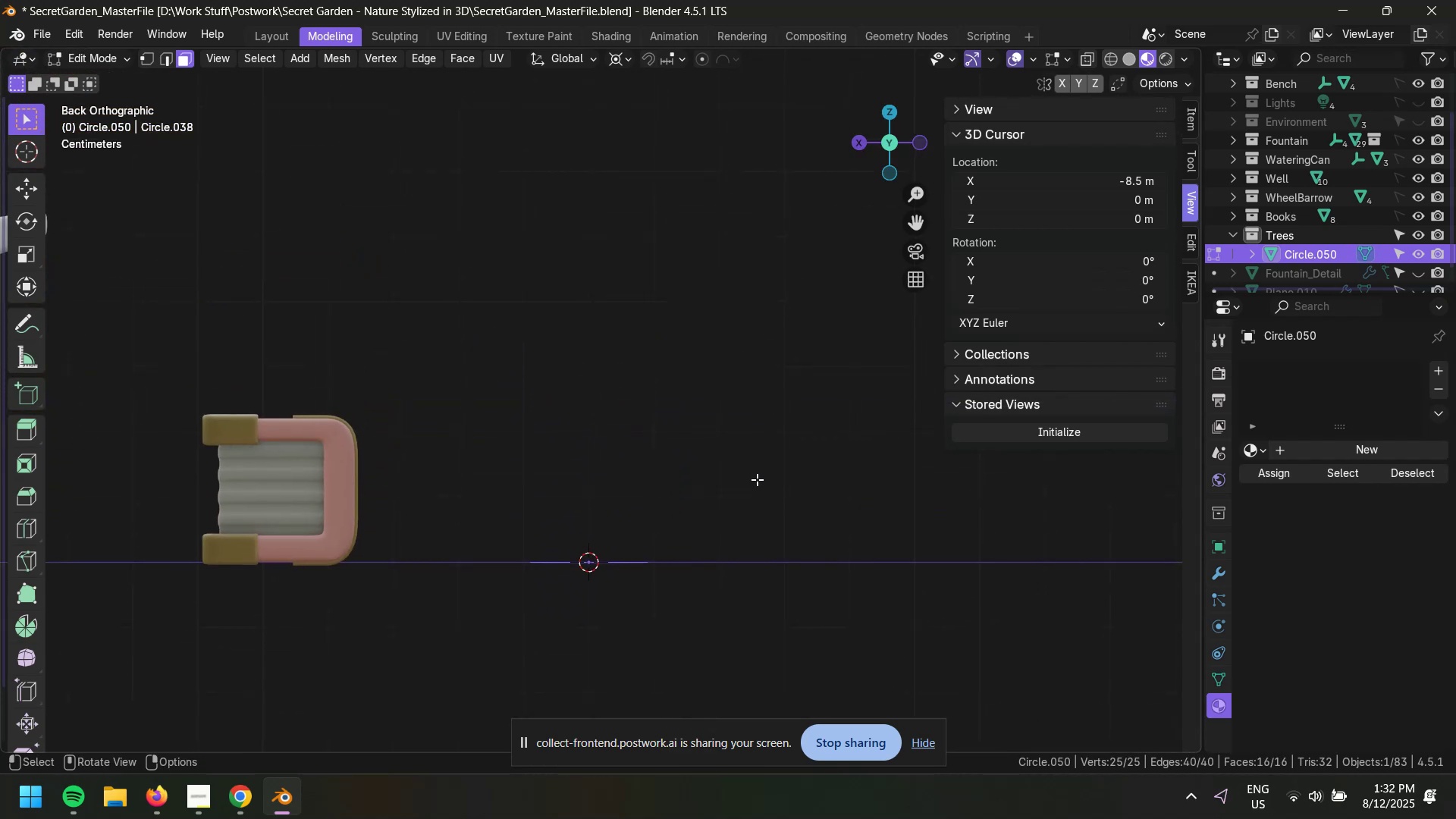 
scroll: coordinate [746, 467], scroll_direction: down, amount: 10.0
 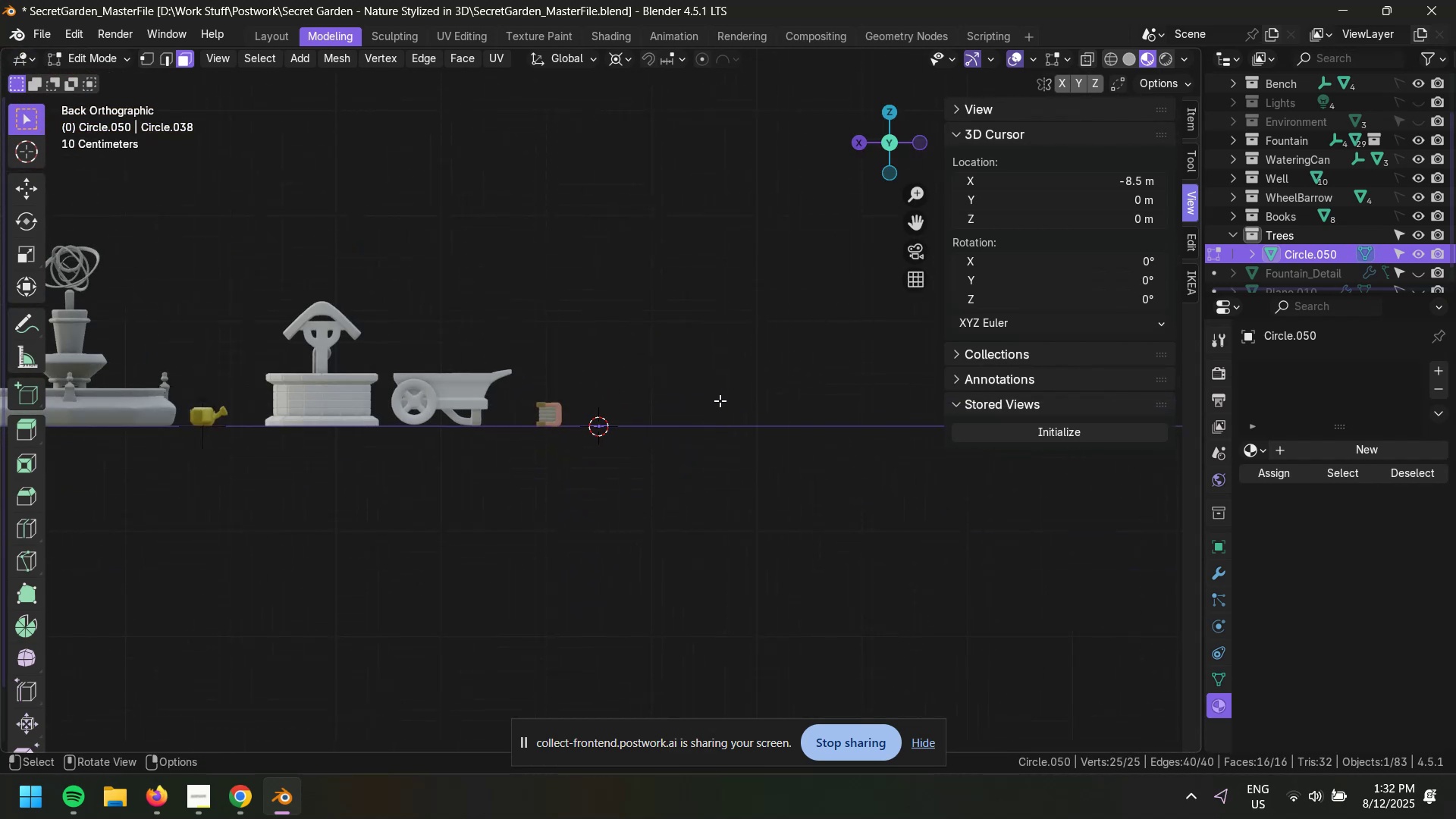 
key(E)
 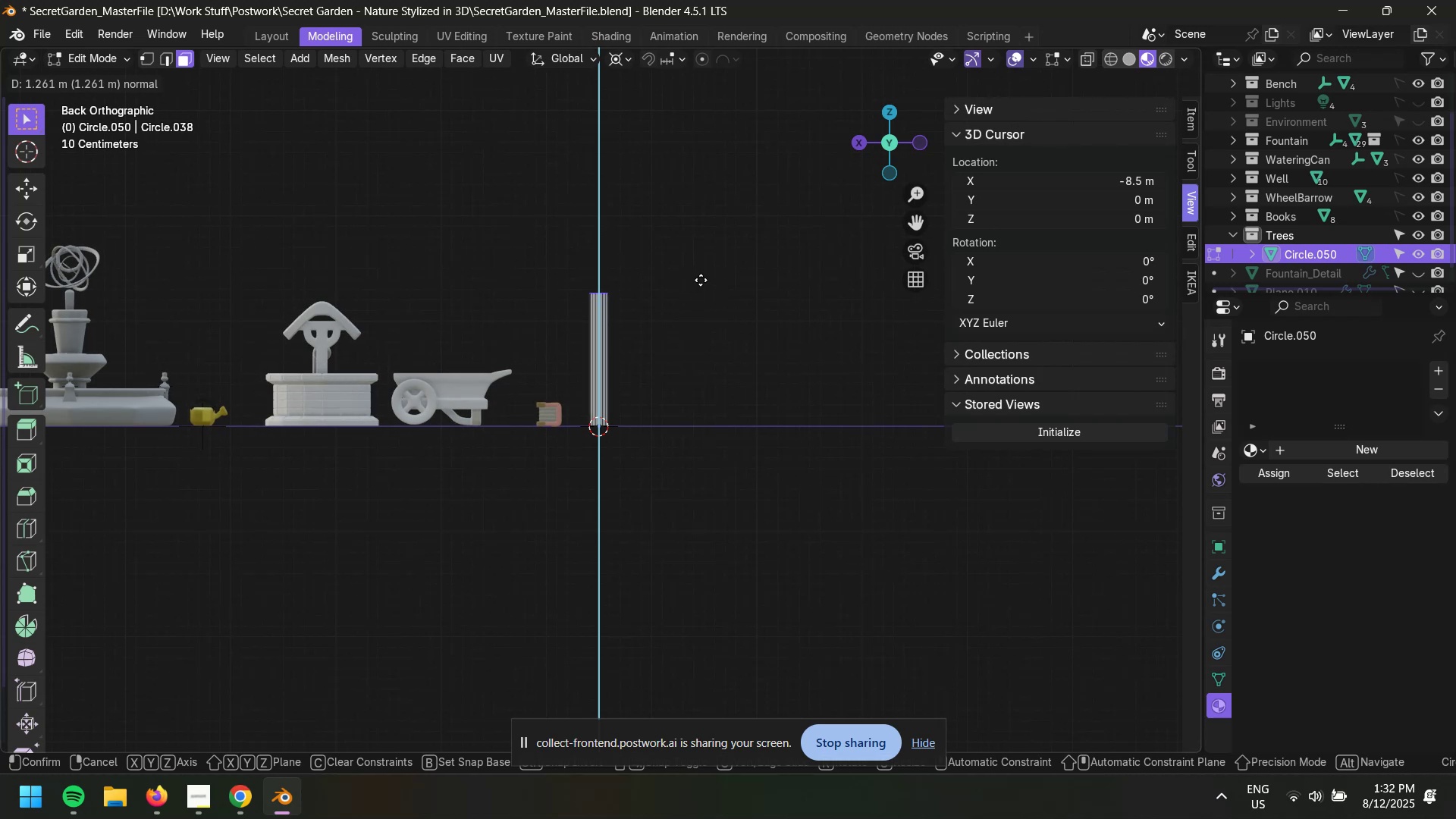 
left_click([701, 283])
 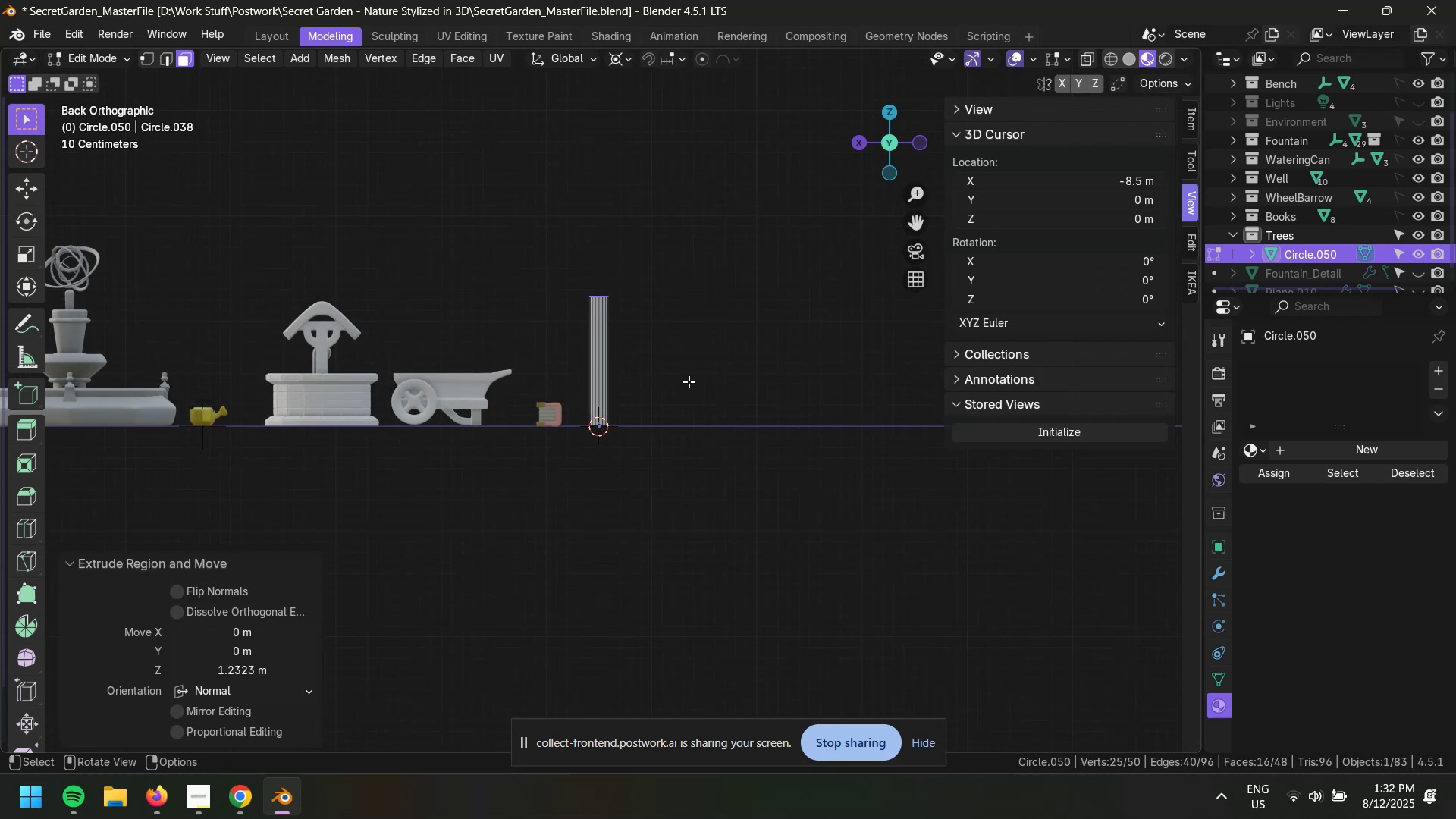 
key(S)
 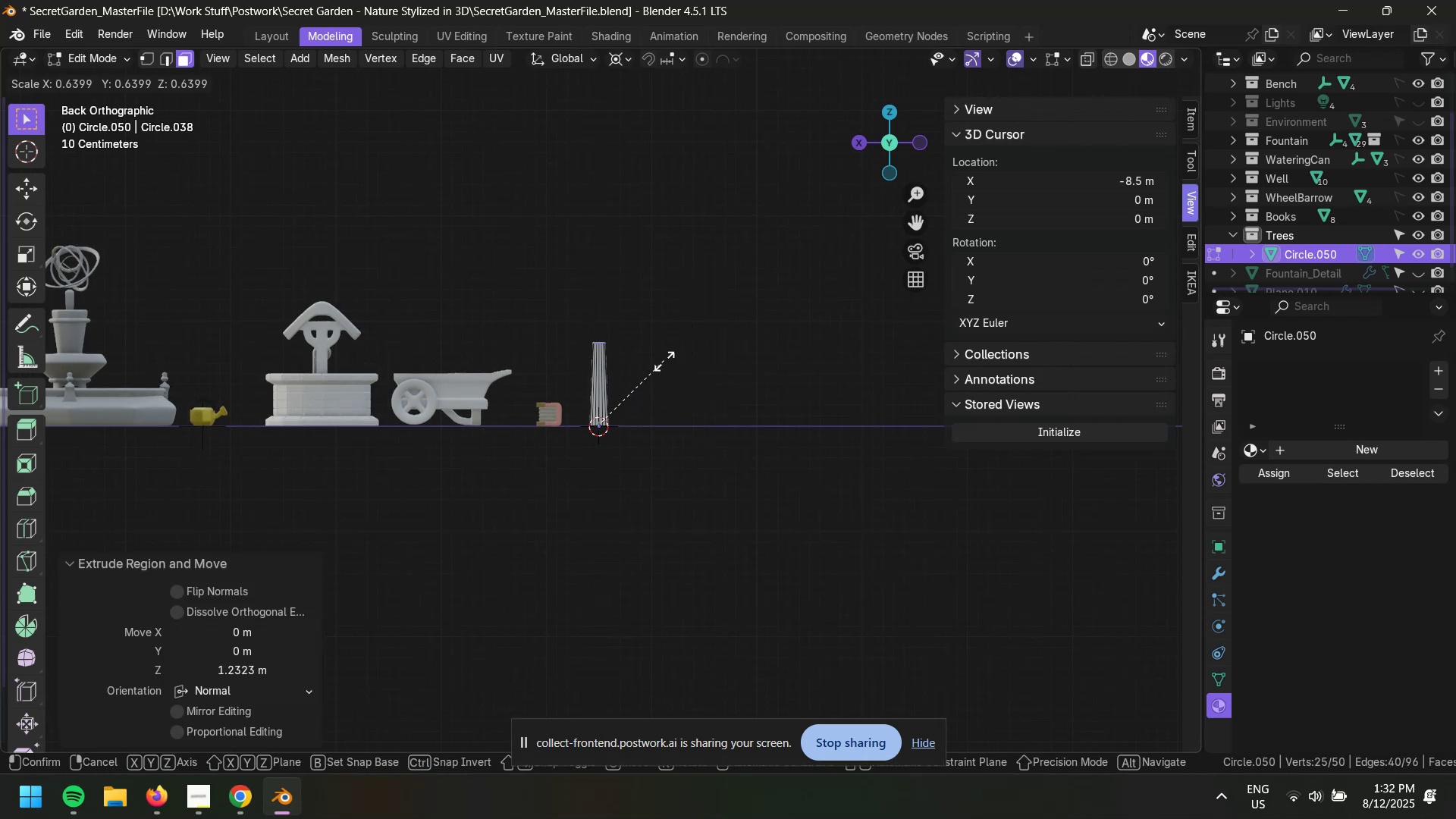 
key(Escape)
 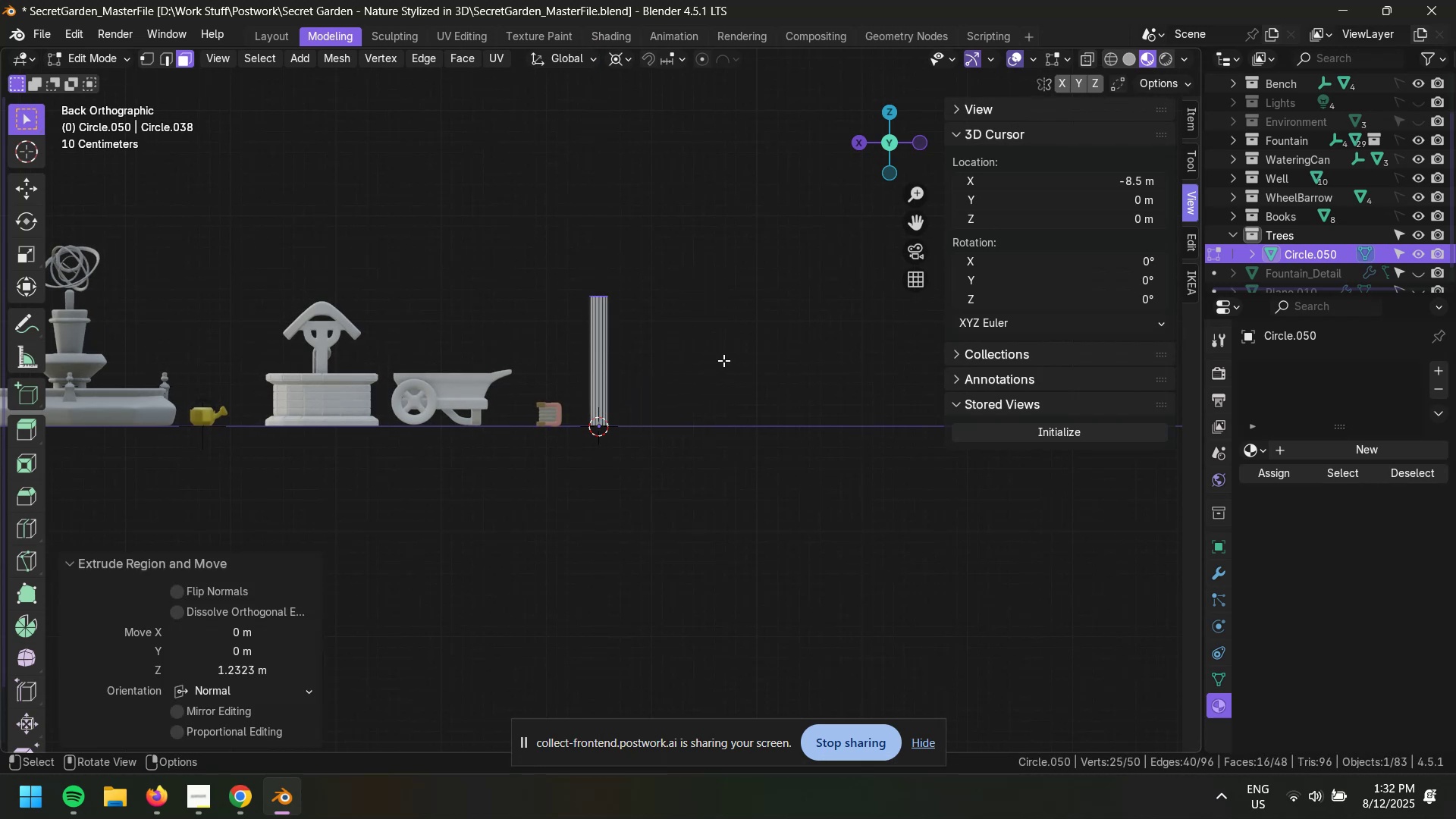 
left_click([696, 363])
 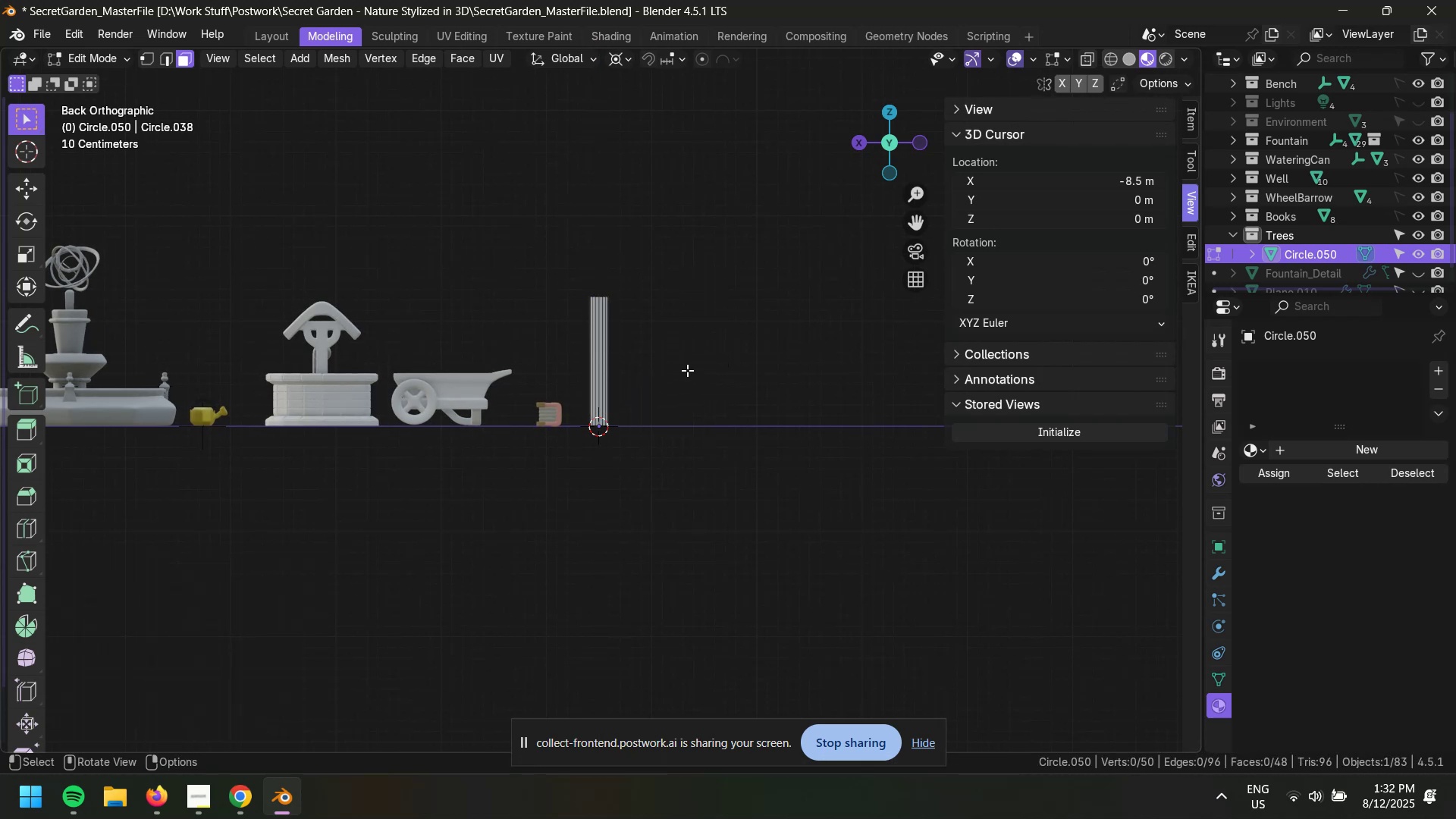 
scroll: coordinate [669, 379], scroll_direction: up, amount: 4.0
 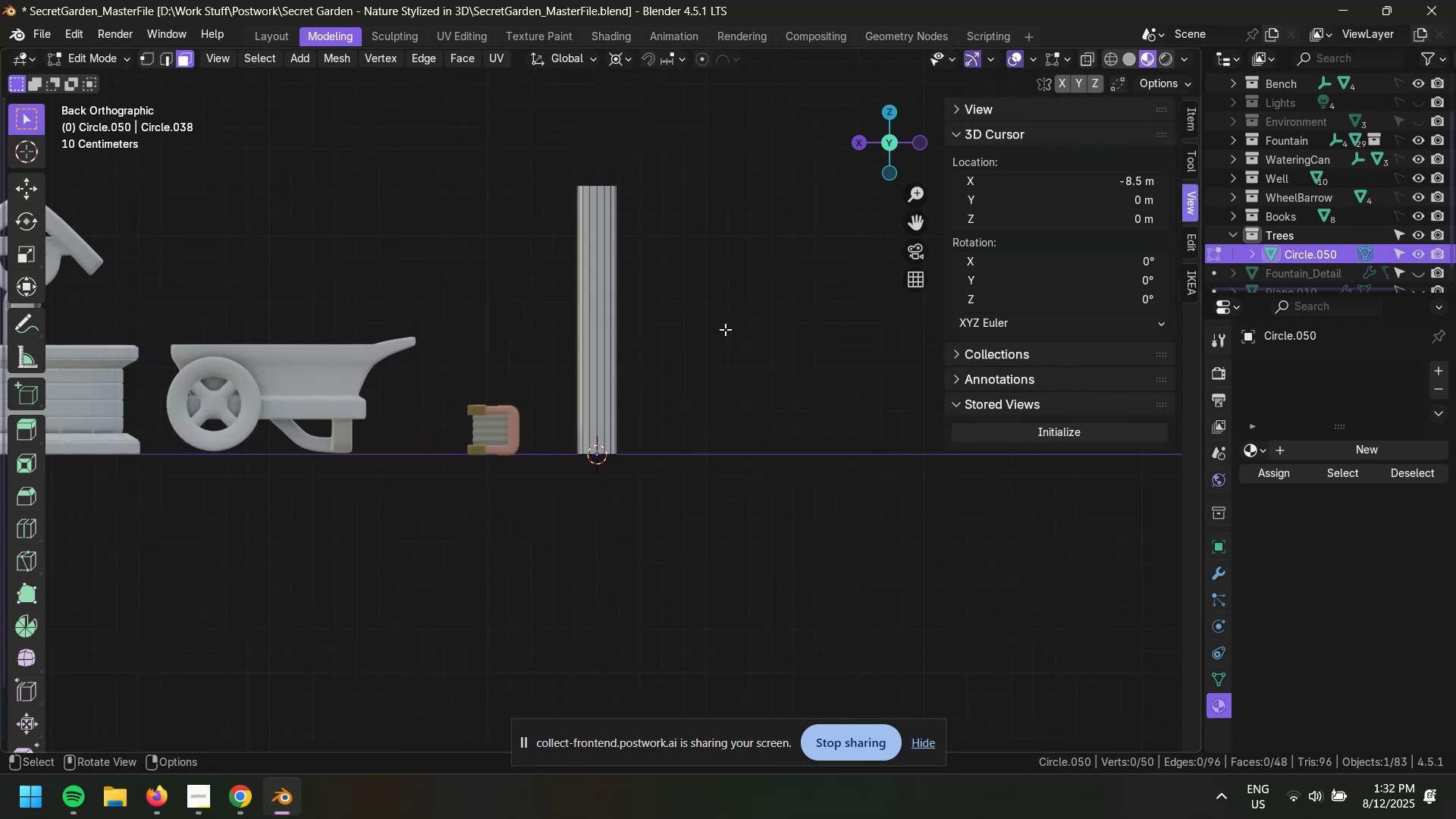 
key(Tab)
 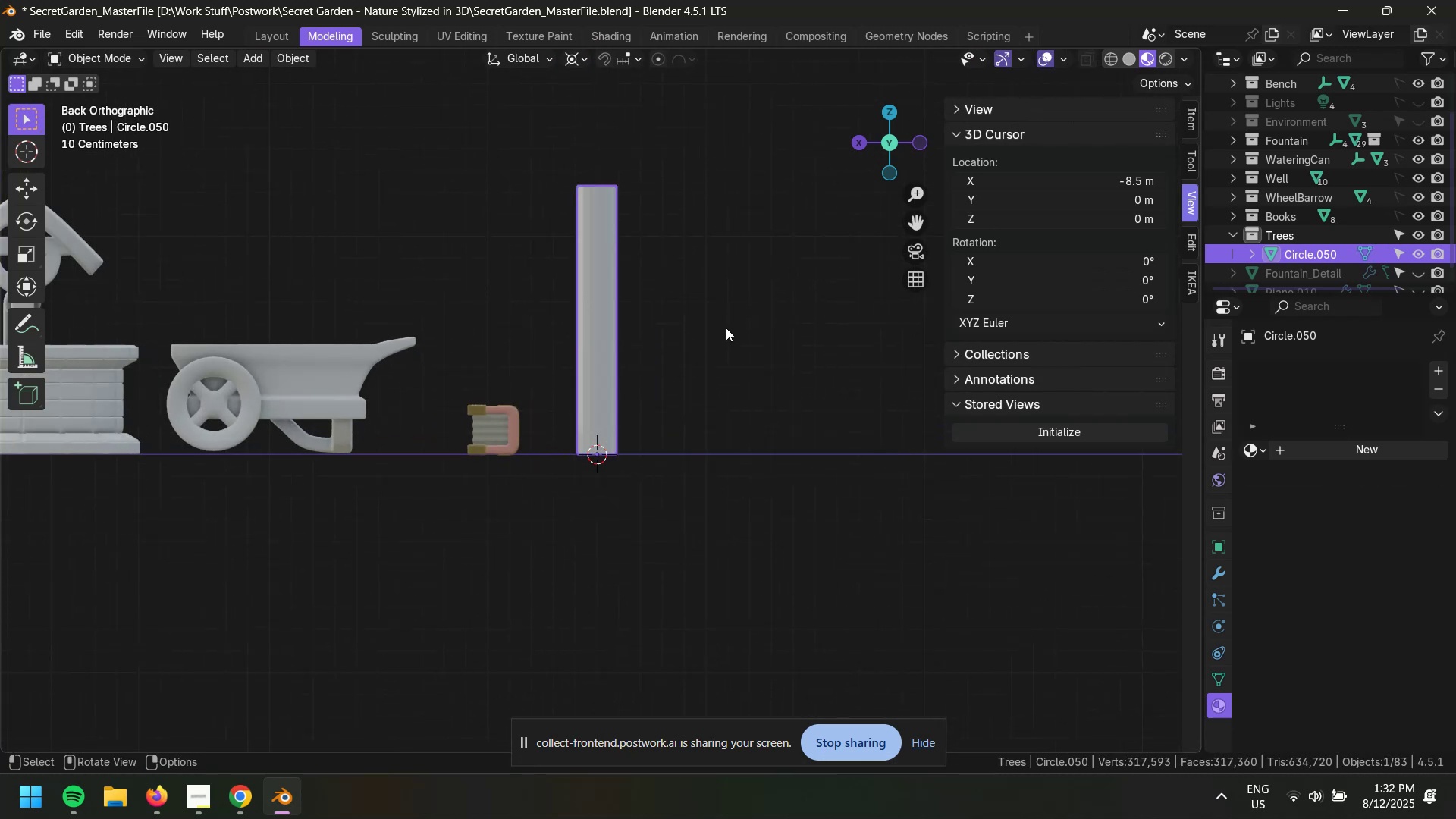 
left_click([726, 328])
 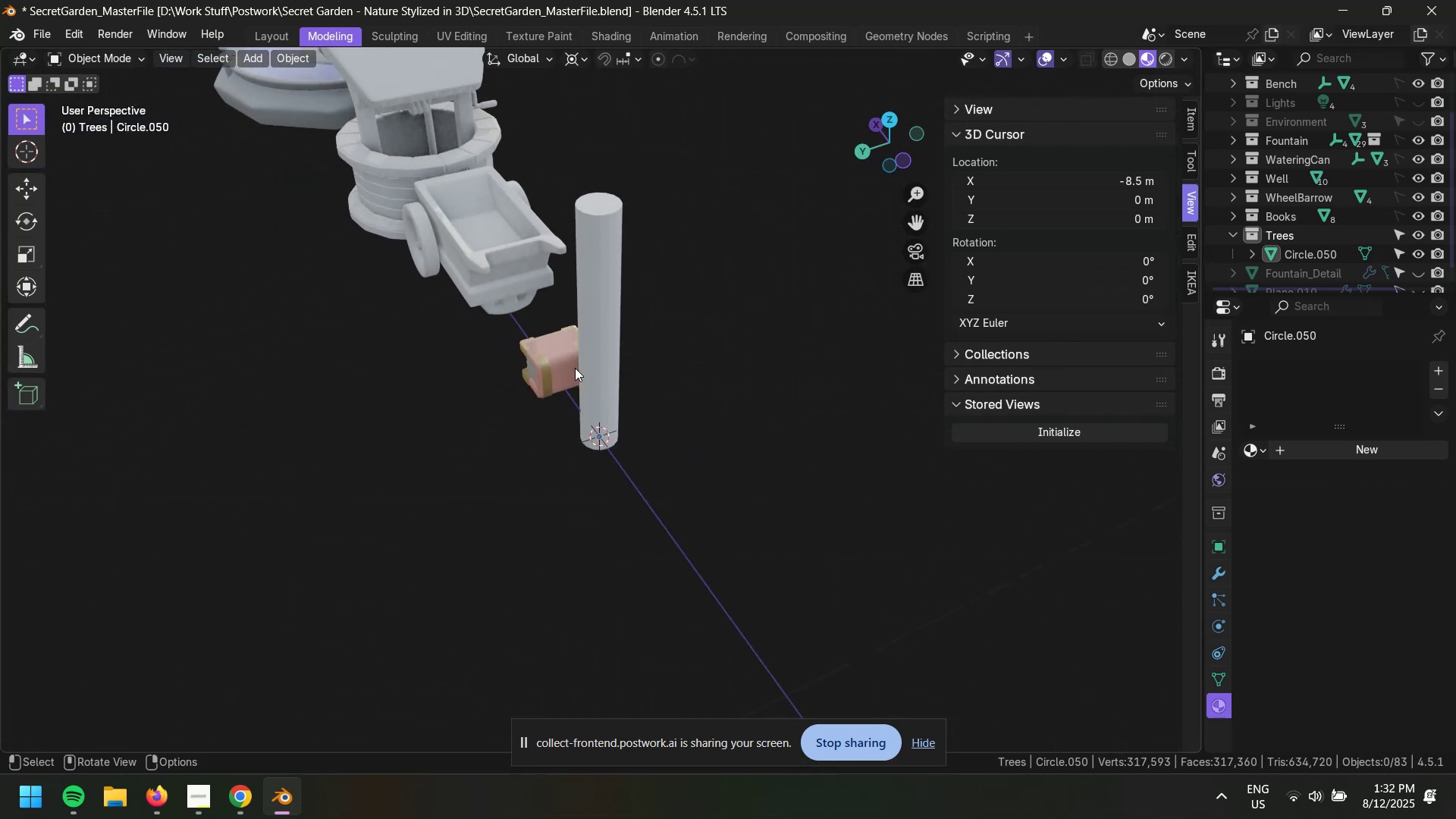 
scroll: coordinate [675, 268], scroll_direction: up, amount: 3.0
 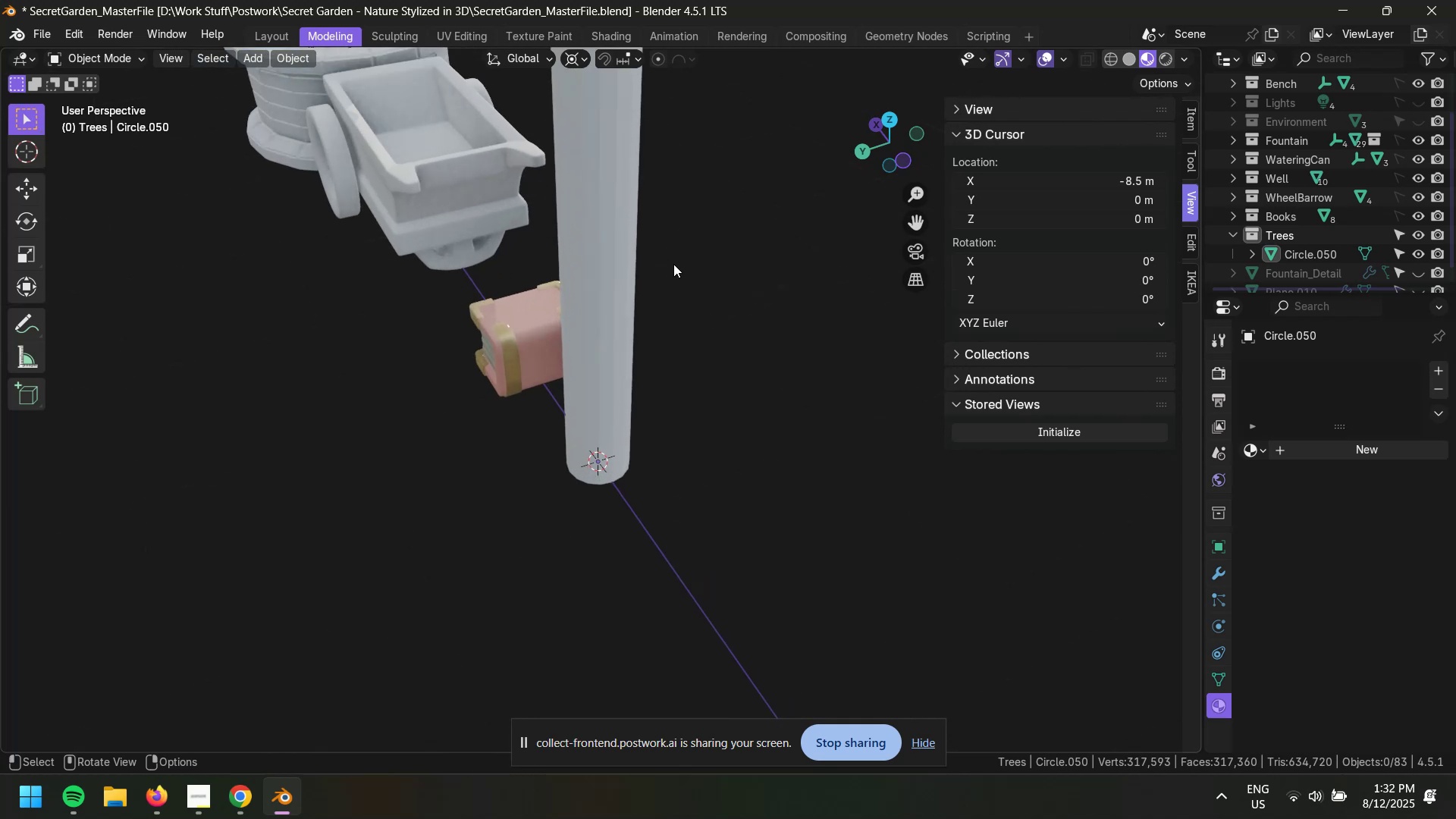 
hold_key(key=ShiftLeft, duration=0.46)
 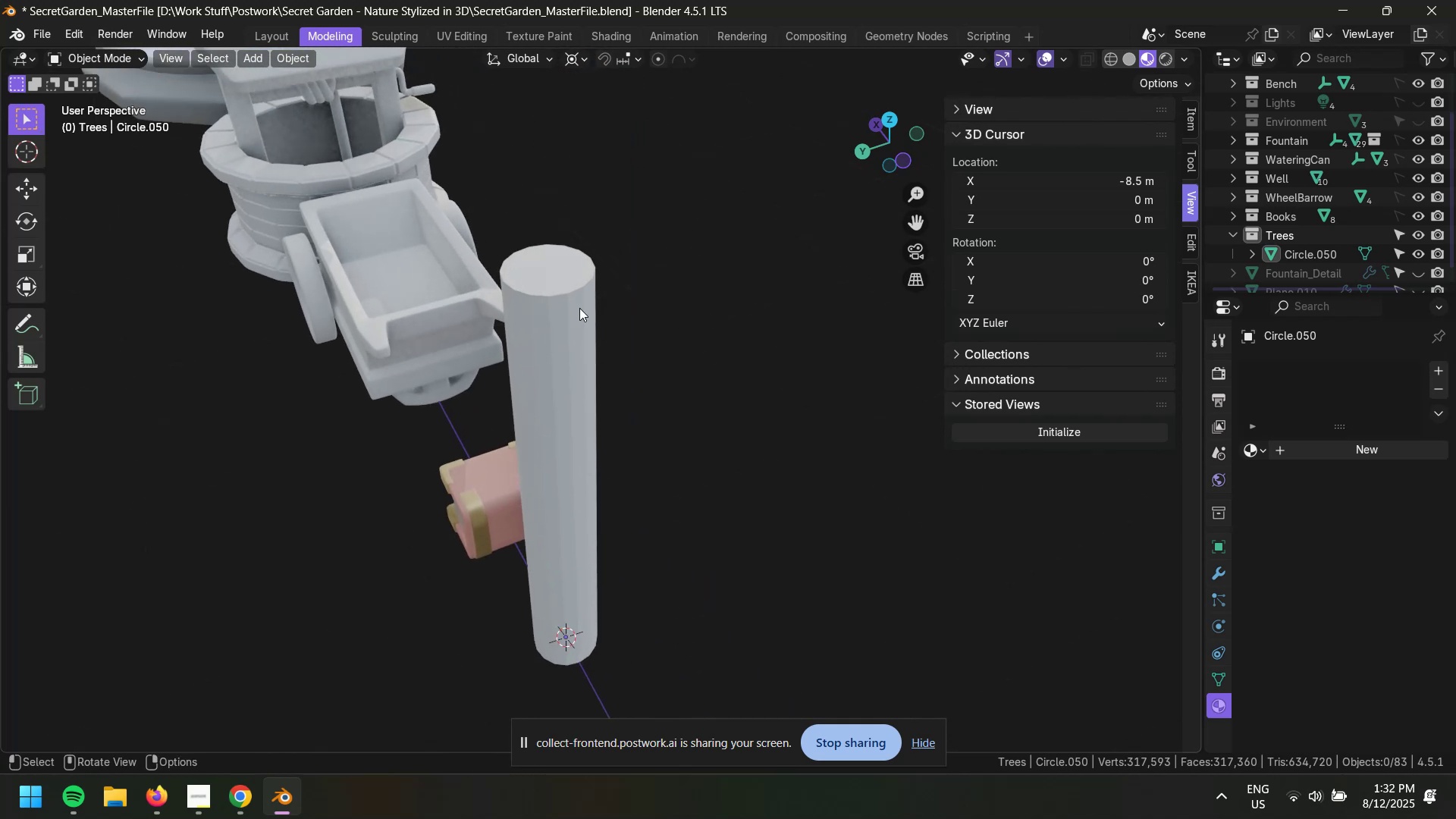 
left_click([566, 298])
 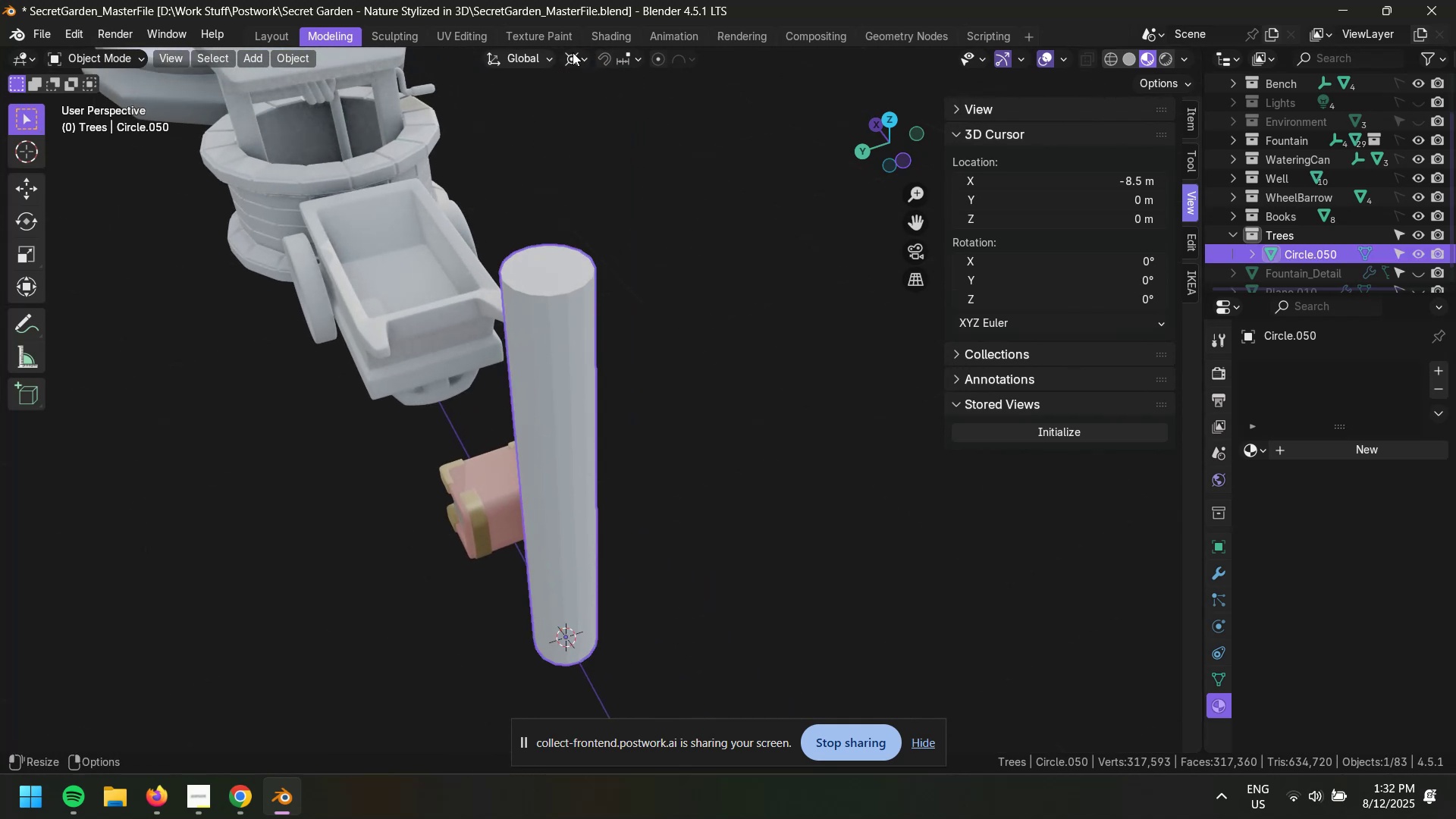 
left_click([585, 60])
 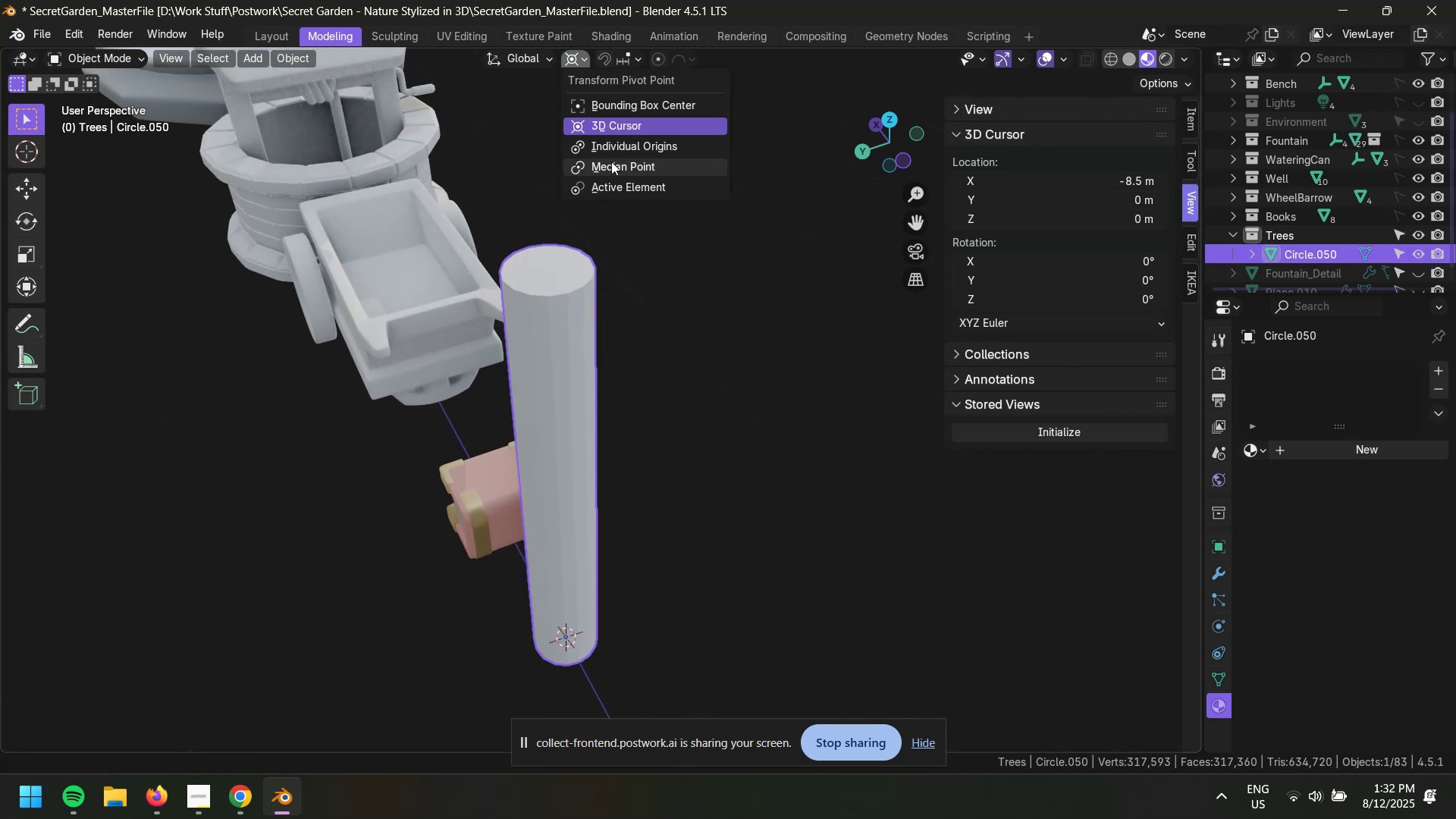 
double_click([689, 378])
 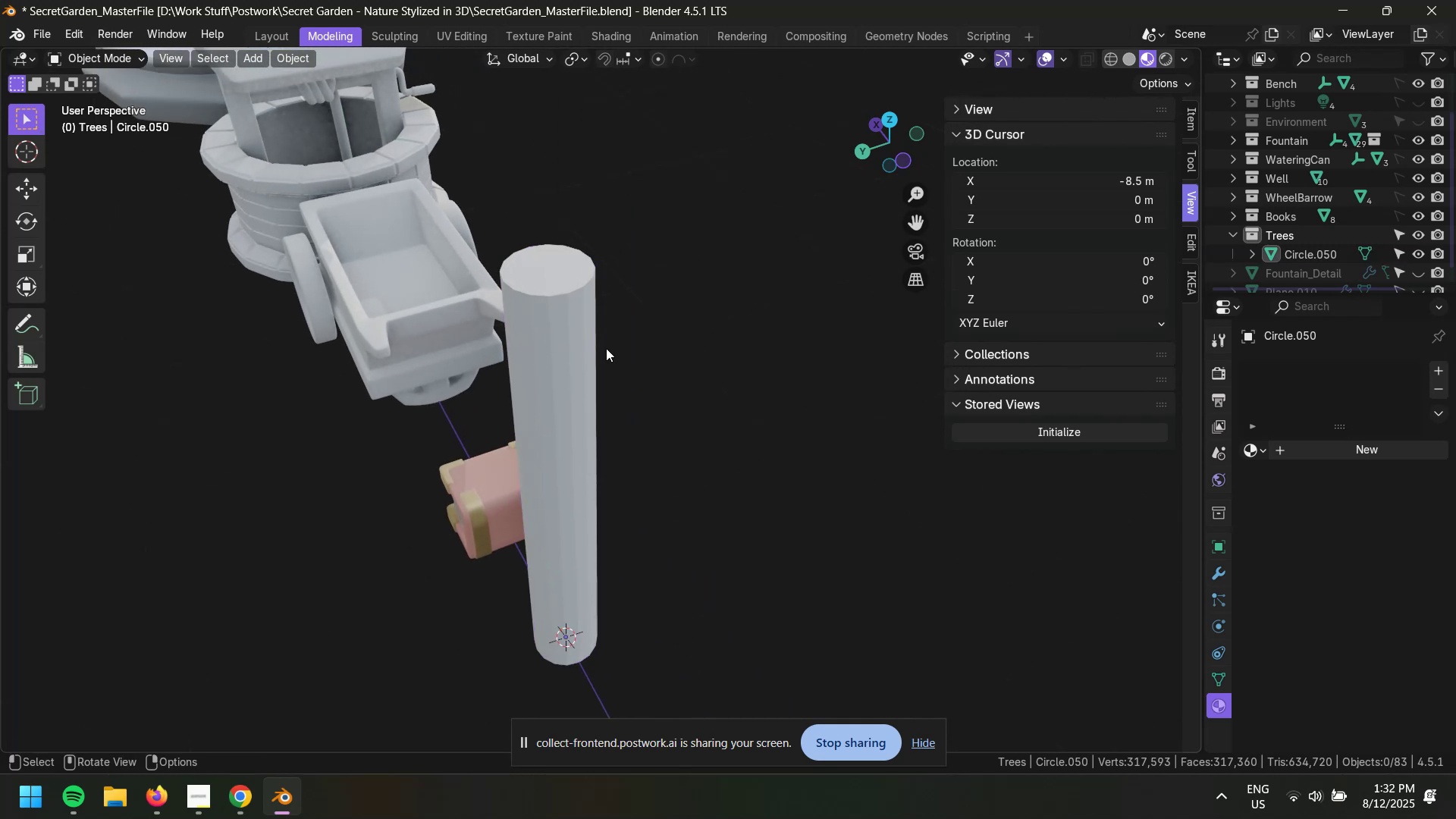 
triple_click([570, 339])
 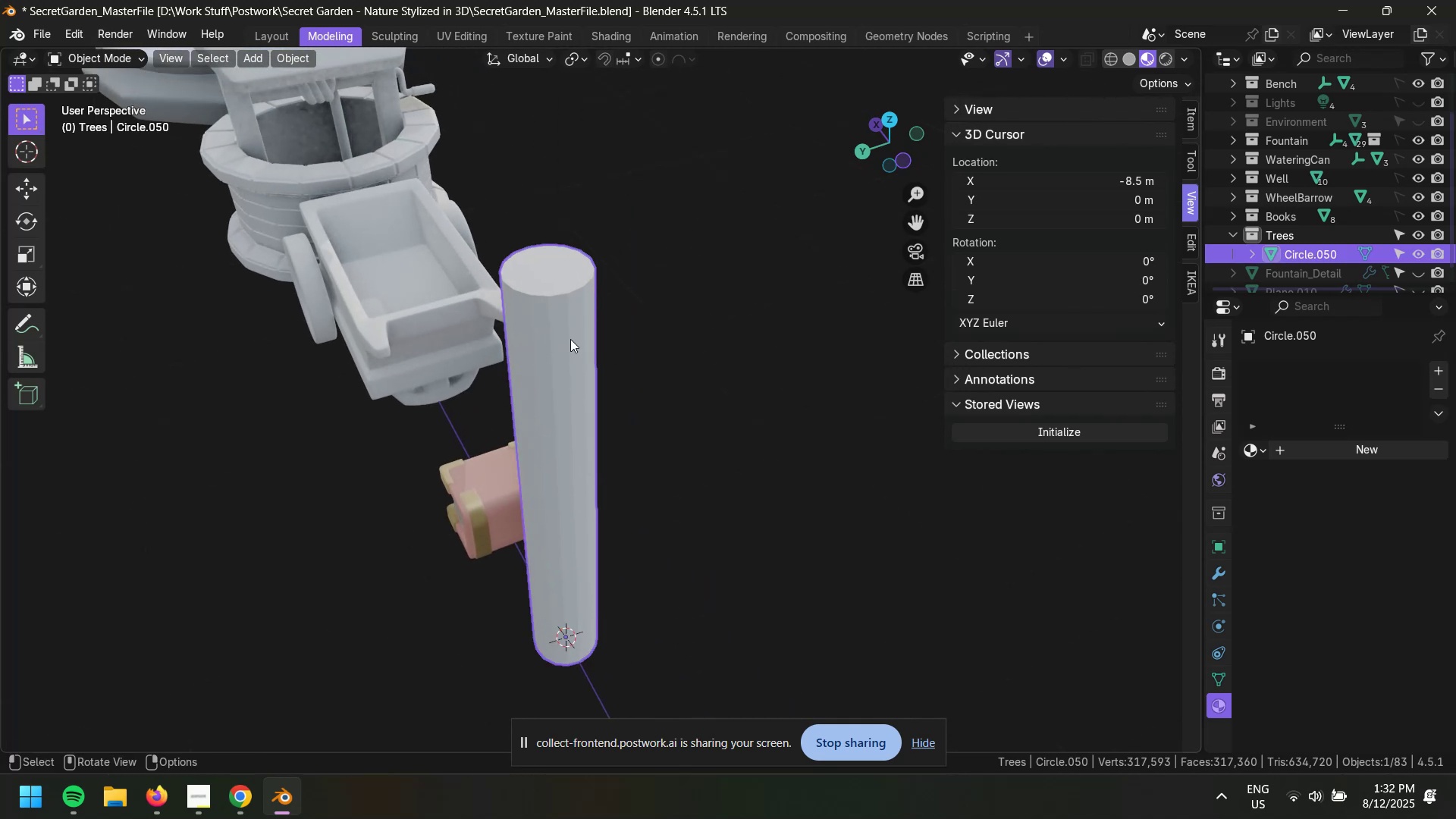 
key(Tab)
 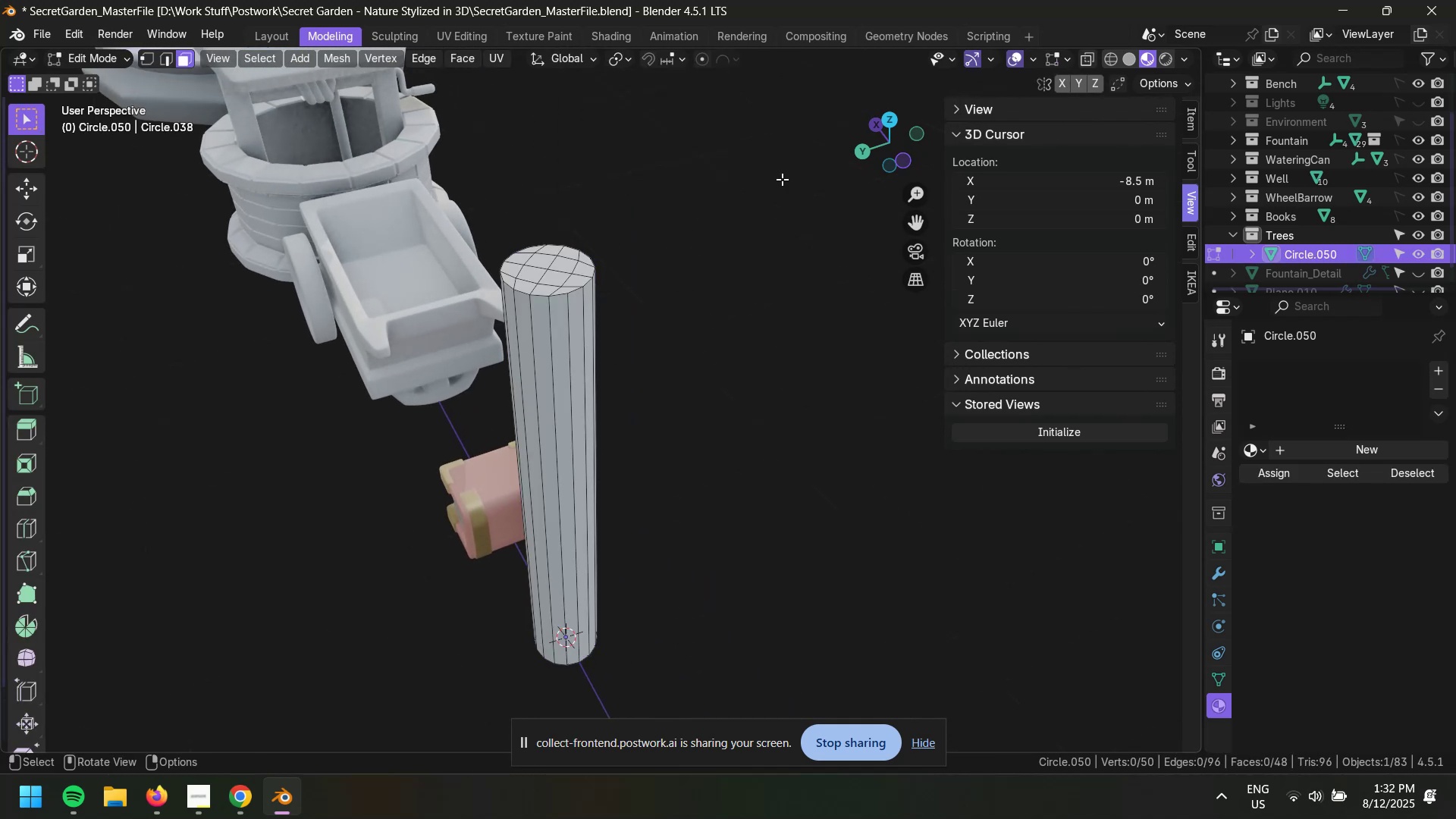 
left_click([857, 151])
 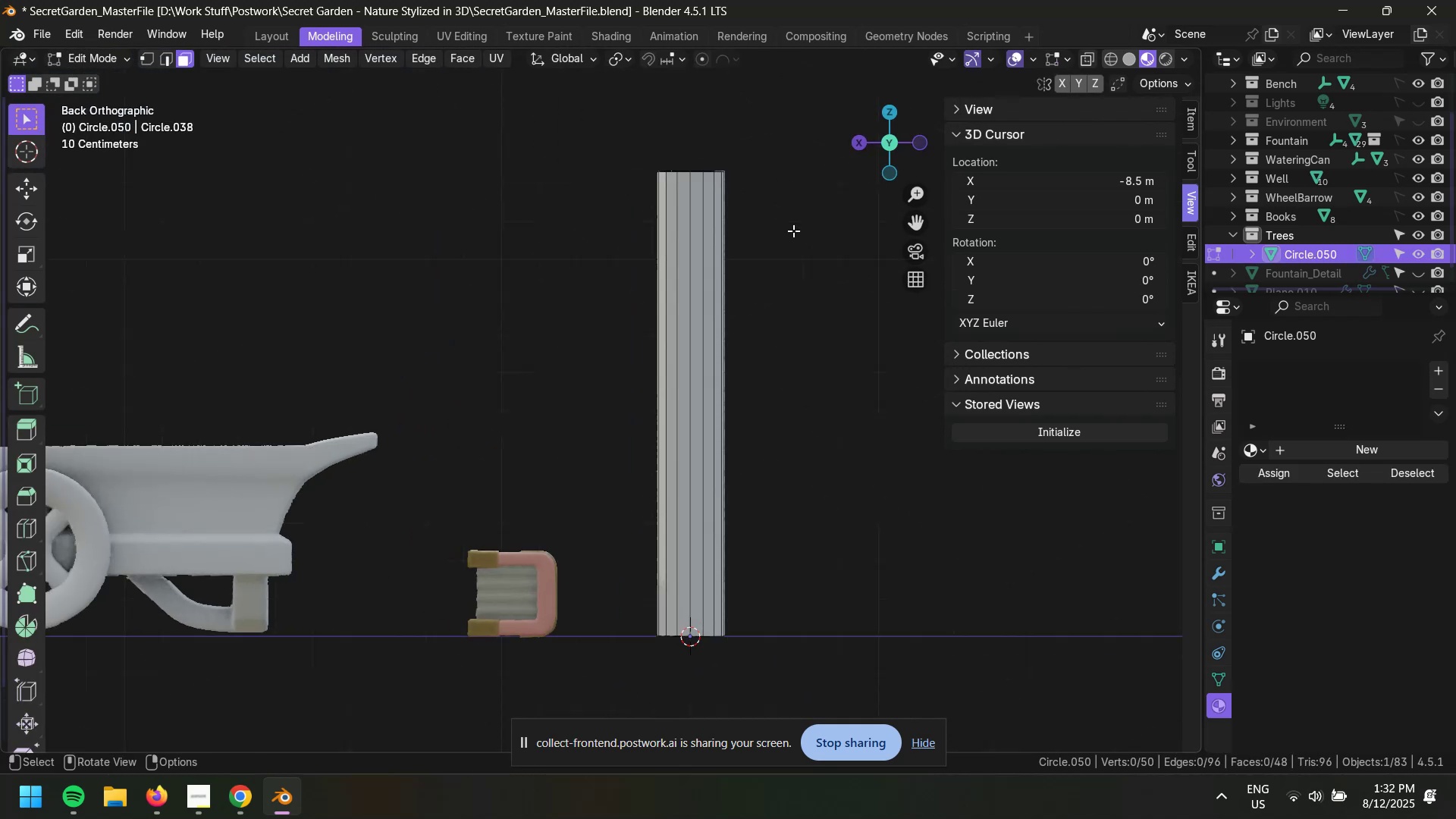 
type(1s)
 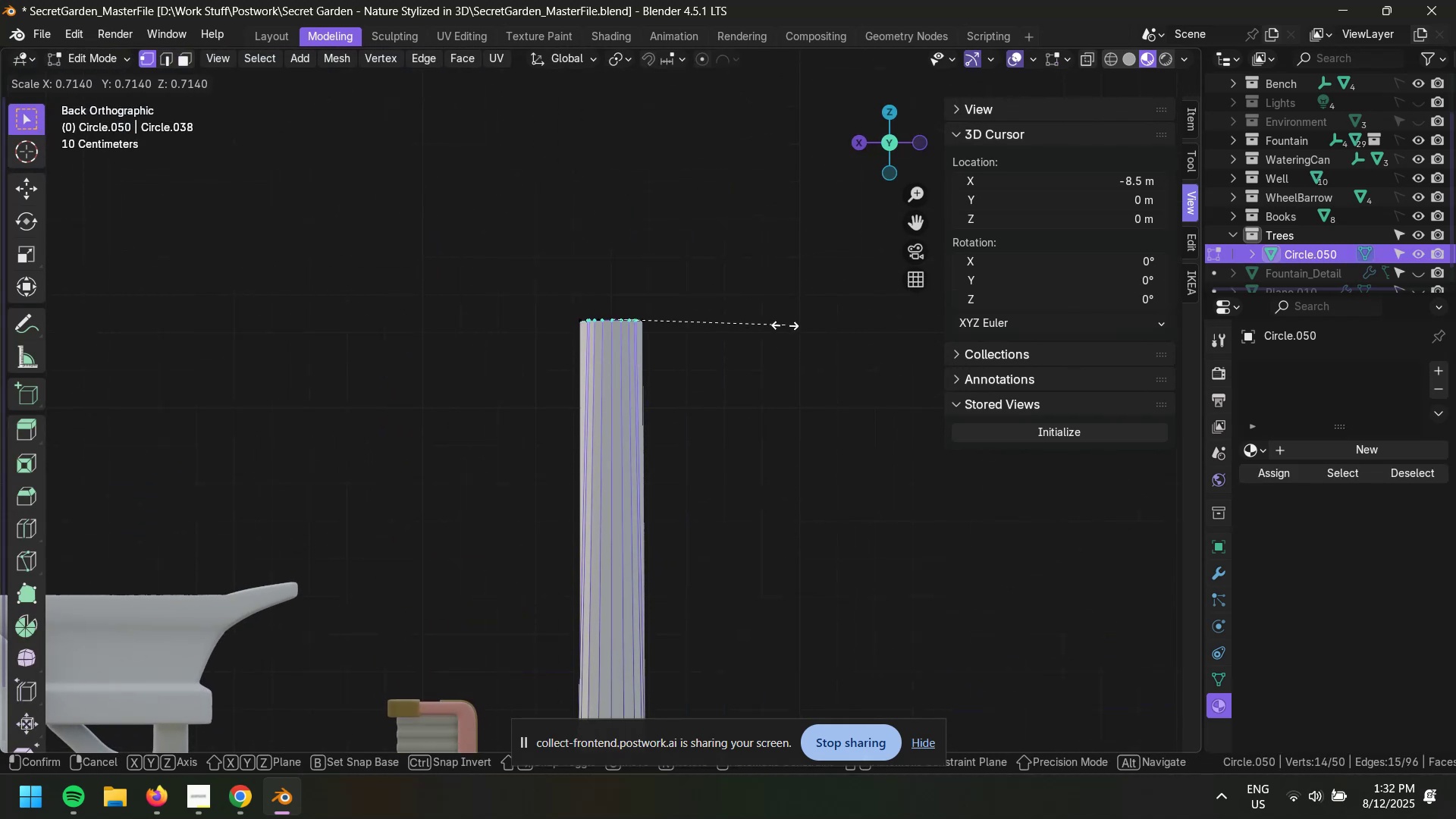 
 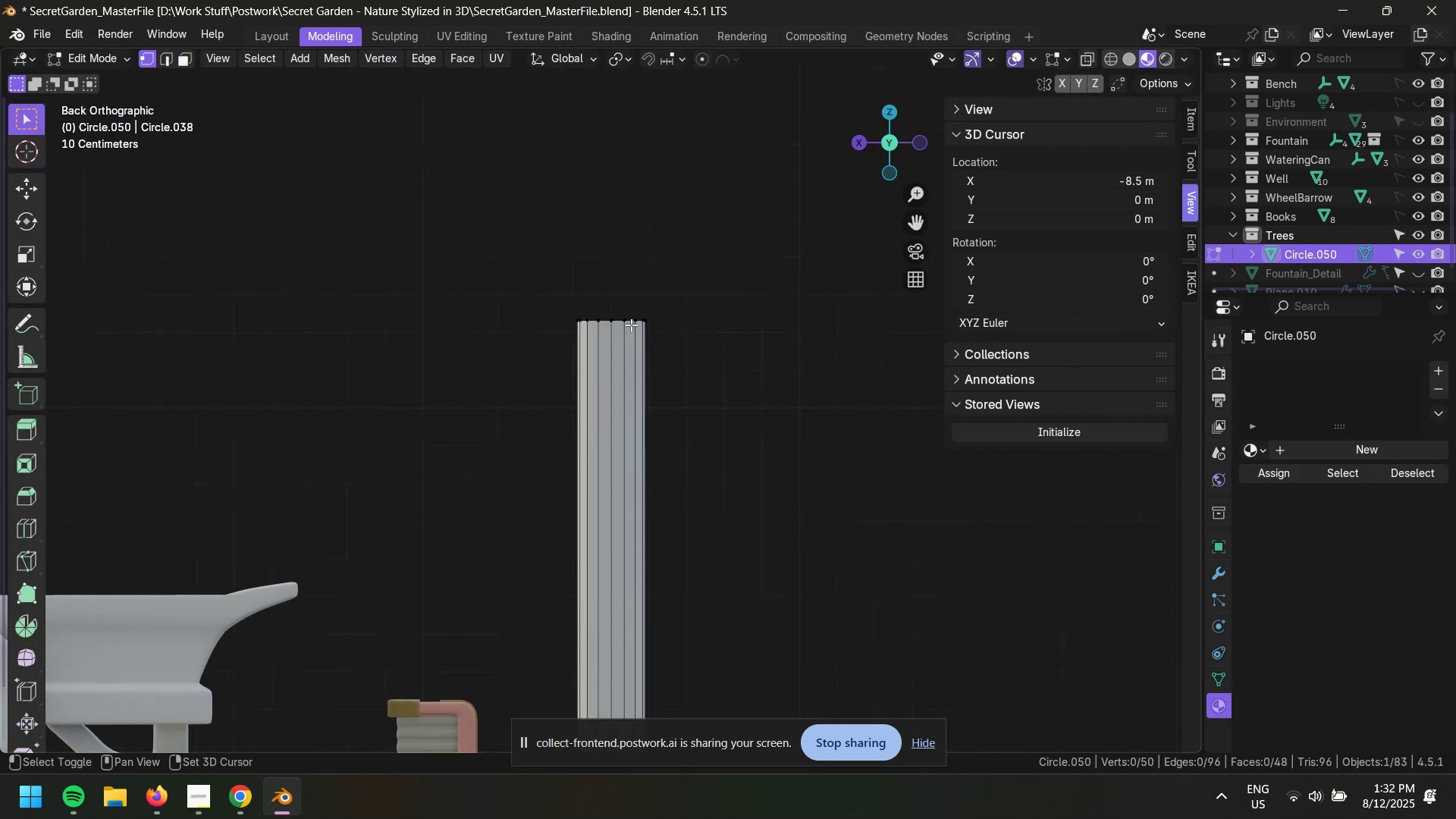 
left_click_drag(start_coordinate=[510, 251], to_coordinate=[790, 359])
 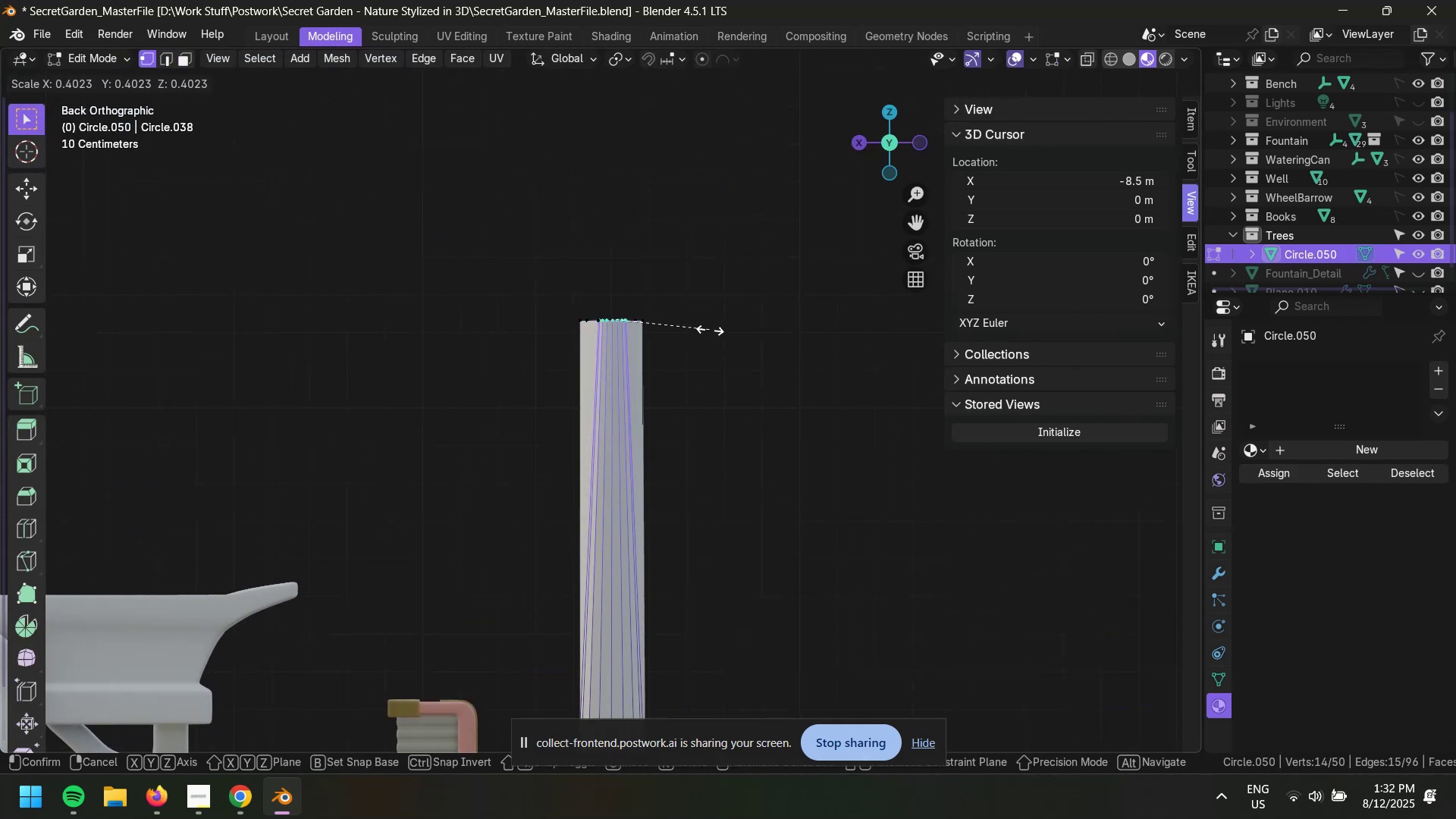 
left_click([717, 330])
 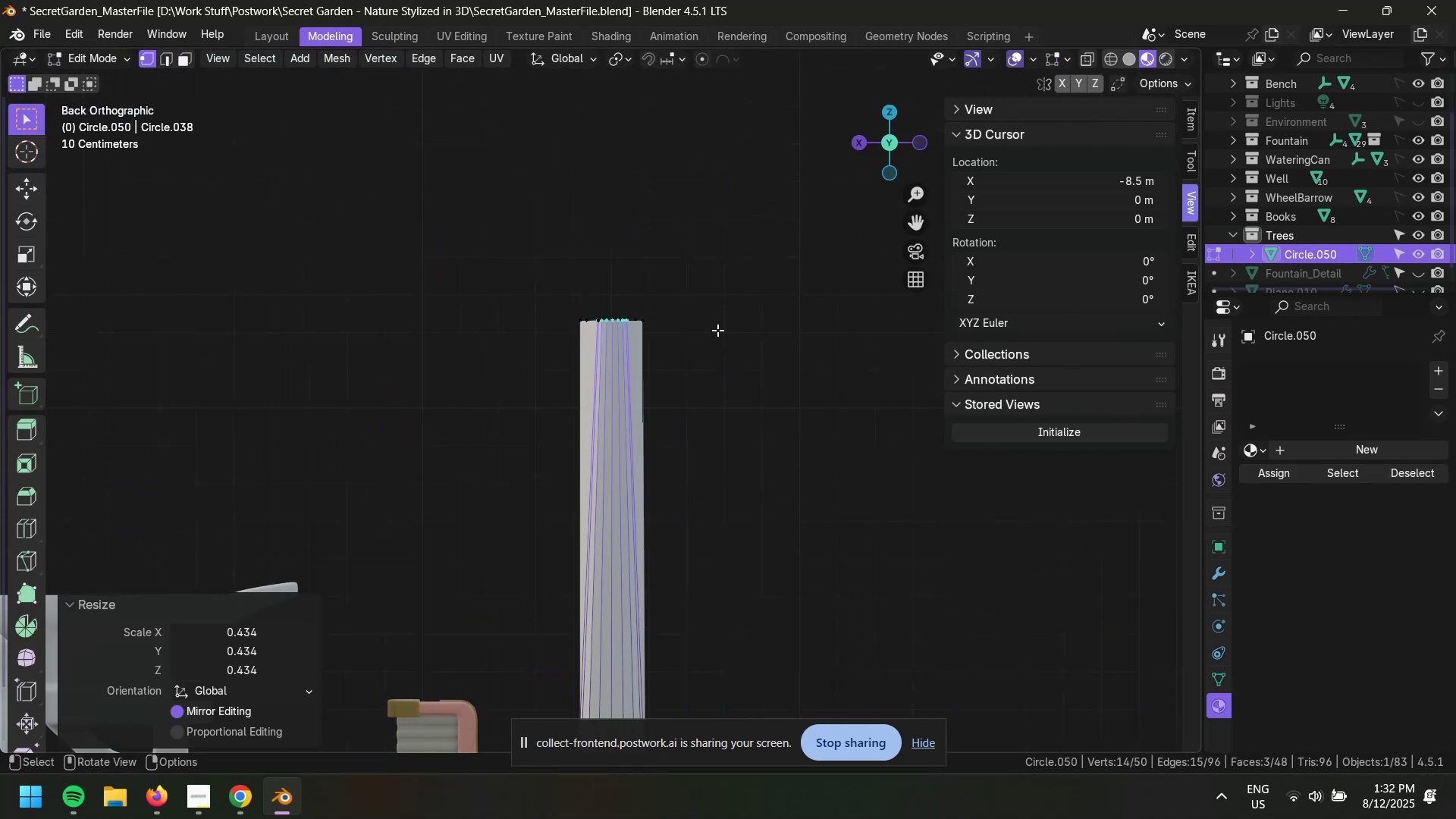 
key(Control+Z)
 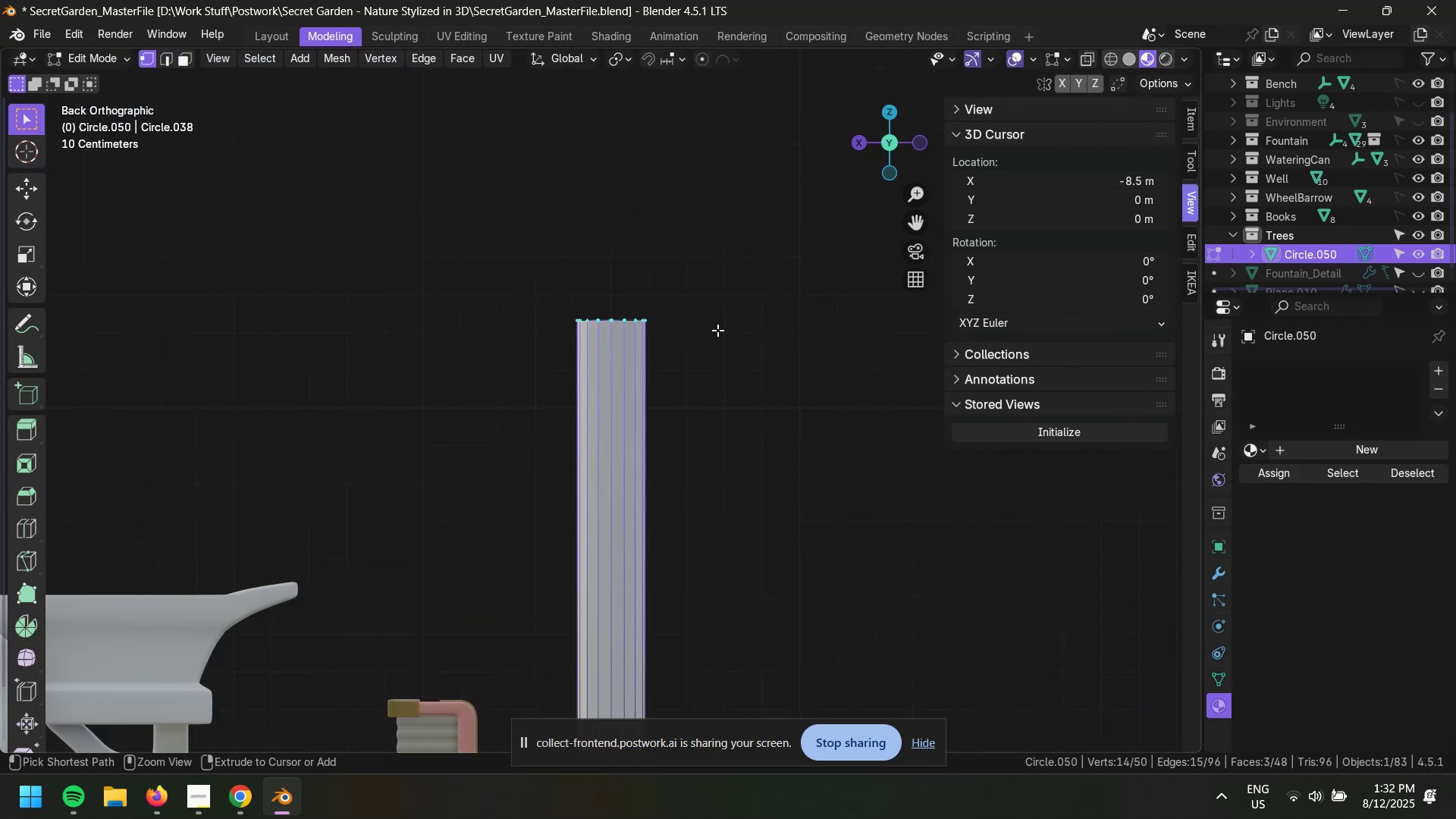 
key(Alt+Z)
 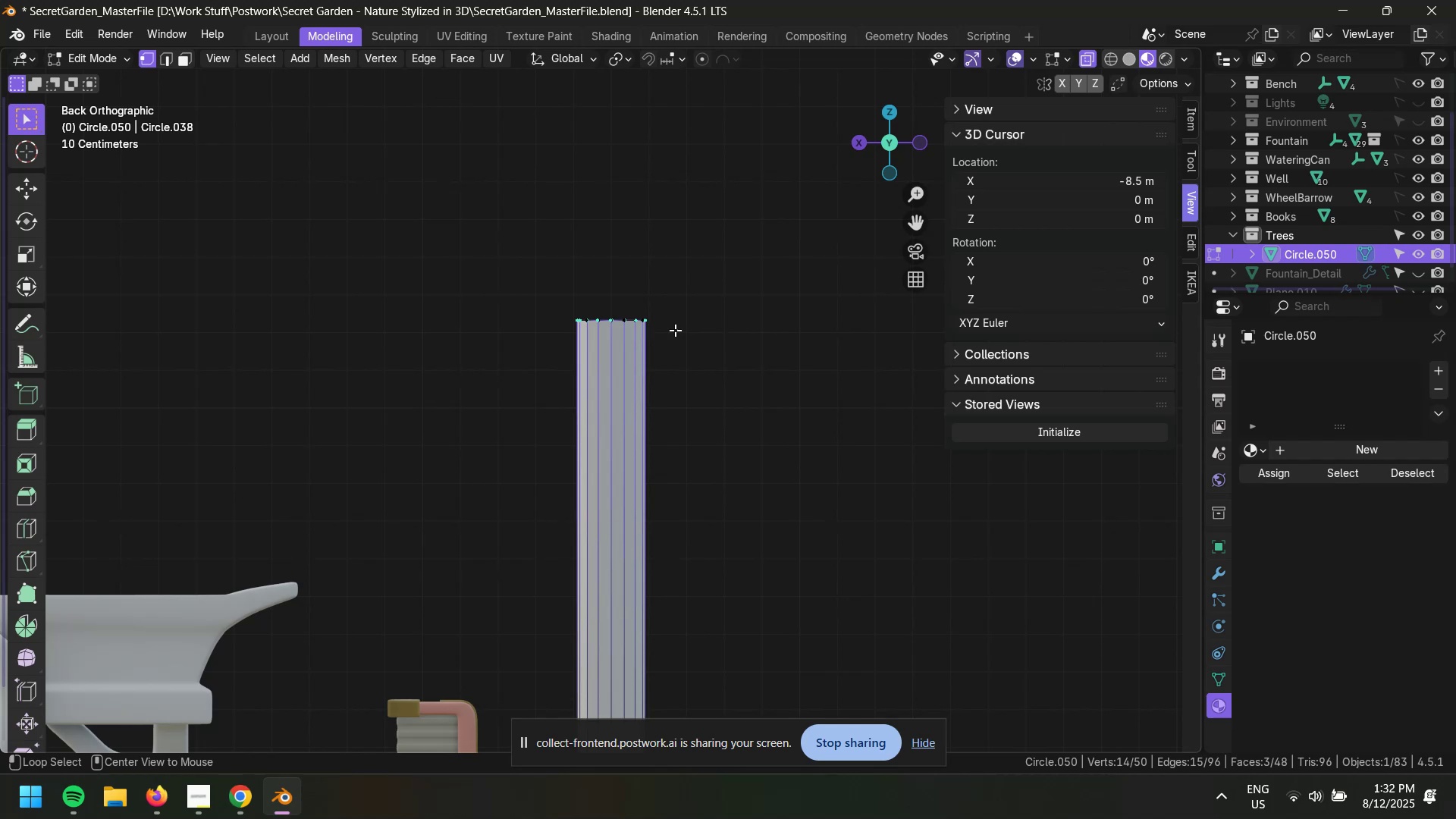 
left_click_drag(start_coordinate=[524, 288], to_coordinate=[805, 361])
 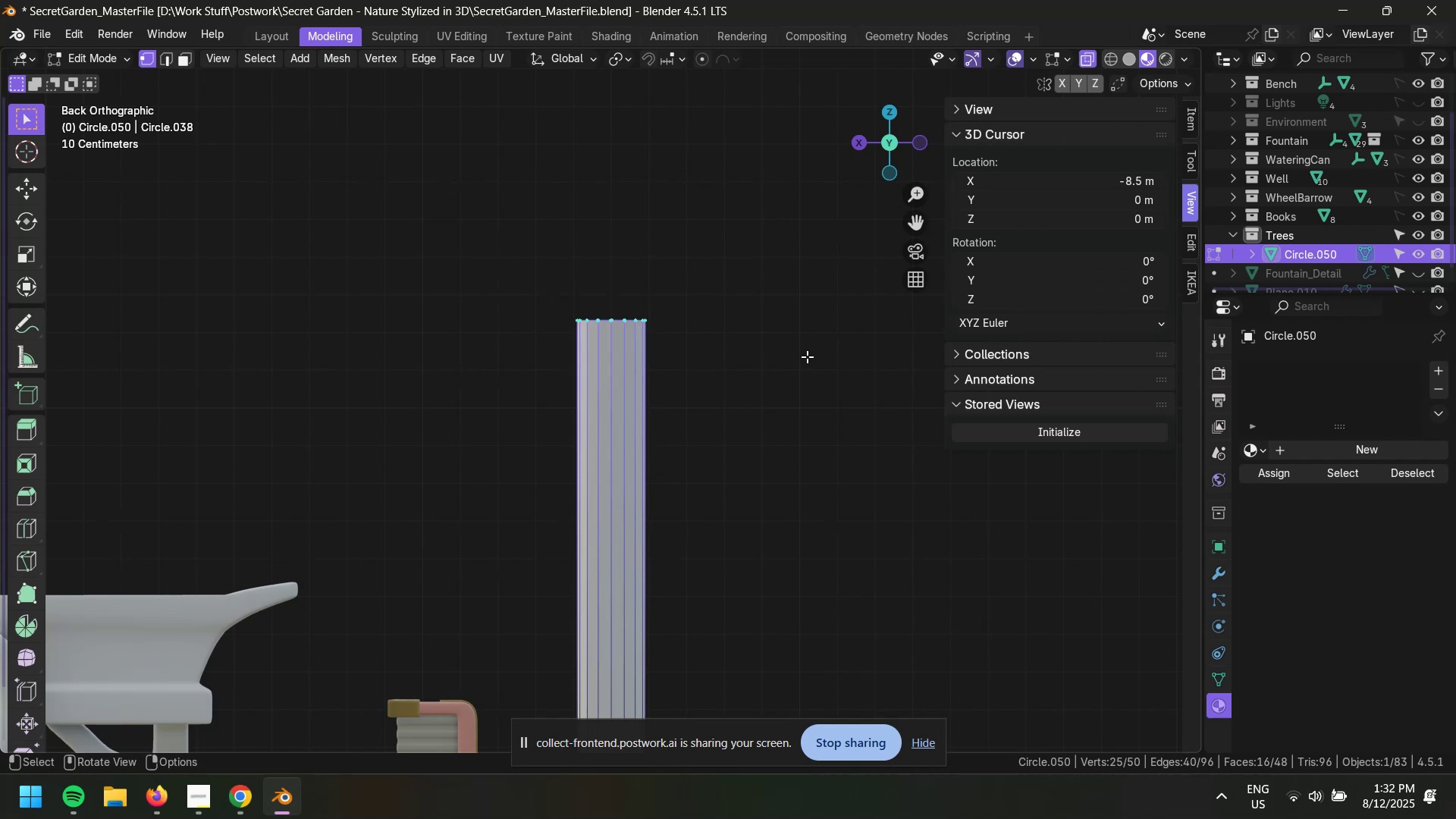 
key(S)
 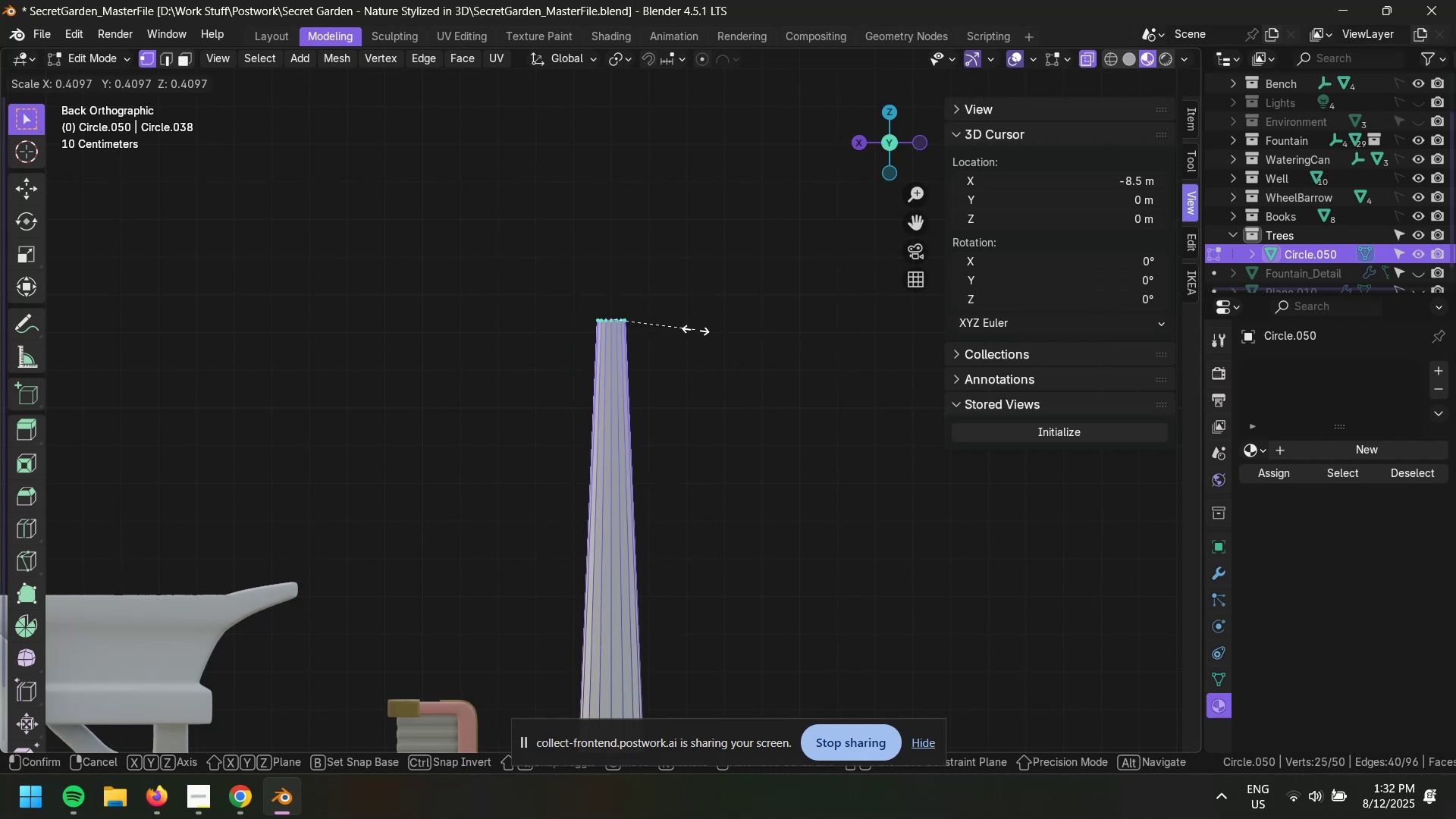 
wait(8.51)
 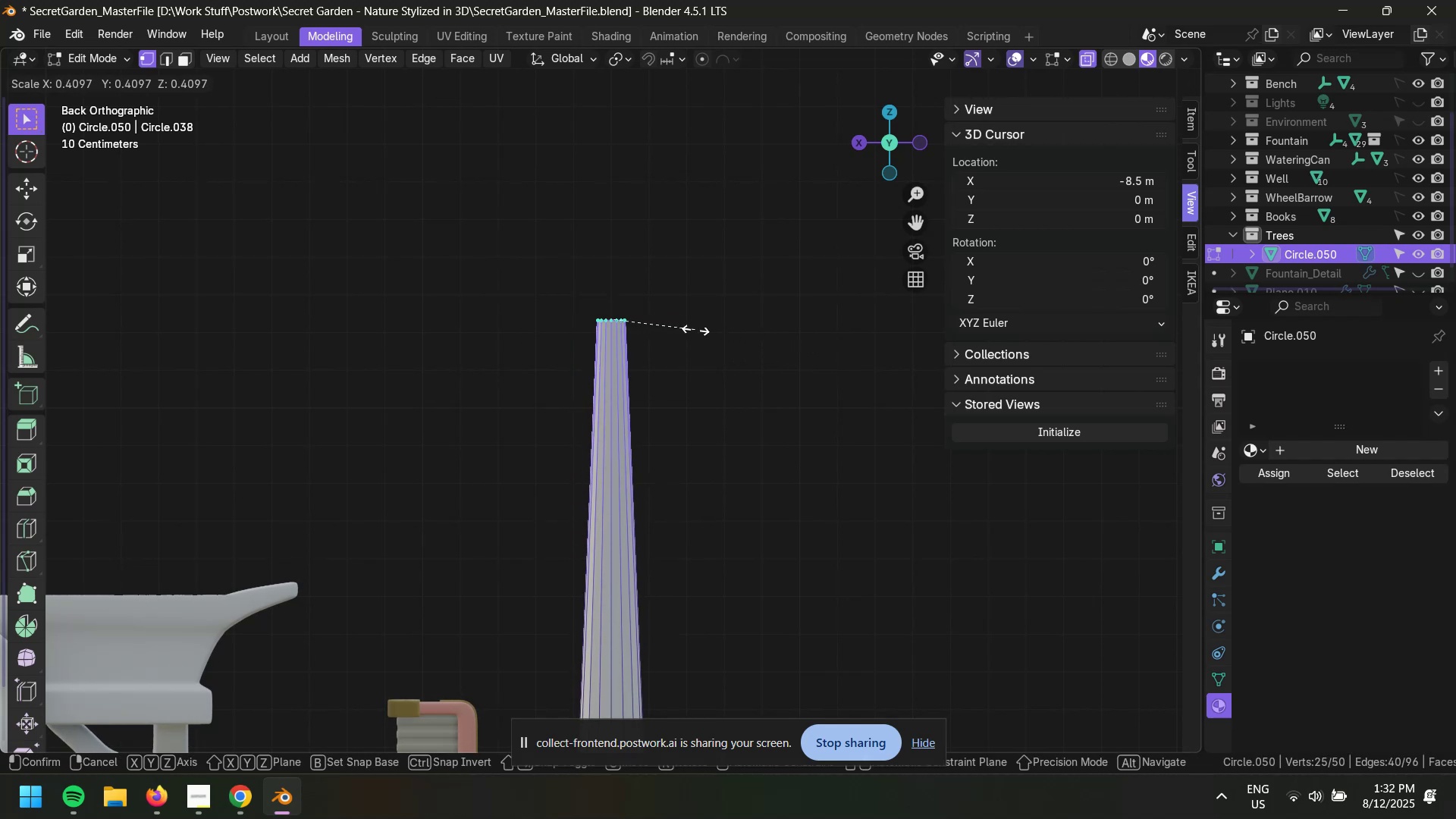 
double_click([695, 377])
 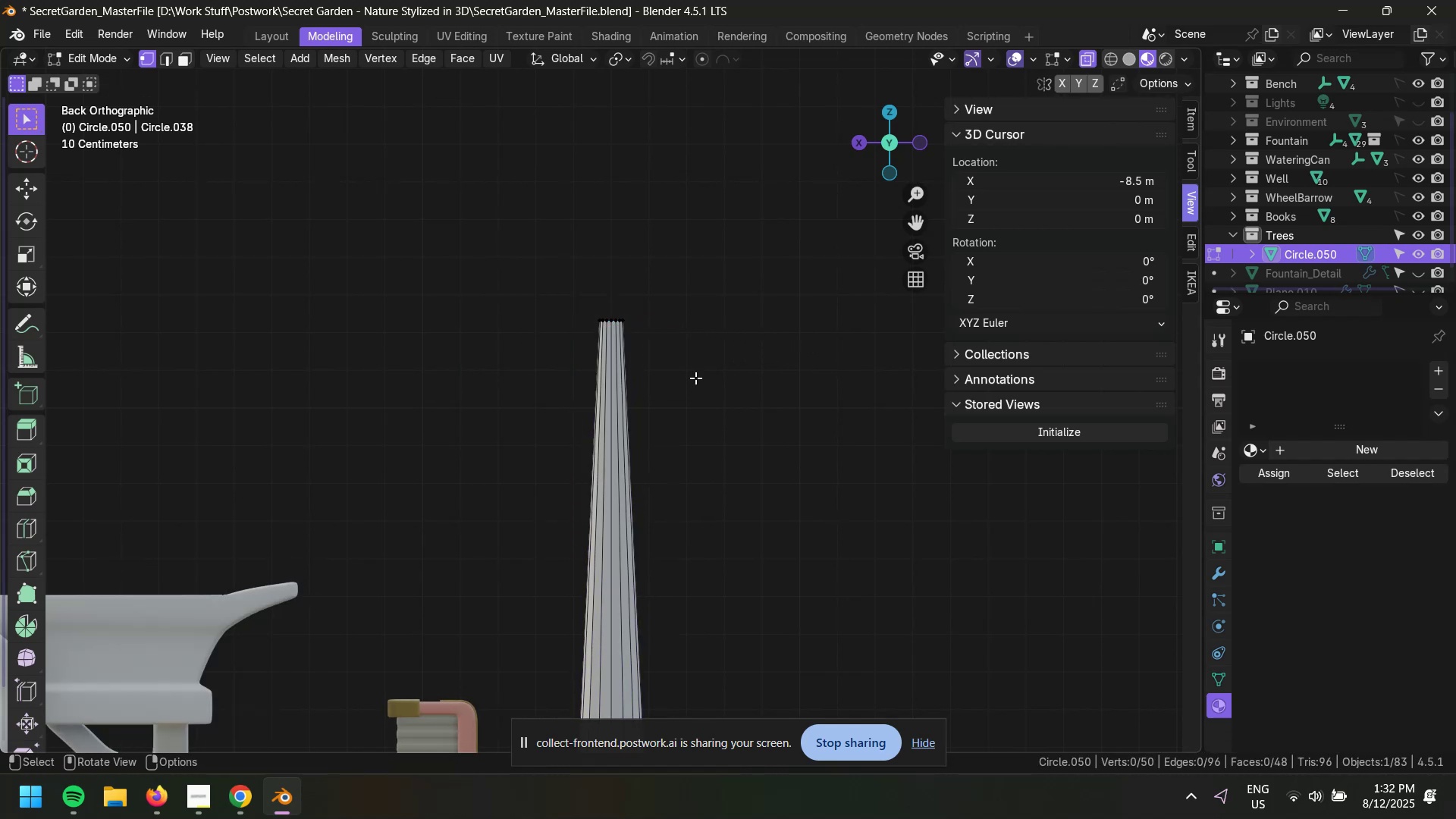 
scroll: coordinate [697, 437], scroll_direction: down, amount: 1.0
 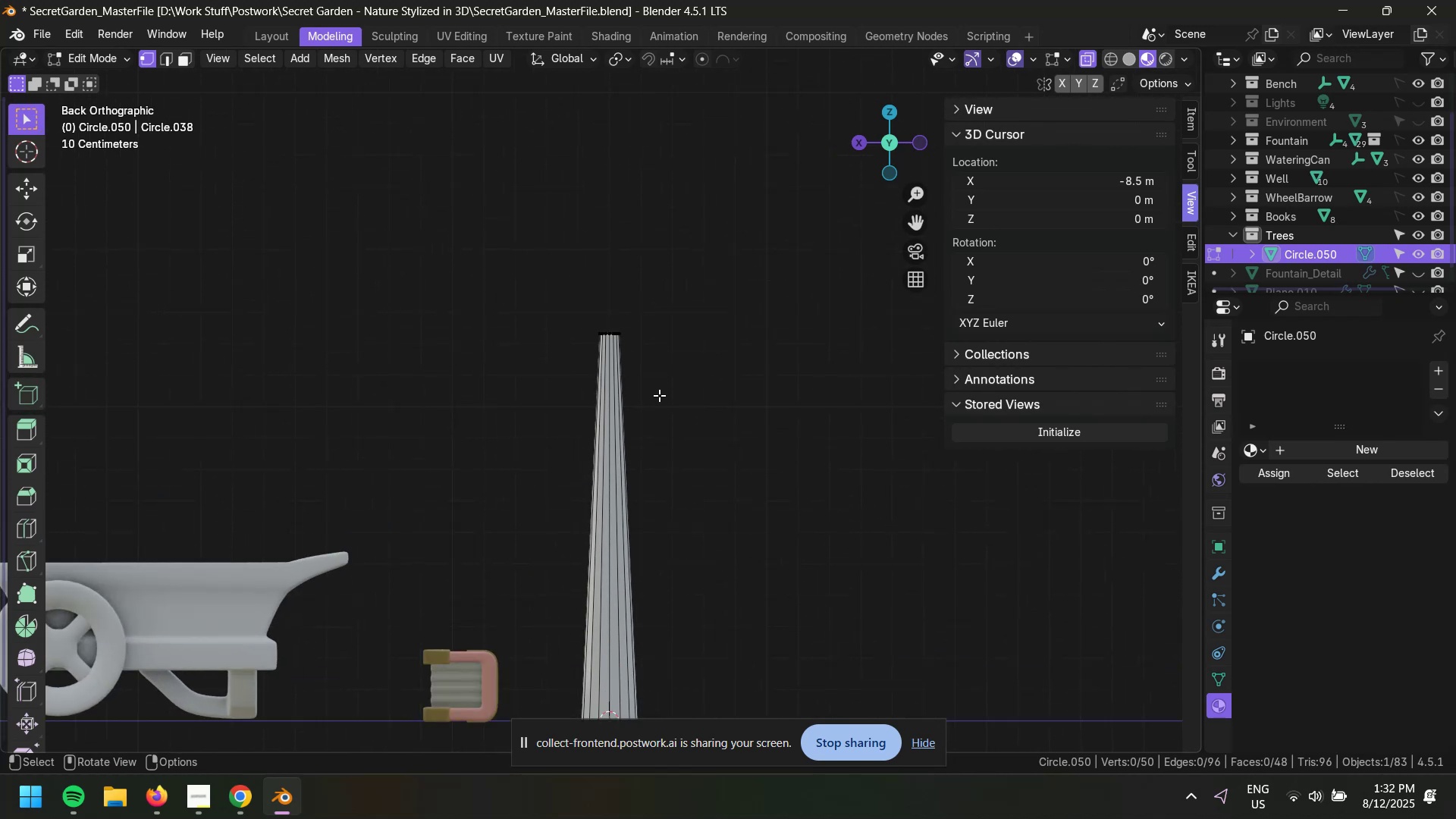 
left_click_drag(start_coordinate=[552, 300], to_coordinate=[757, 387])
 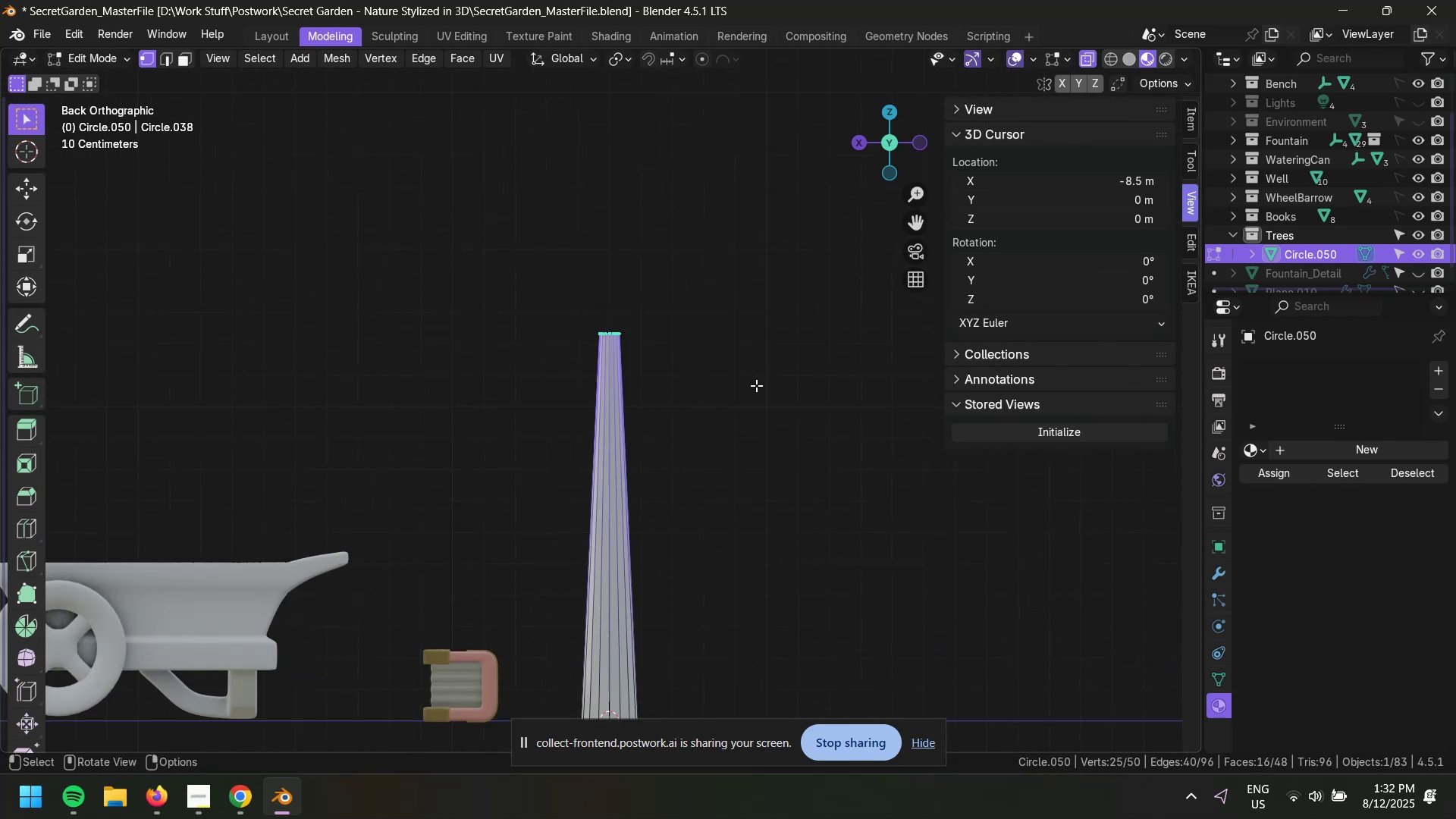 
type(gz)
 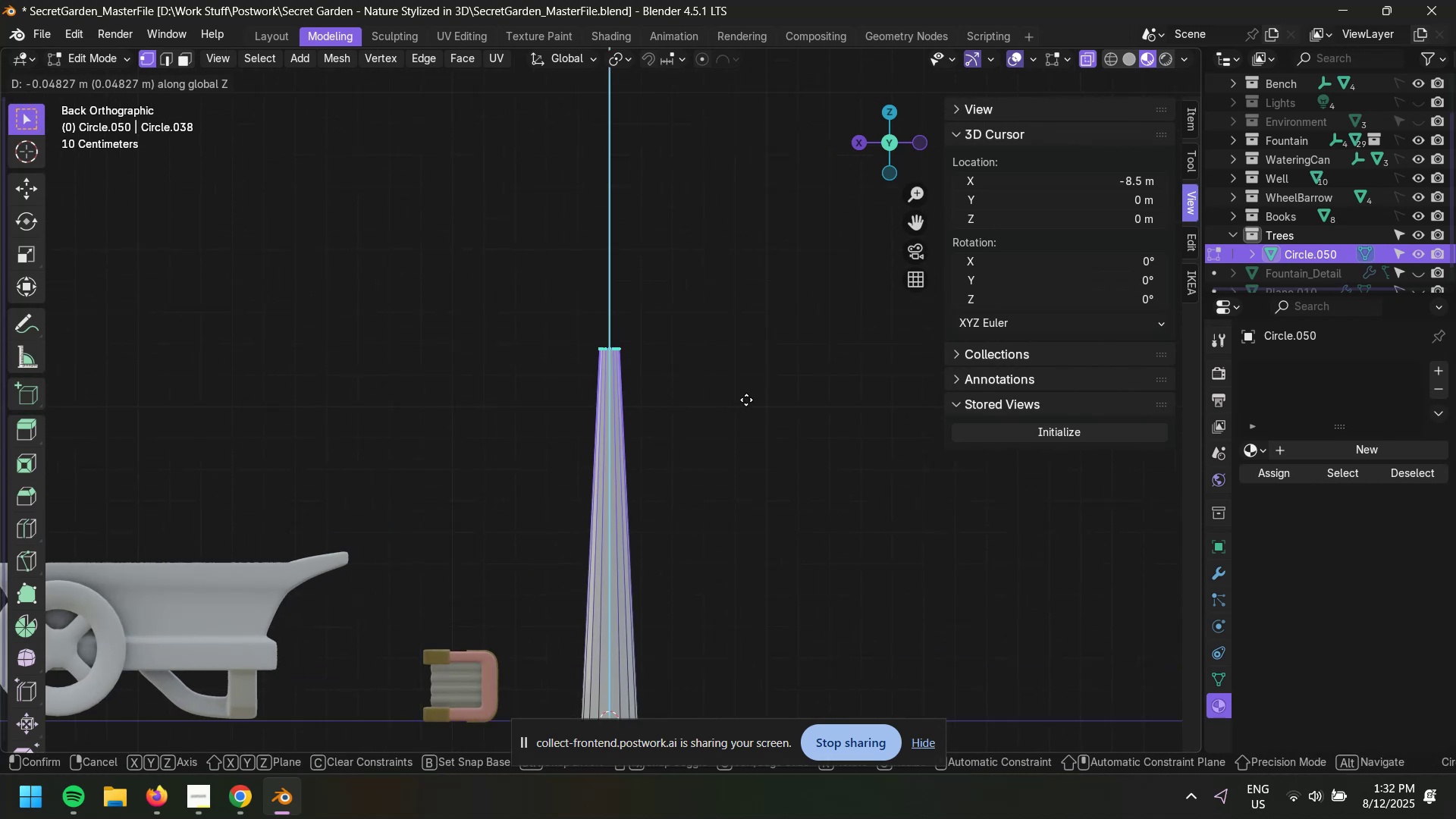 
double_click([746, 400])
 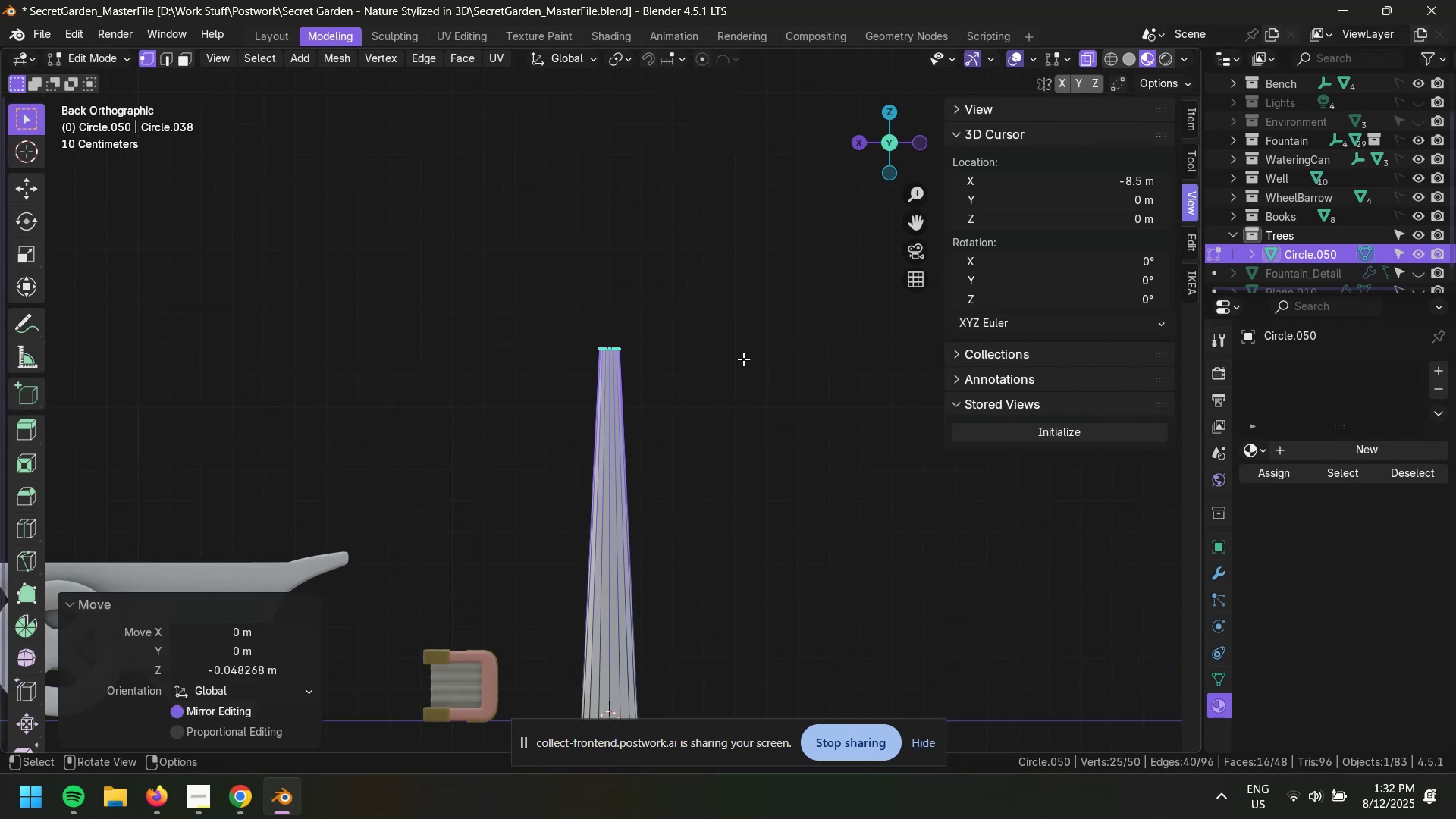 
key(Tab)
 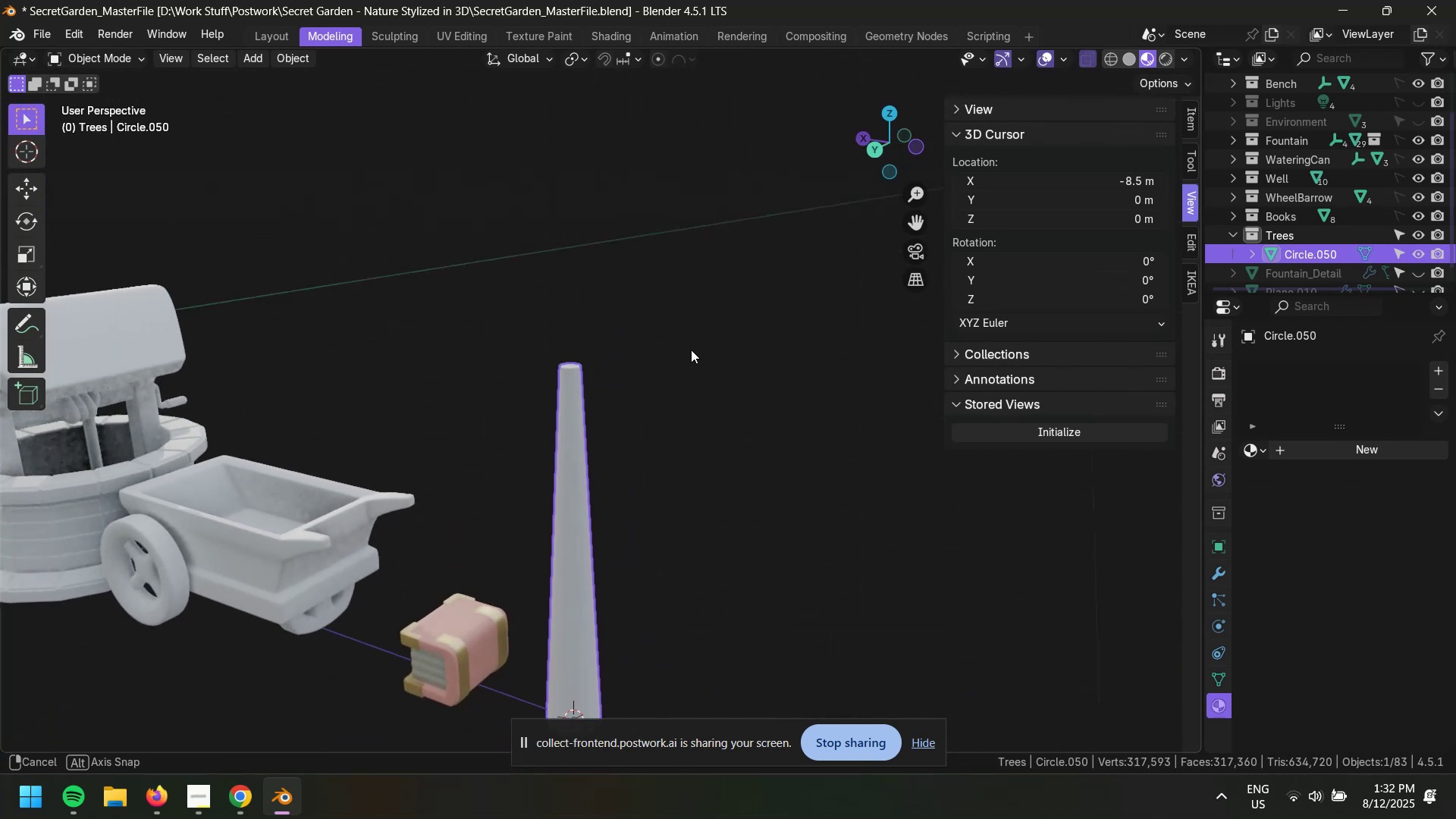 
scroll: coordinate [673, 425], scroll_direction: up, amount: 2.0
 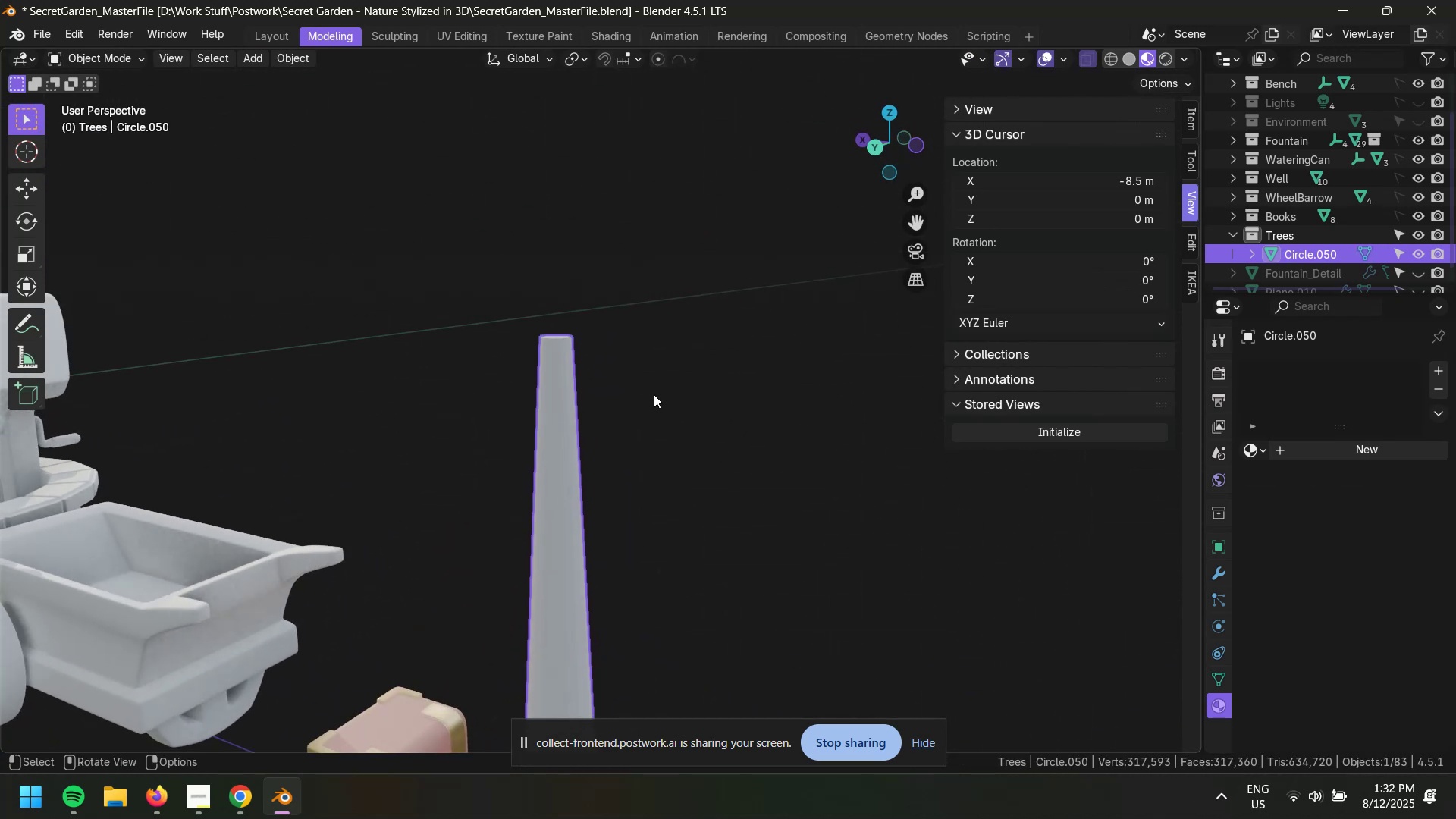 
hold_key(key=ShiftLeft, duration=1.06)
 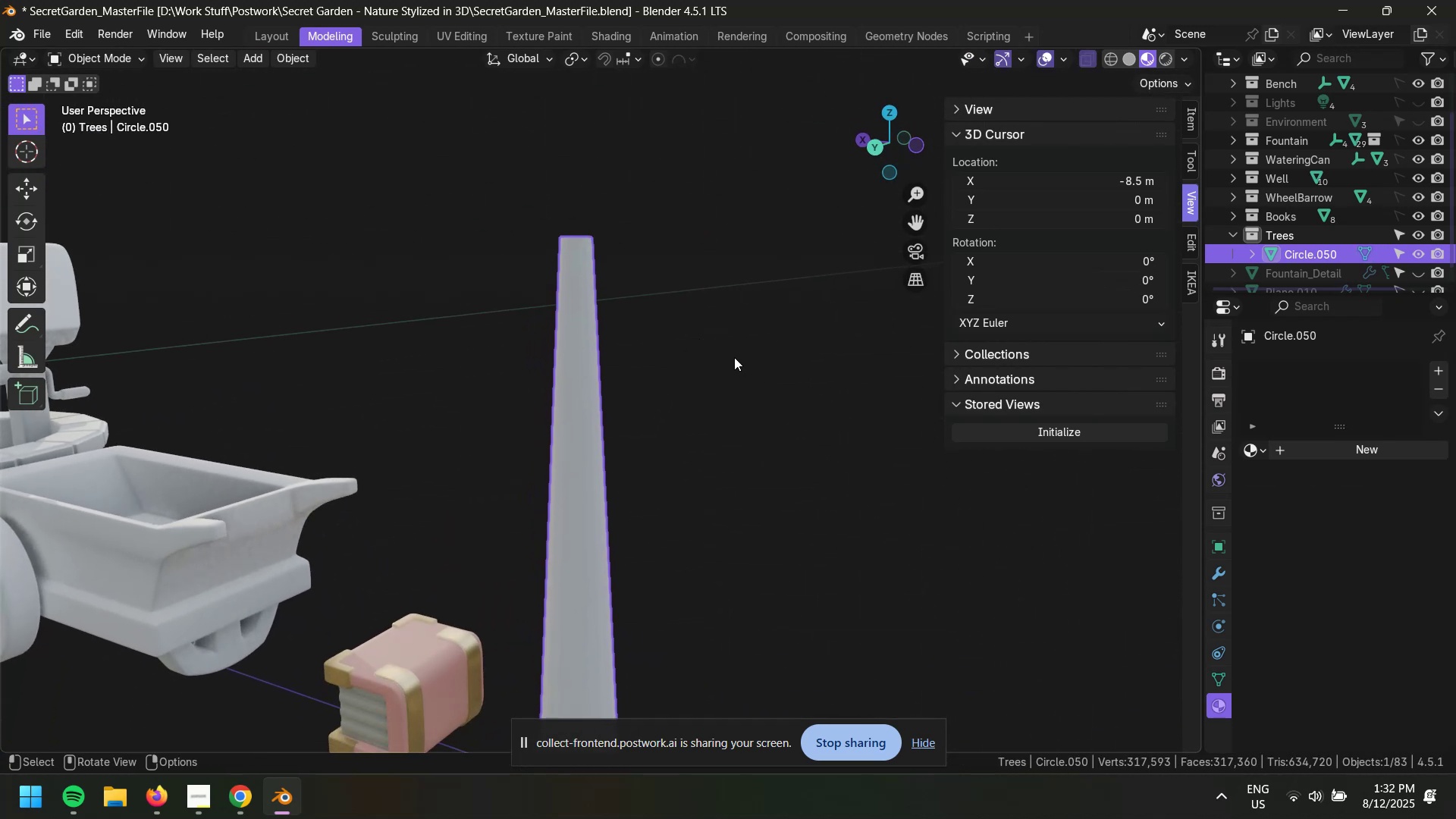 
key(A)
 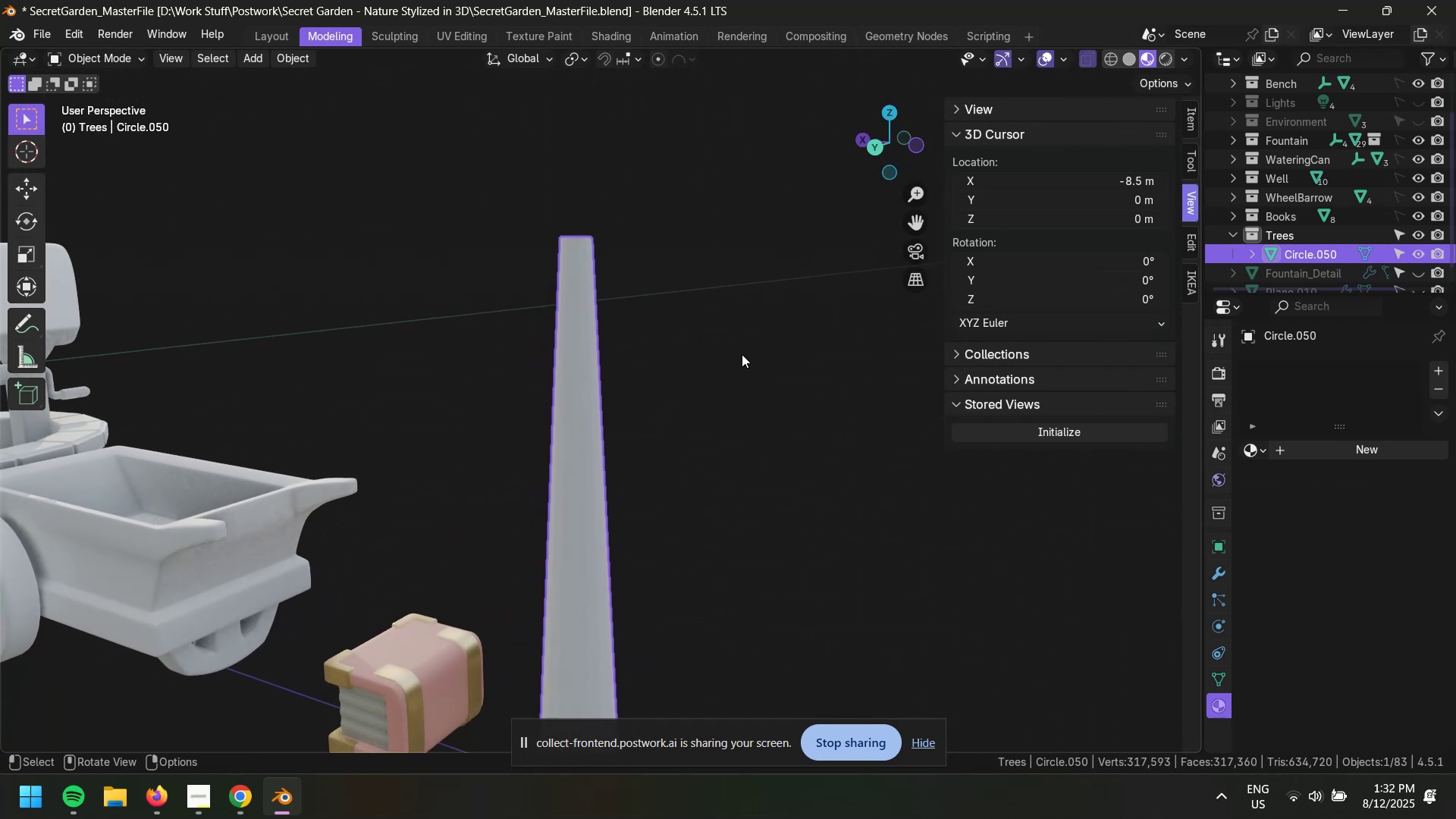 
left_click([742, 354])
 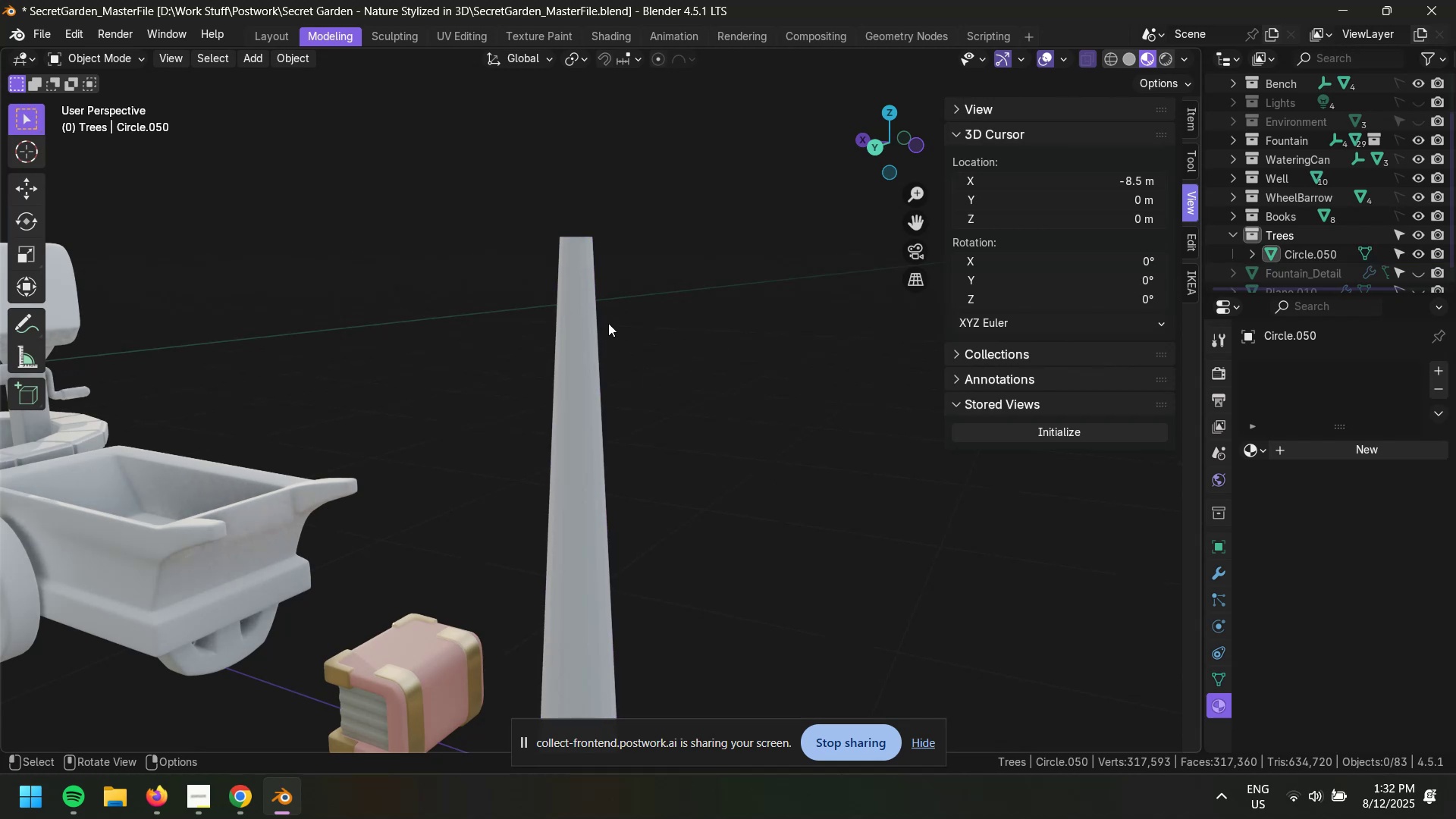 
left_click([589, 350])
 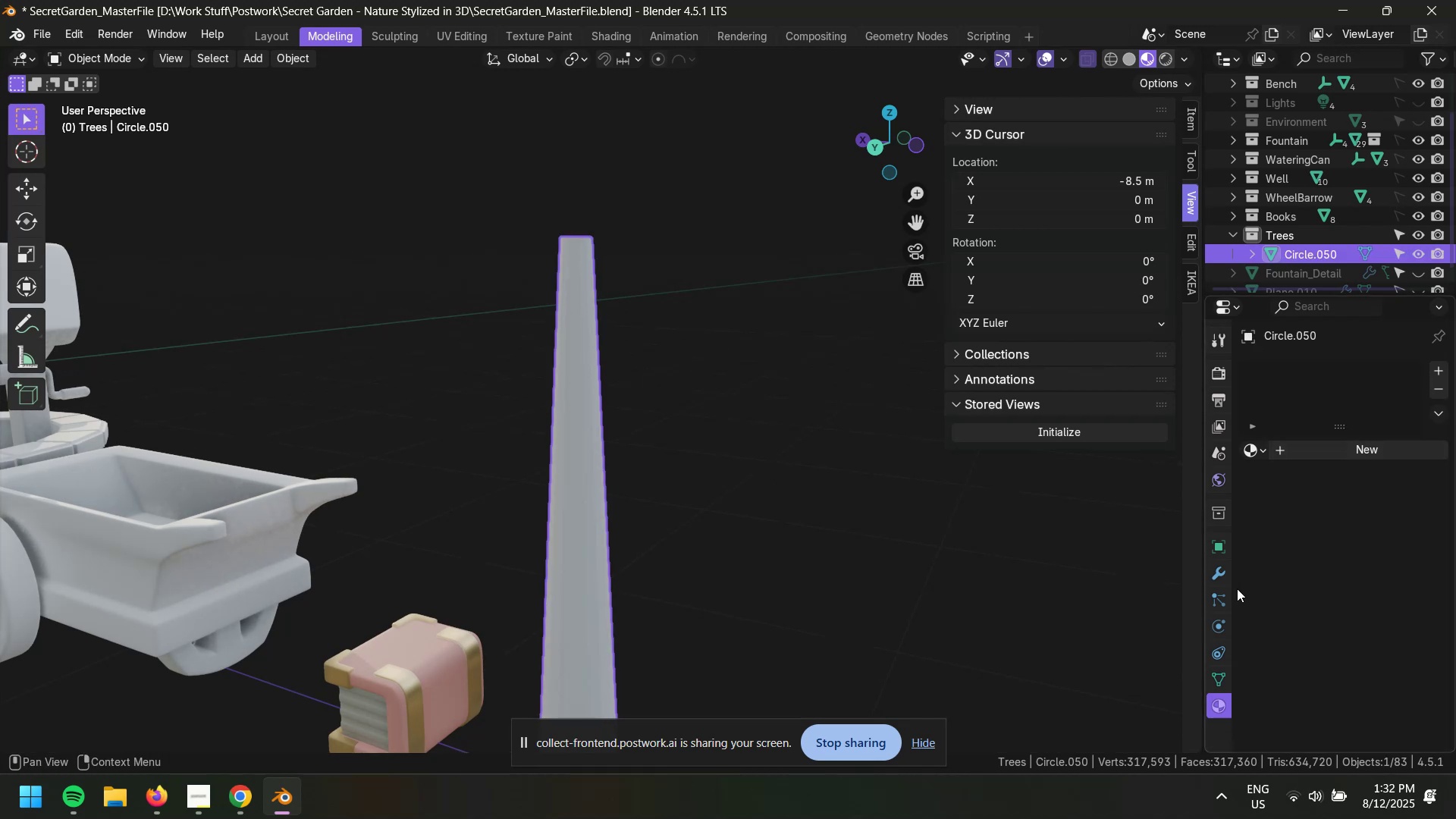 
left_click([1214, 568])
 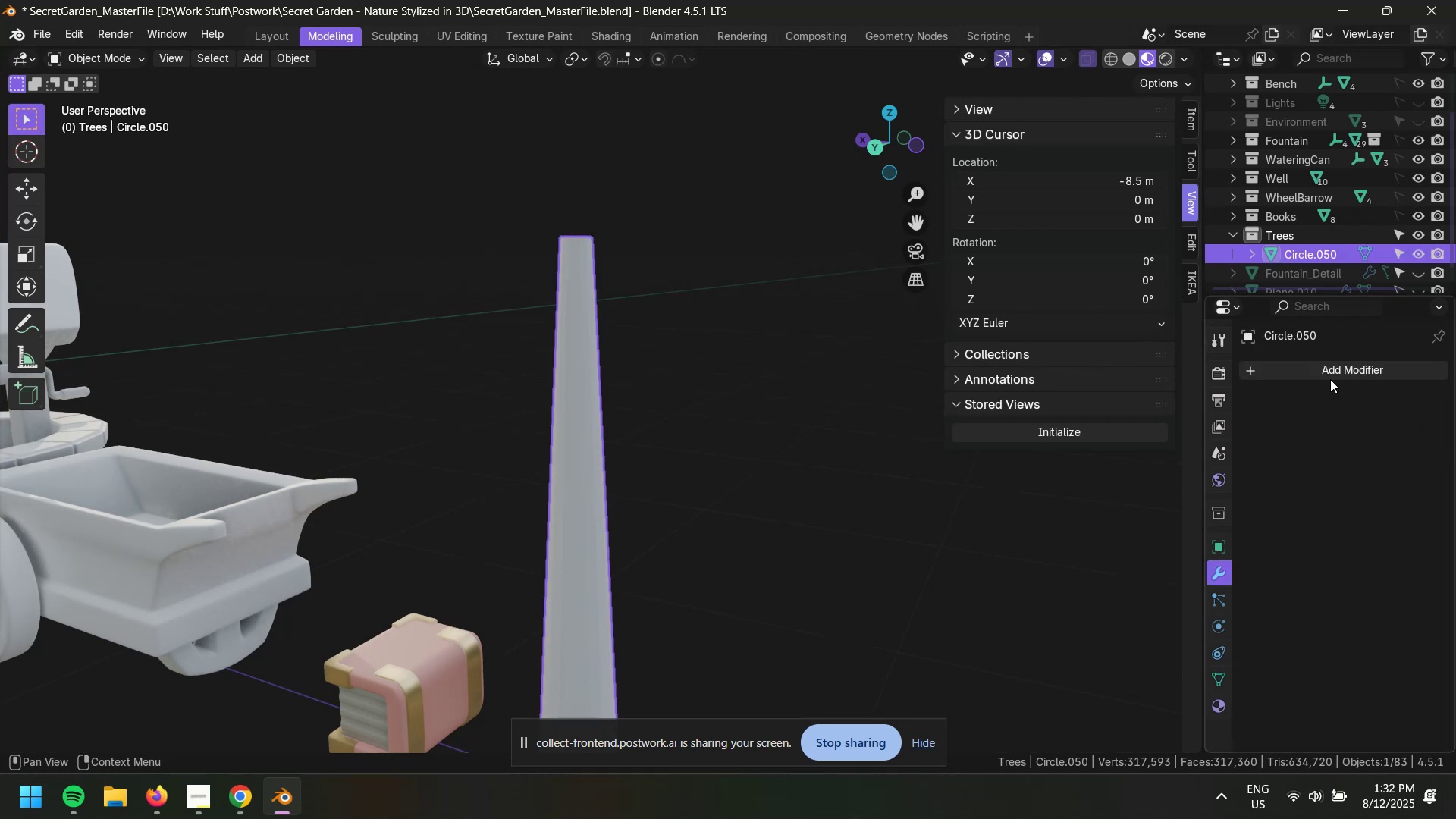 
left_click([1331, 372])
 